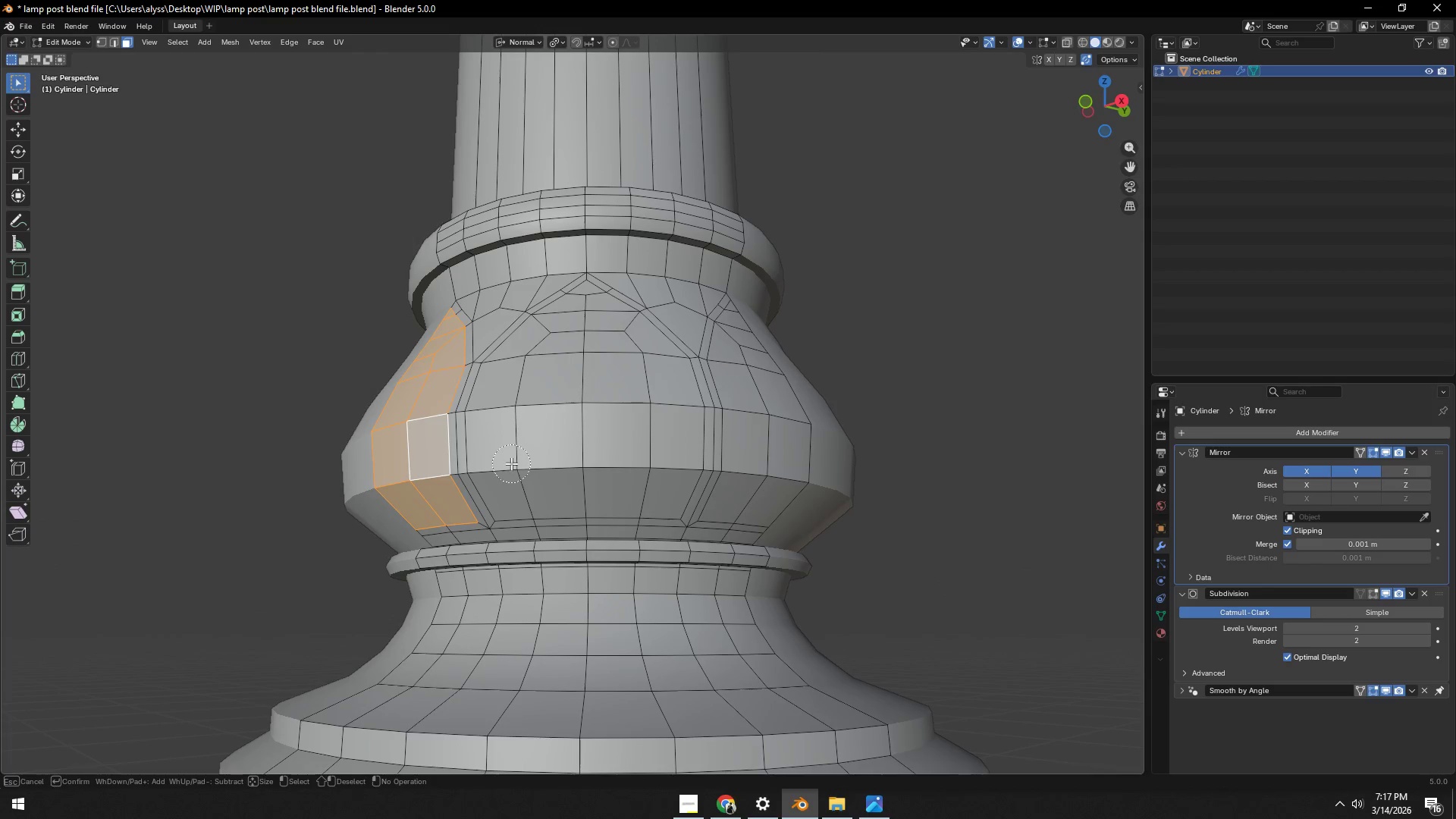 
left_click_drag(start_coordinate=[511, 463], to_coordinate=[521, 406])
 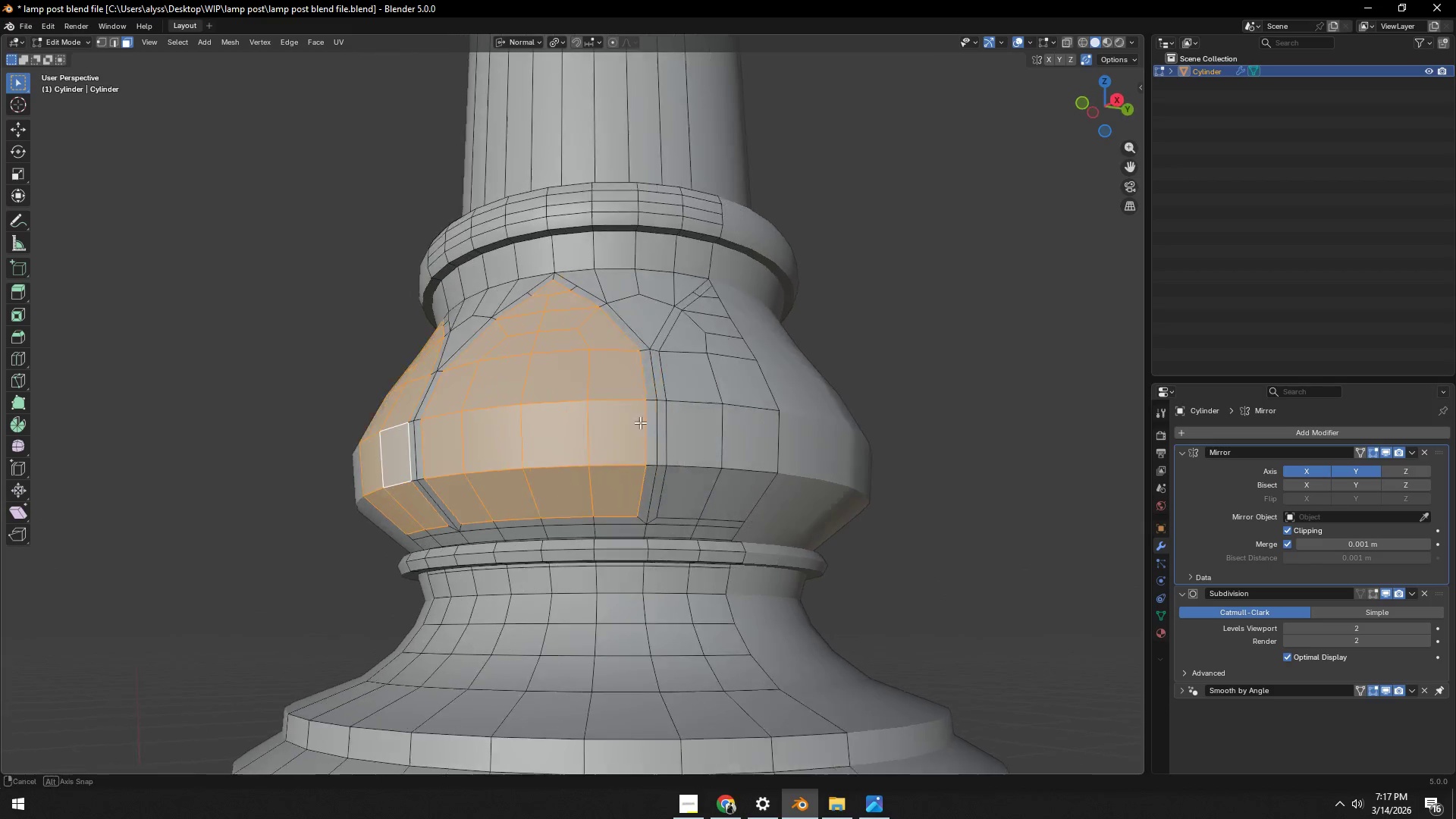 
left_click([521, 406])
 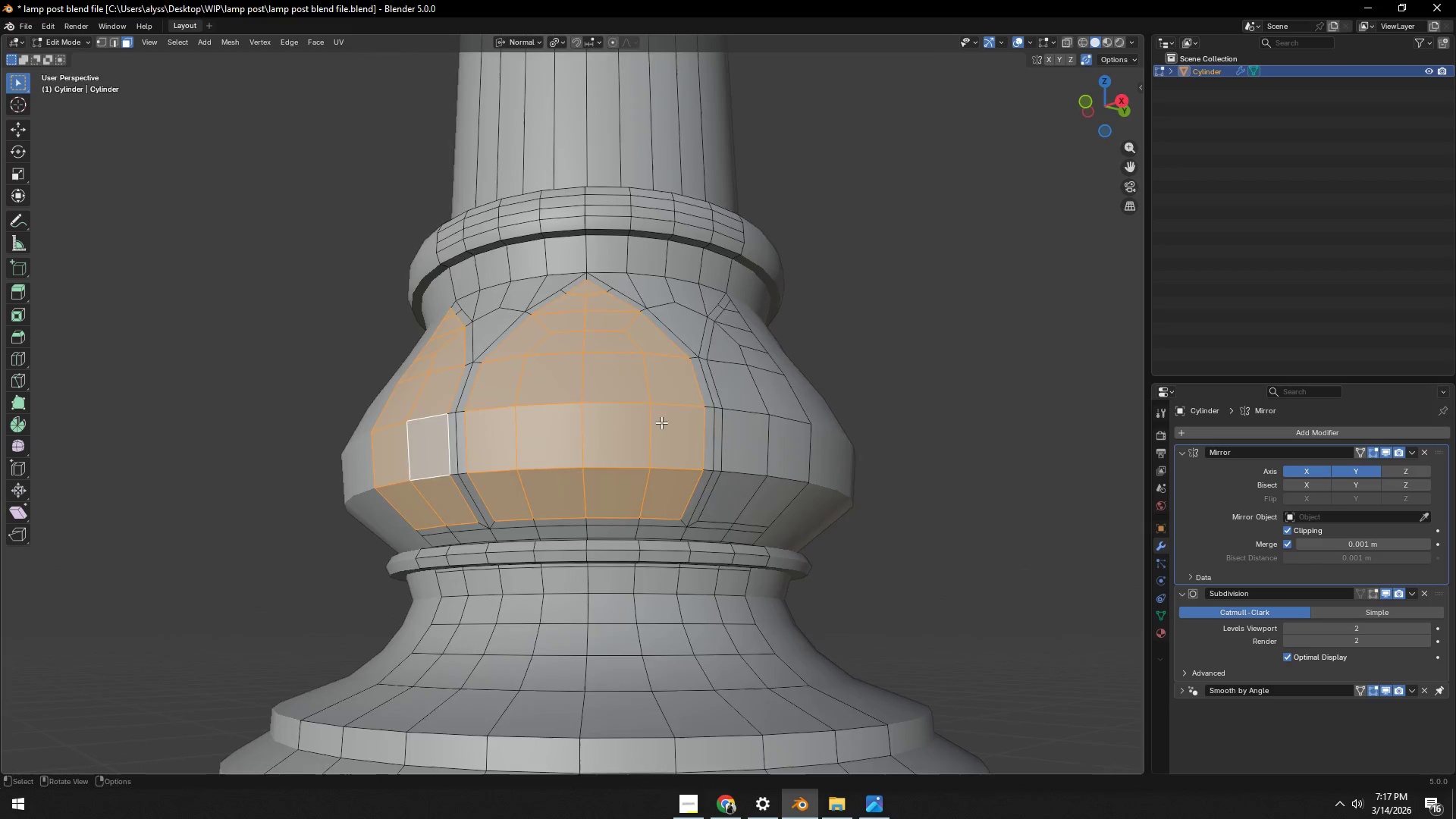 
right_click([521, 406])
 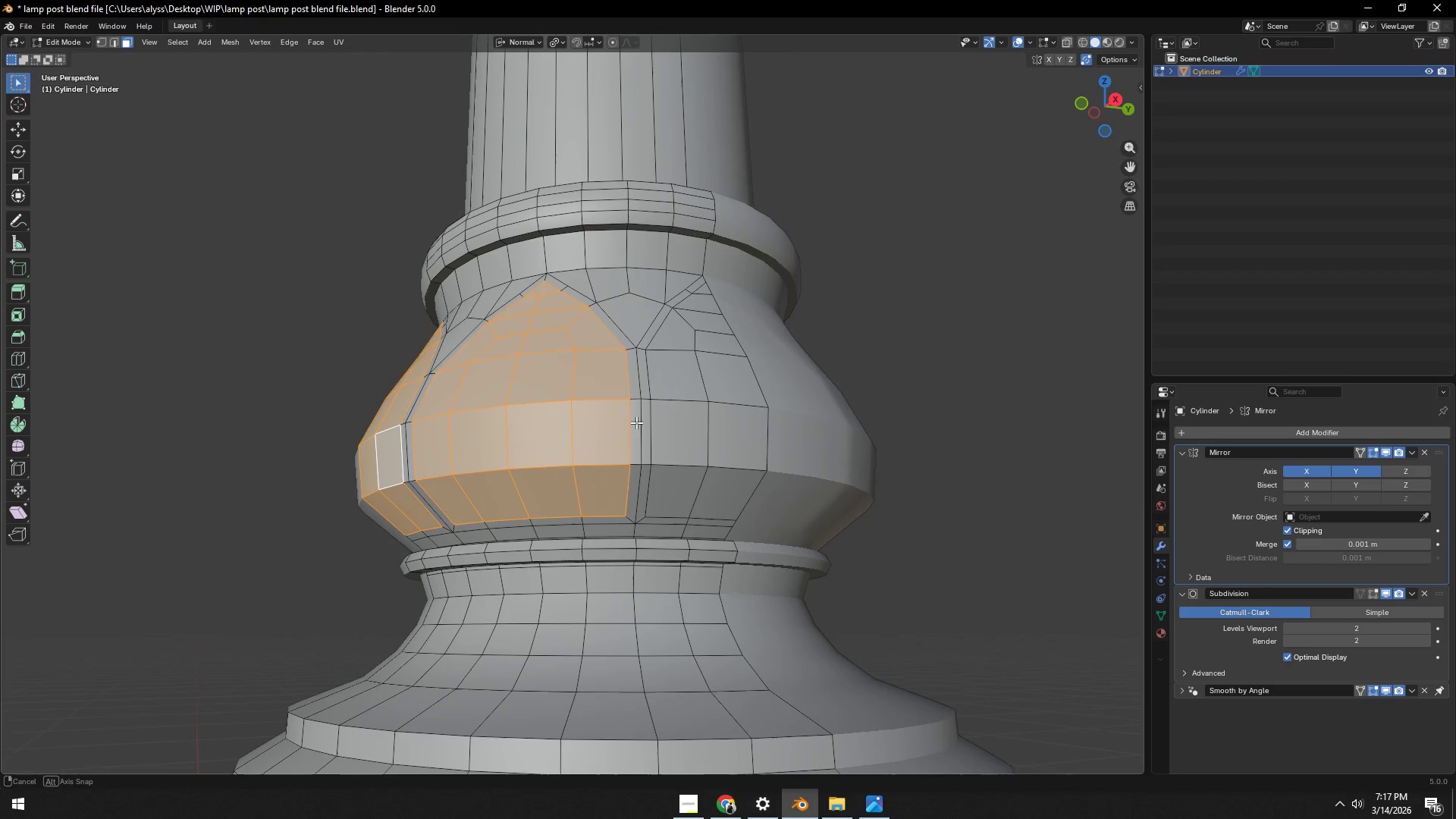 
key(C)
 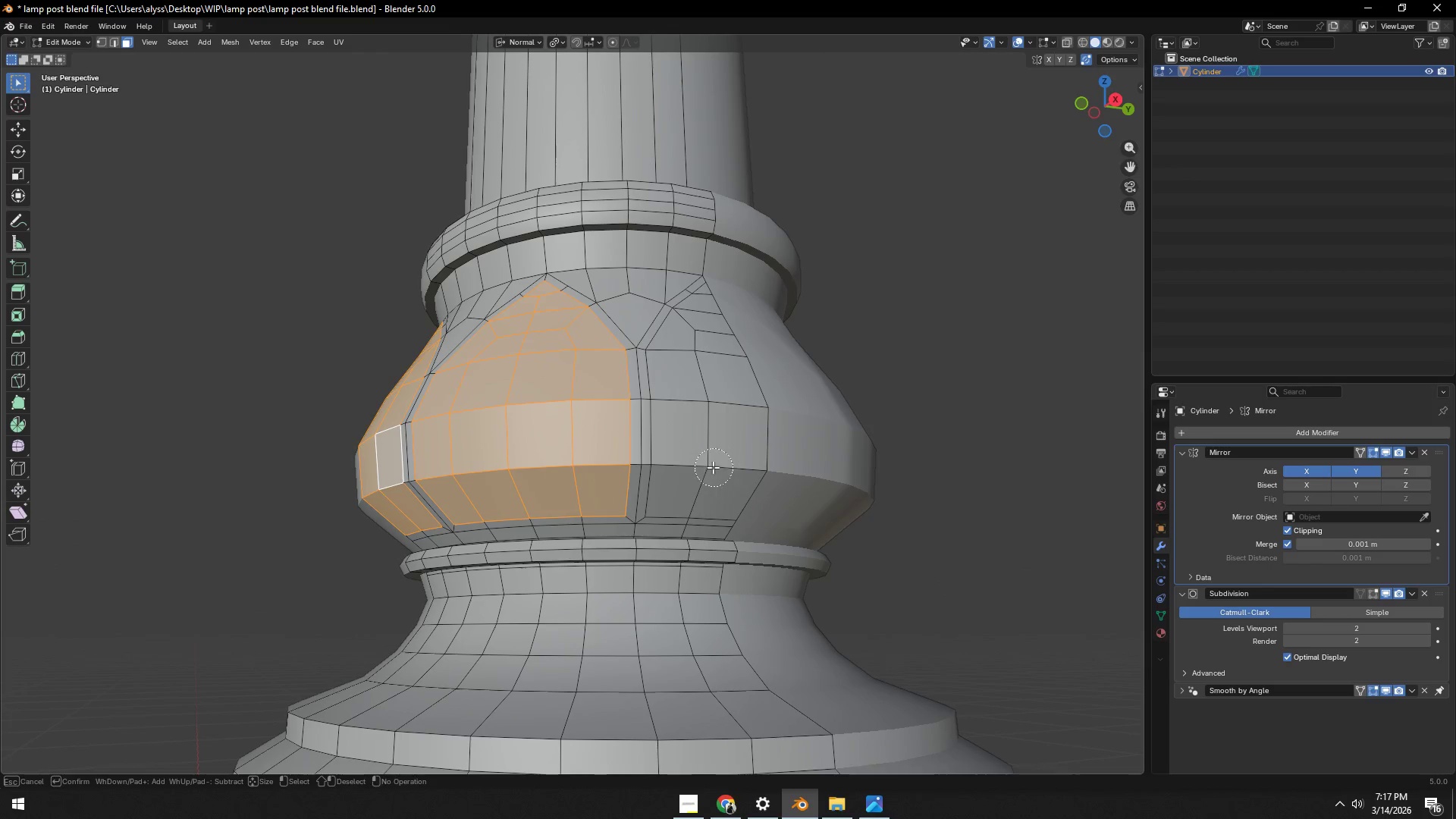 
left_click_drag(start_coordinate=[713, 468], to_coordinate=[717, 309])
 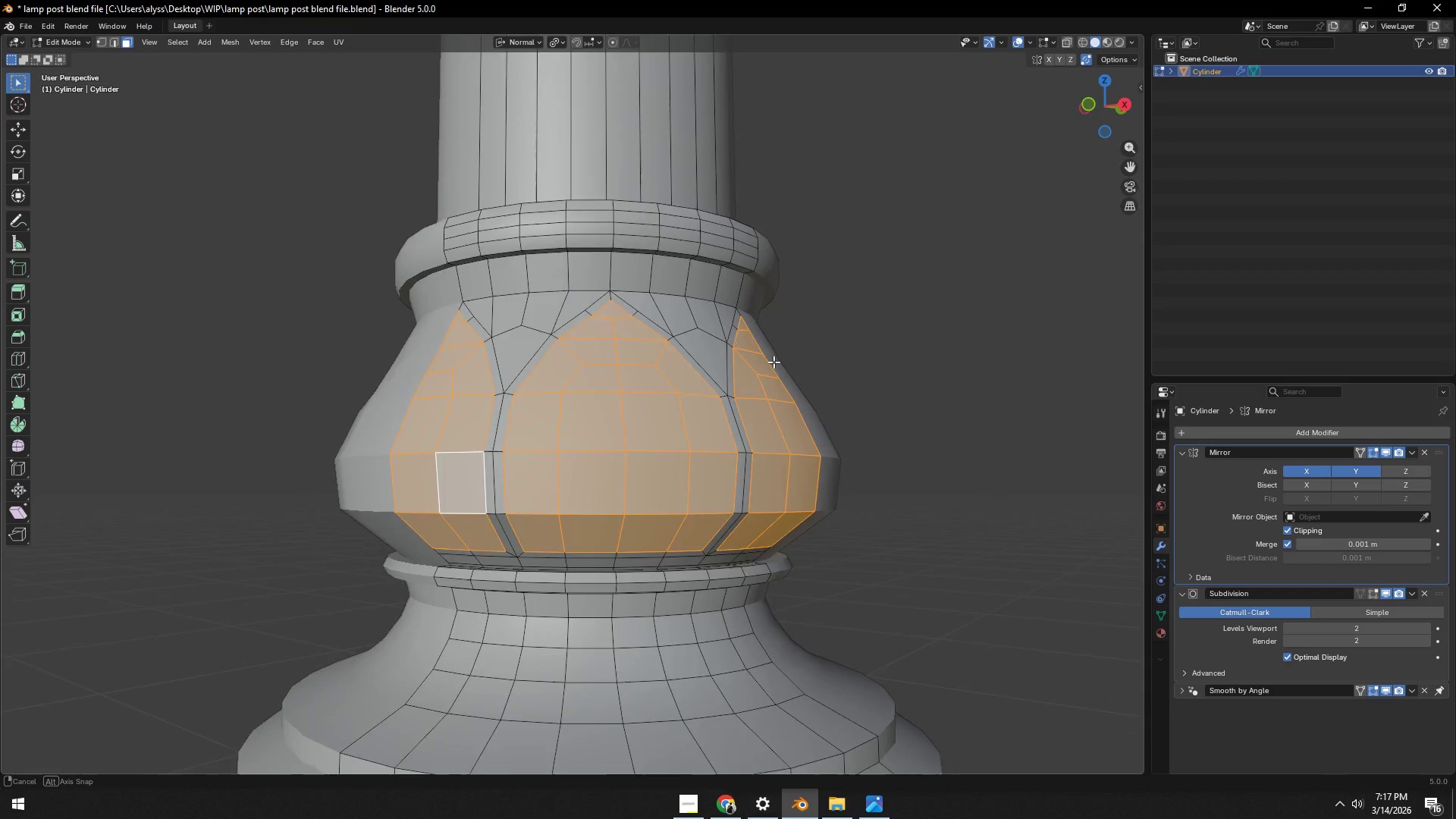 
left_click([717, 309])
 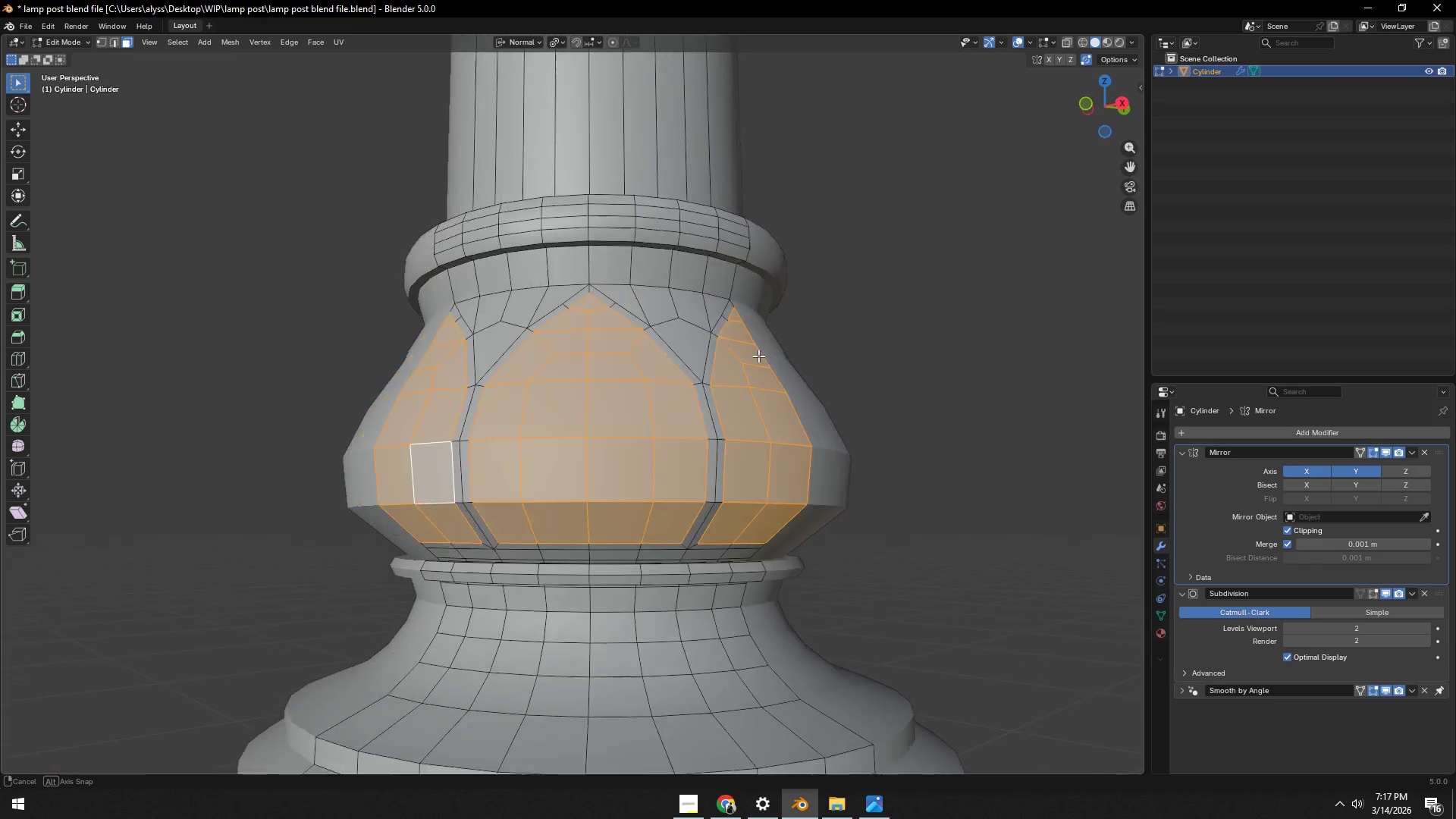 
right_click([717, 309])
 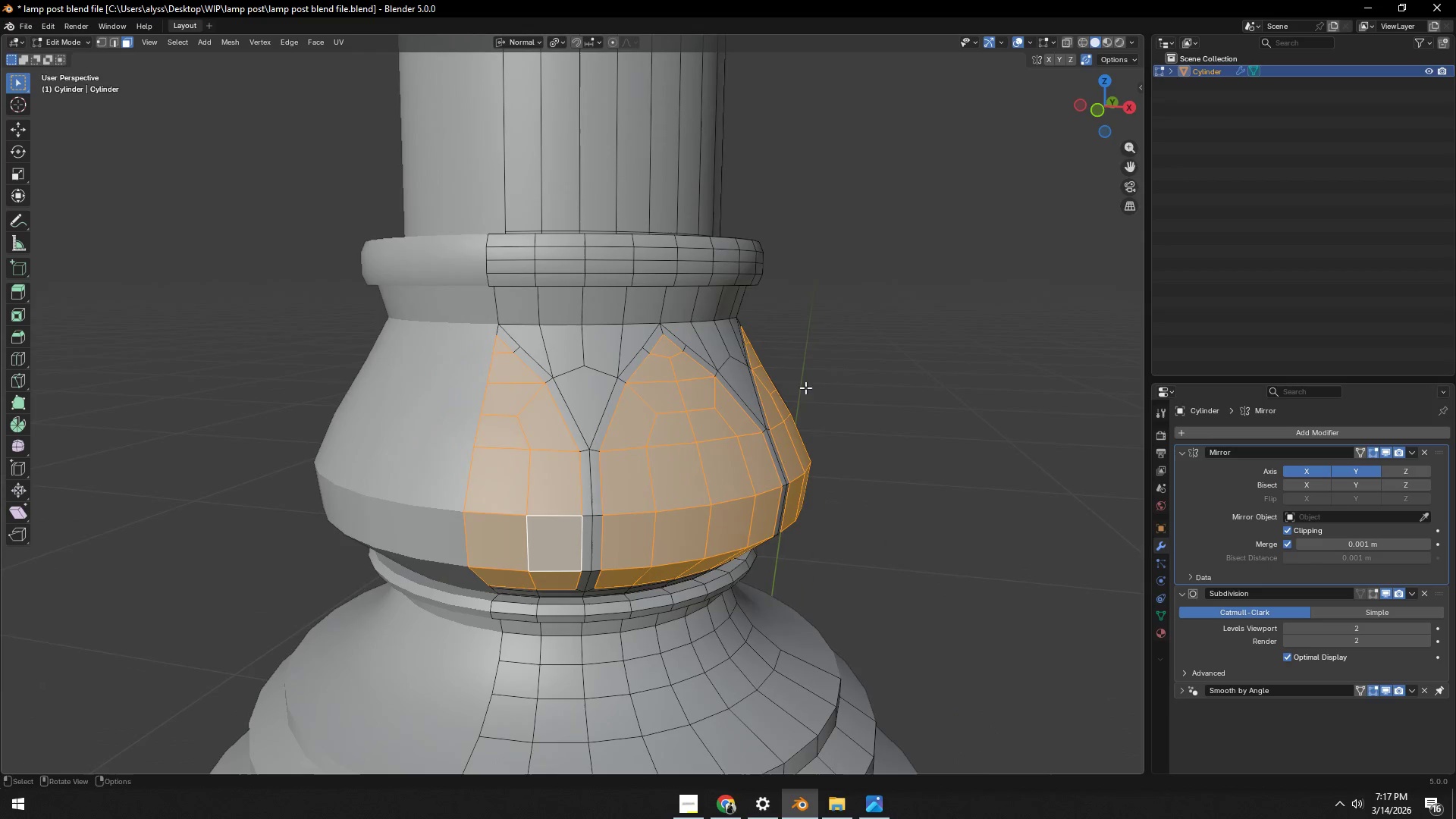 
key(Alt+AltLeft)
 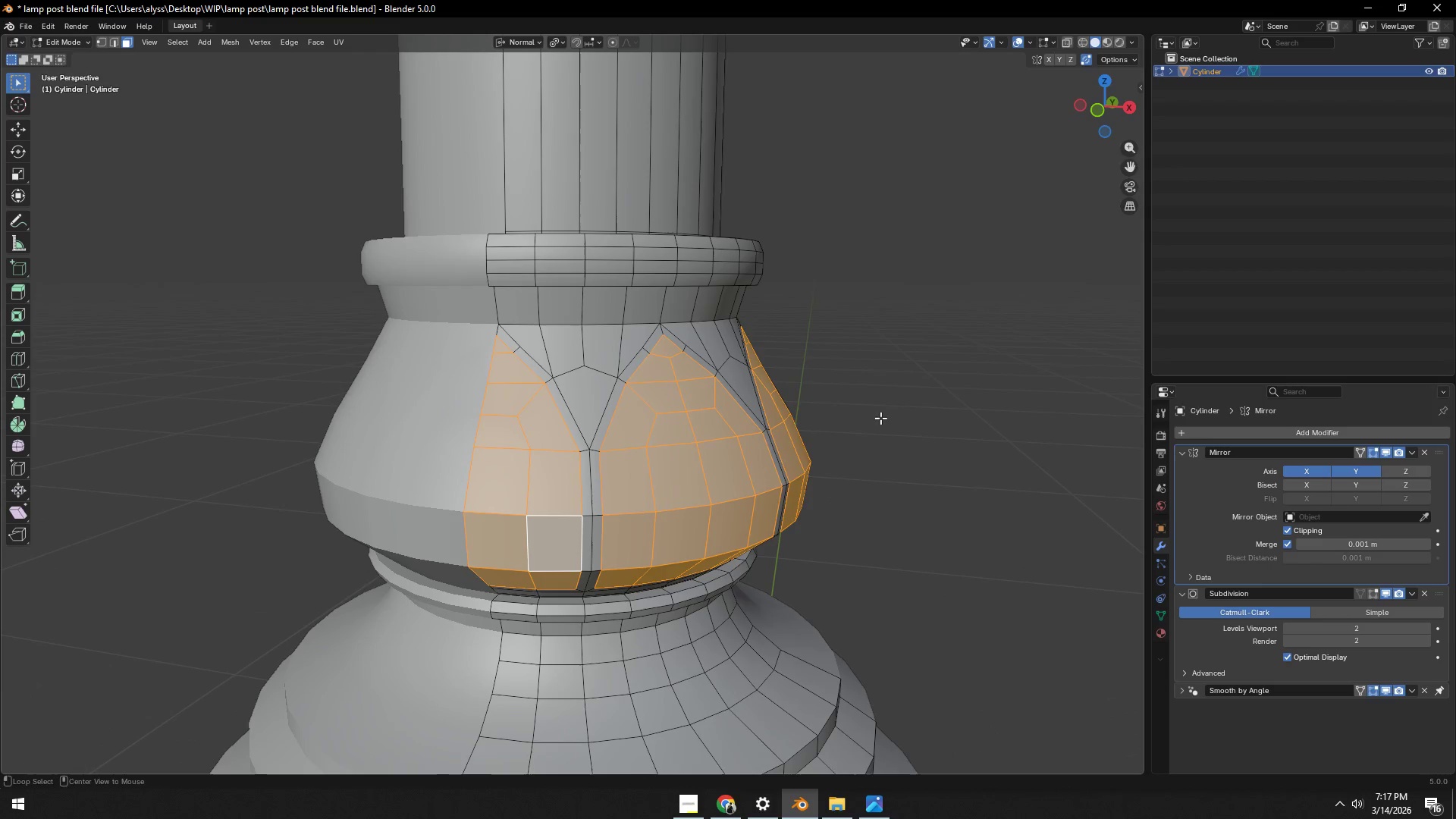 
key(Alt+E)
 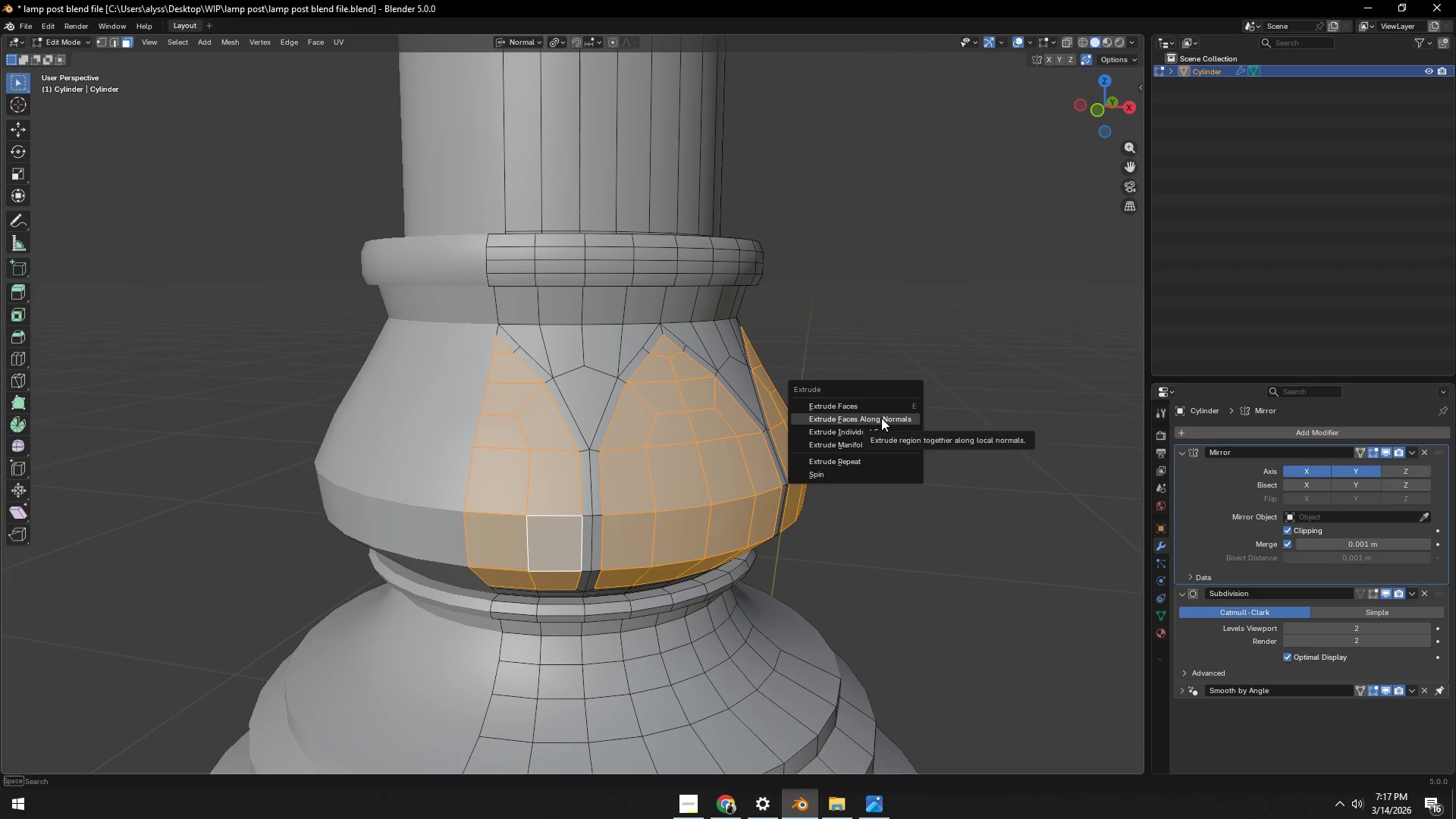 
left_click([881, 418])
 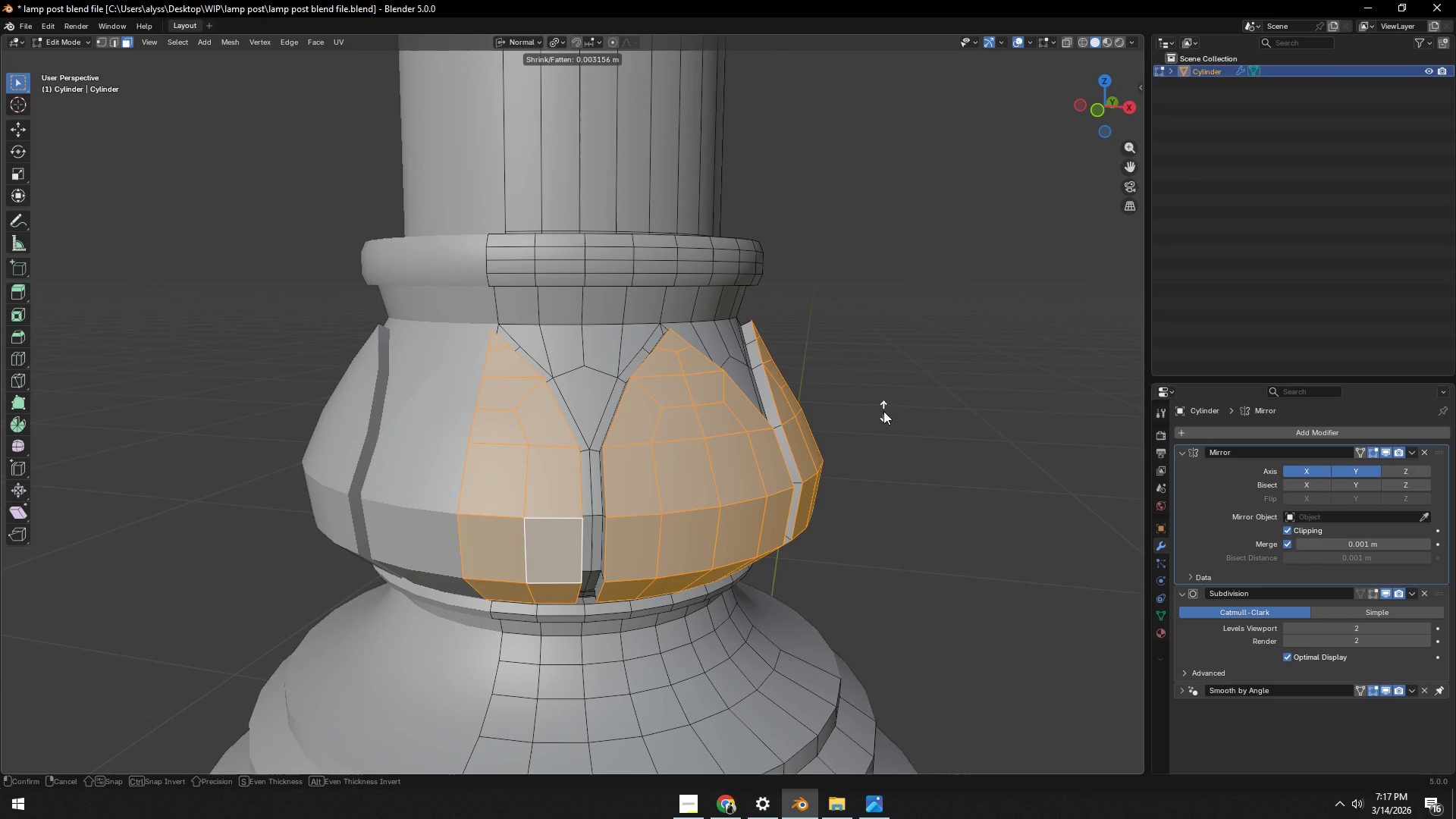 
left_click([883, 411])
 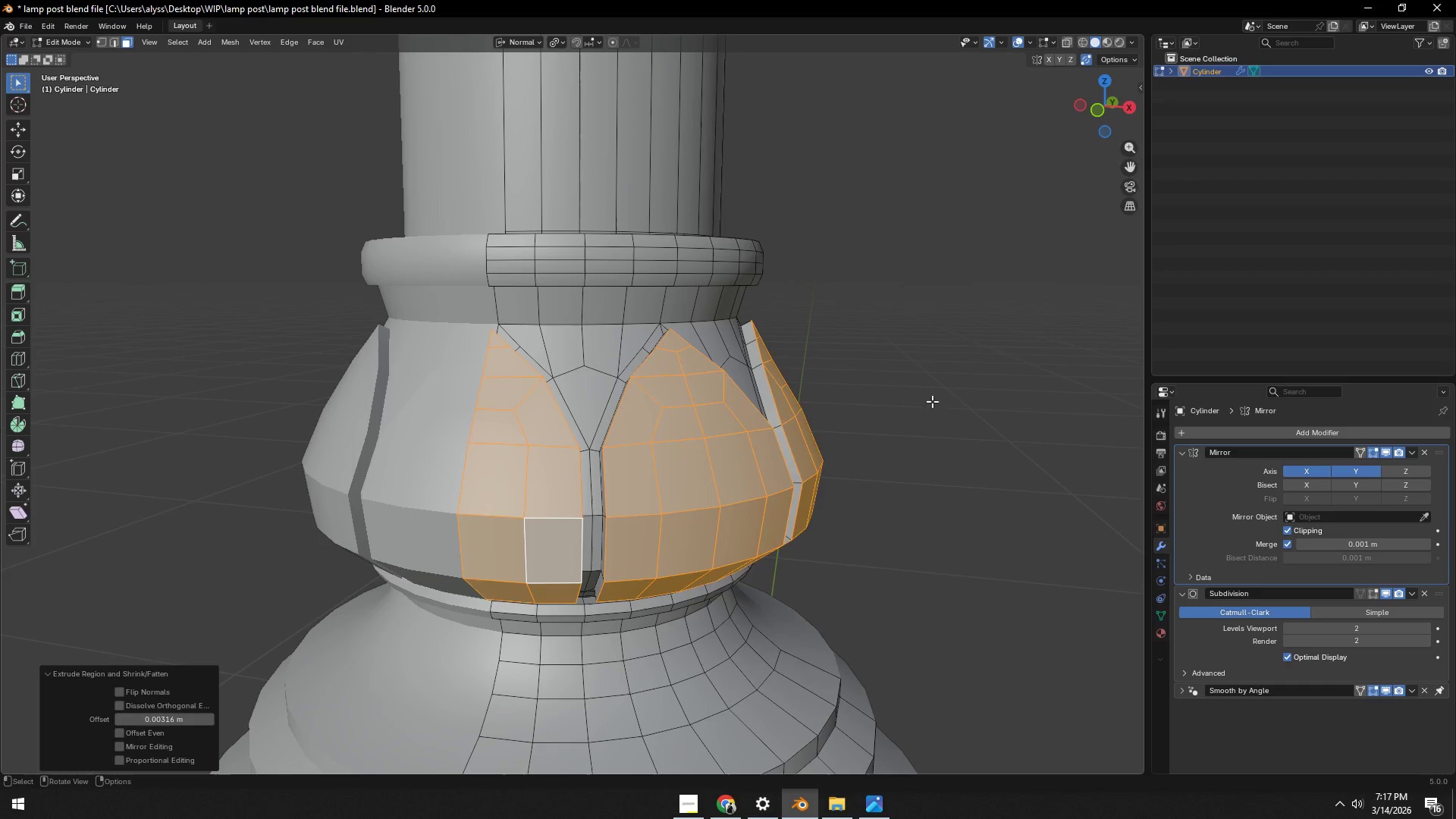 
double_click([942, 400])
 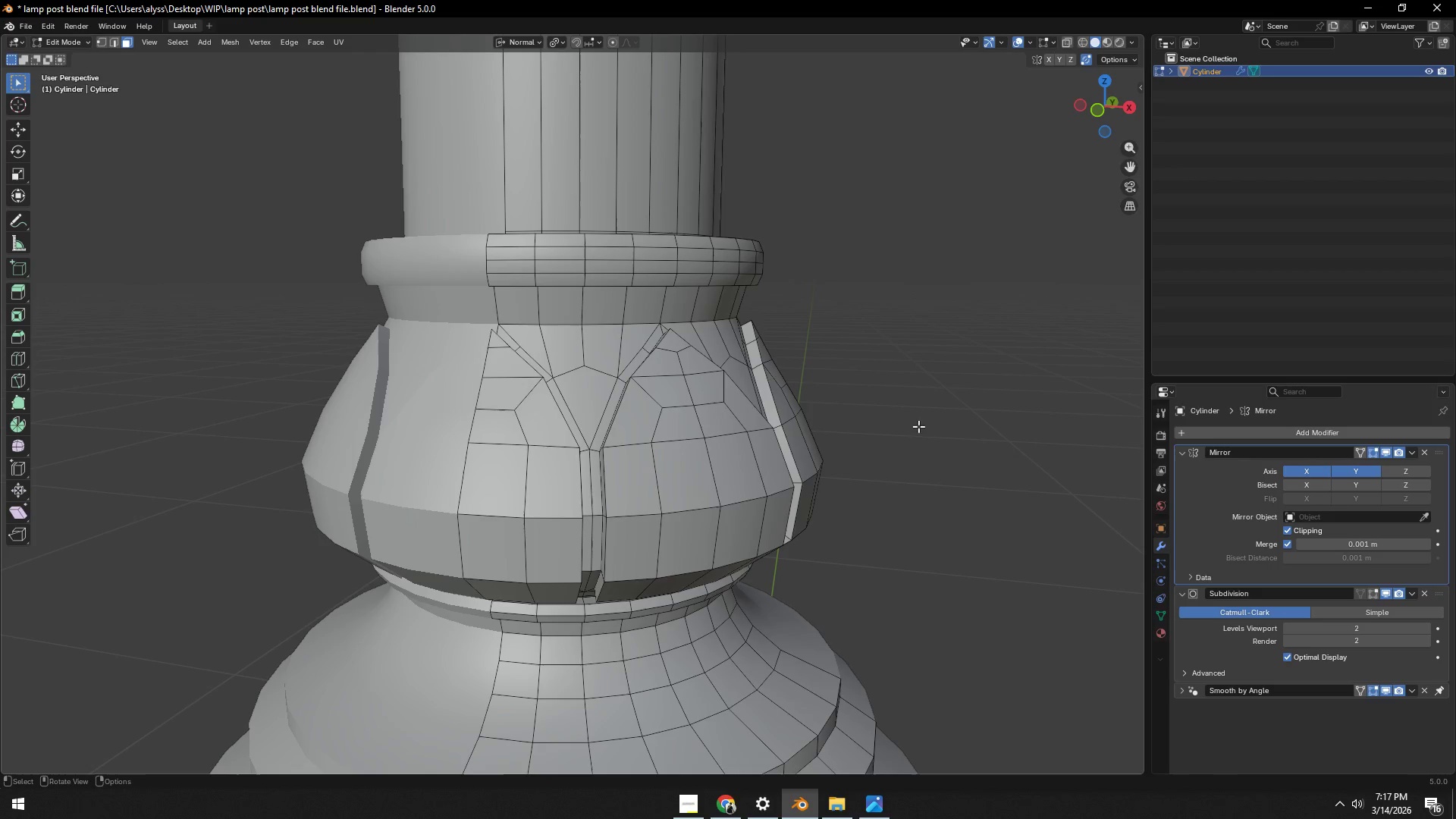 
key(Tab)
 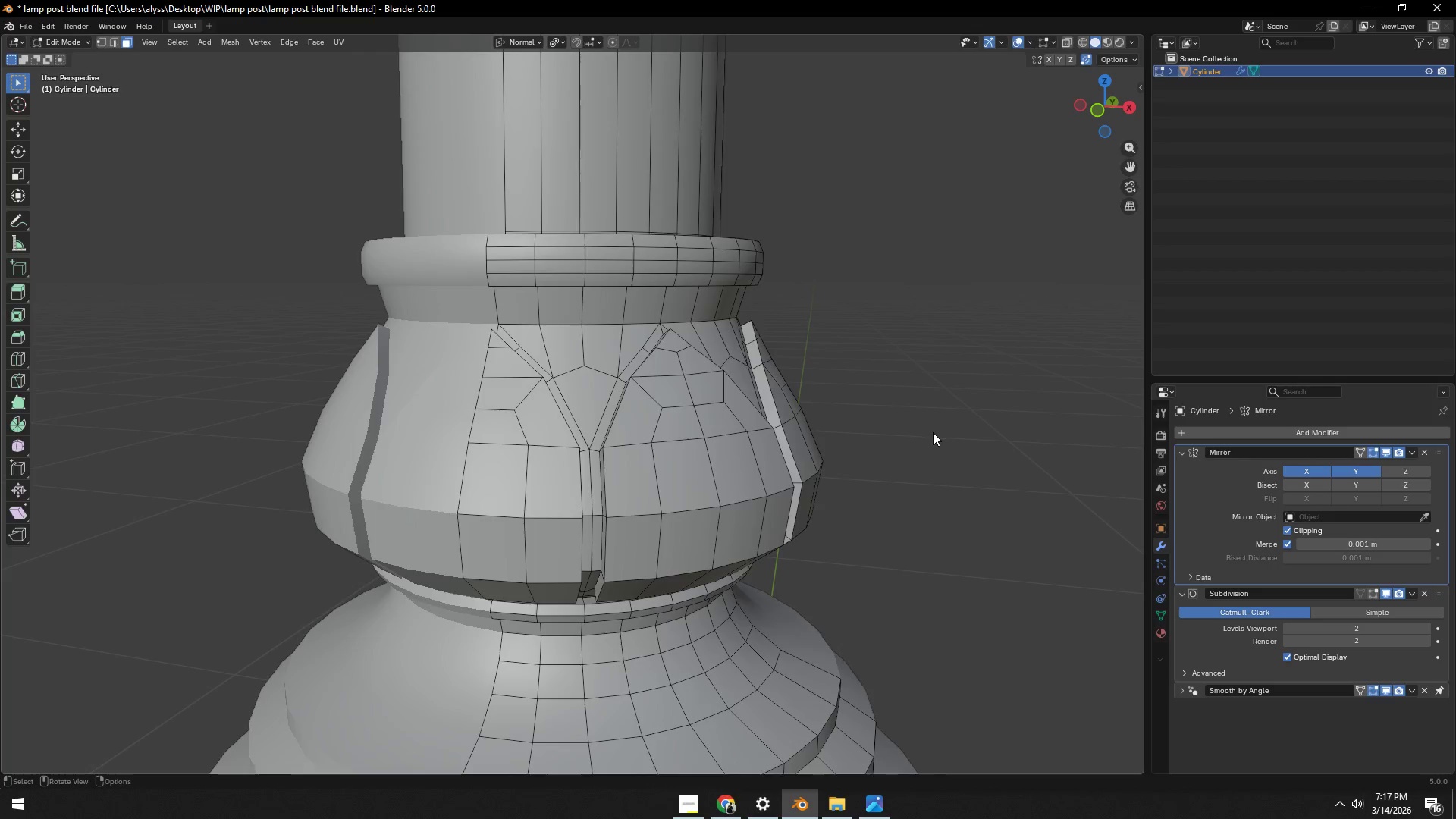 
left_click([934, 432])
 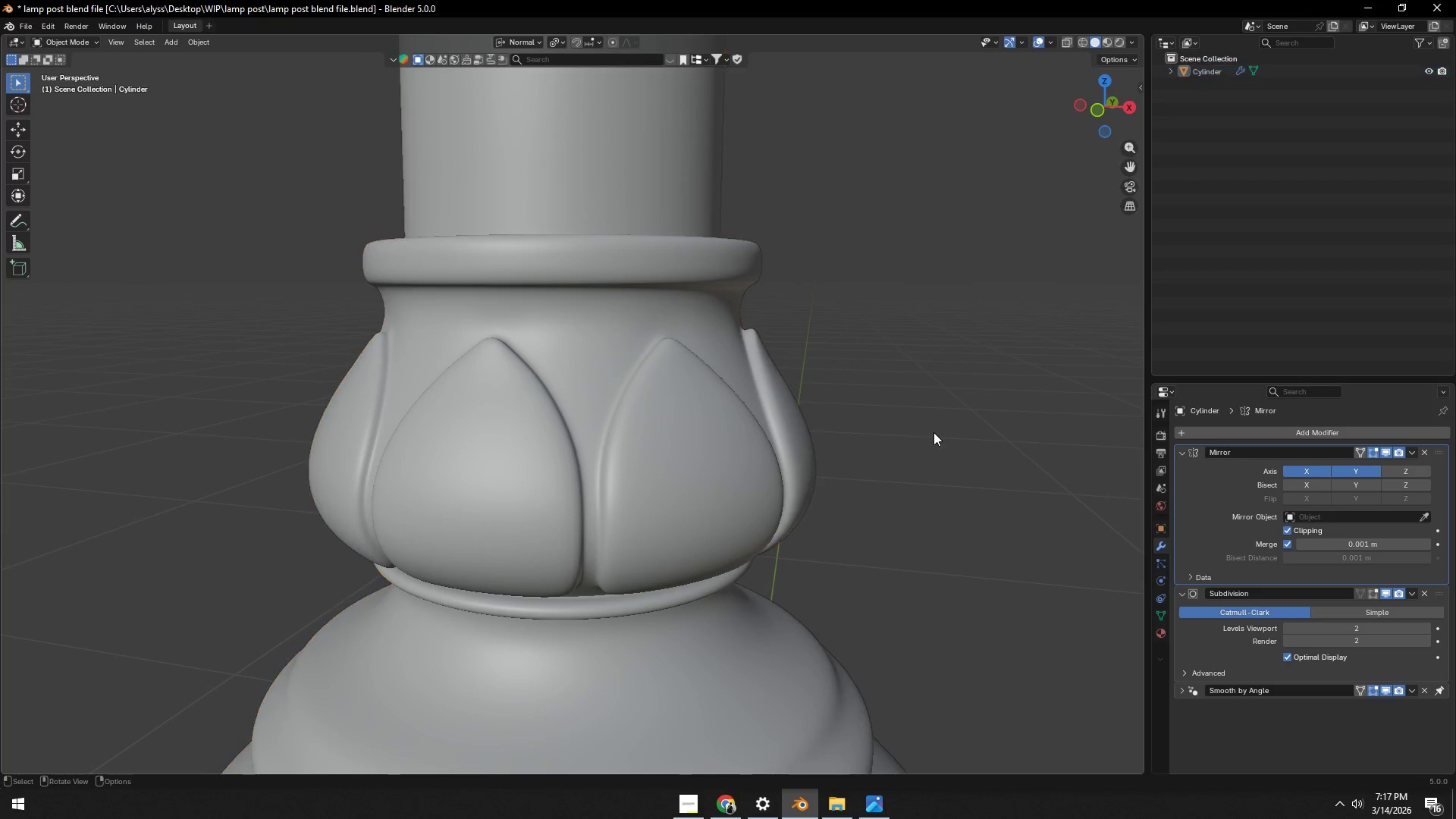 
key(Control+ControlLeft)
 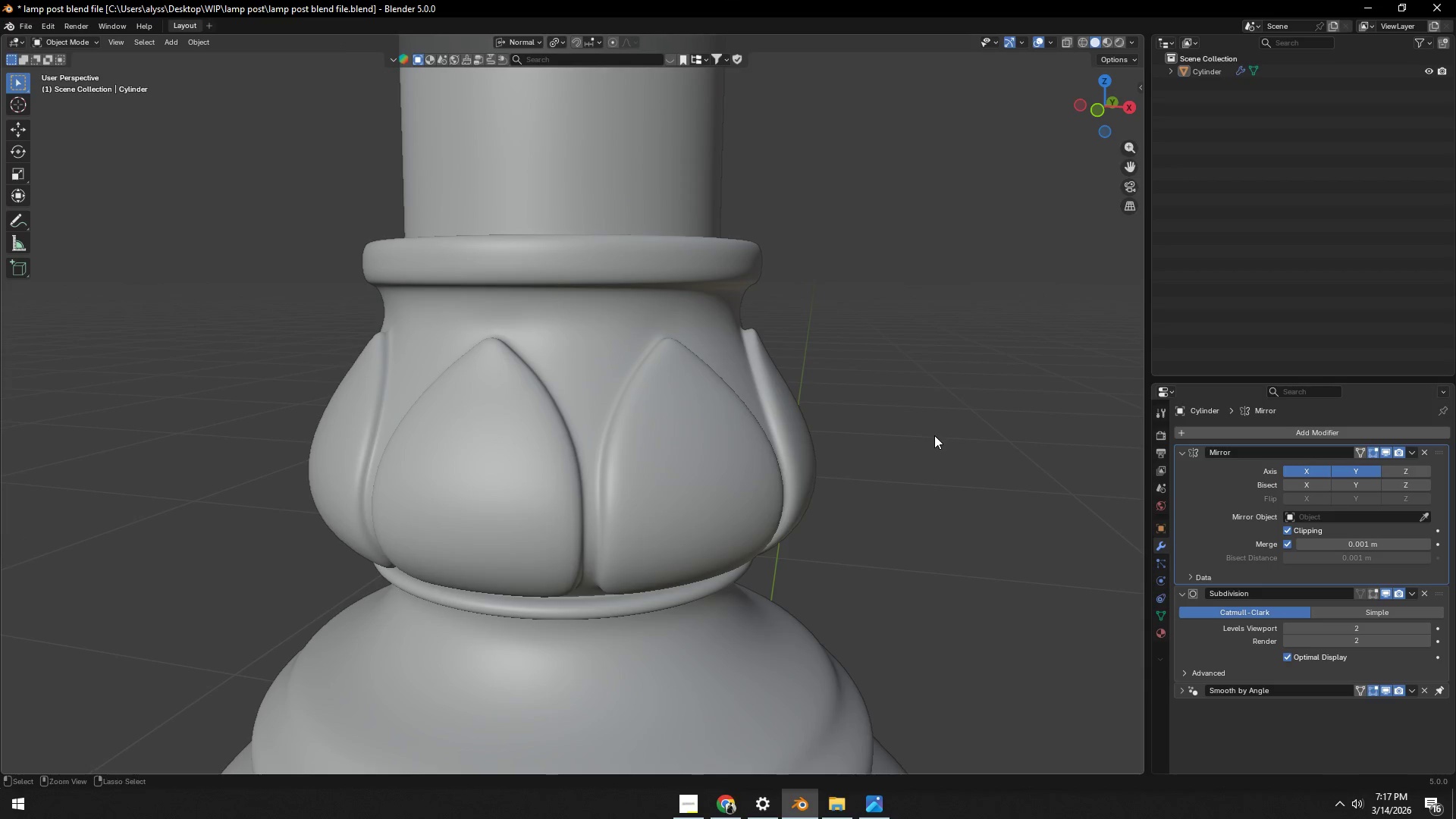 
key(Control+S)
 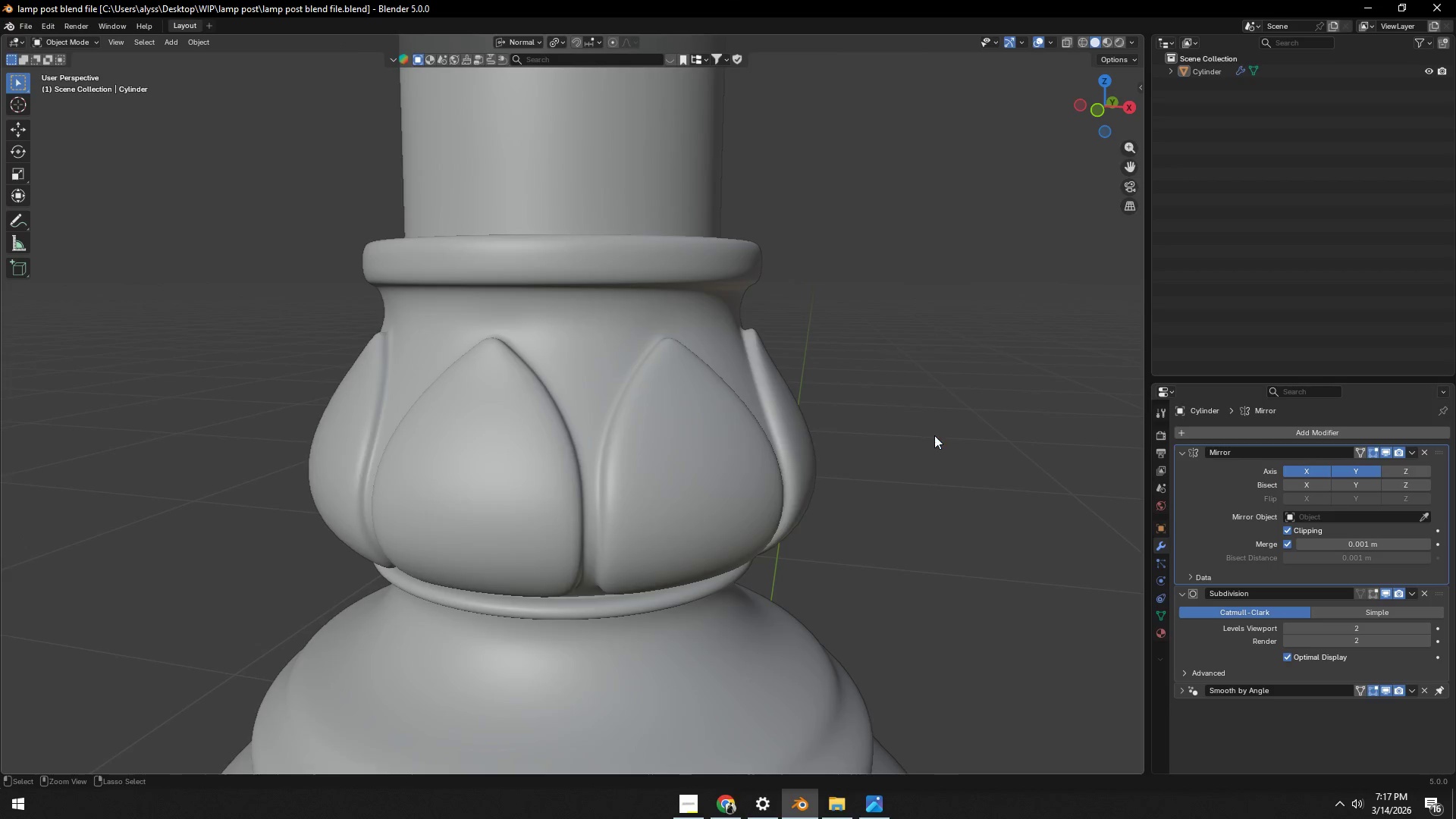 
scroll: coordinate [1001, 482], scroll_direction: down, amount: 13.0
 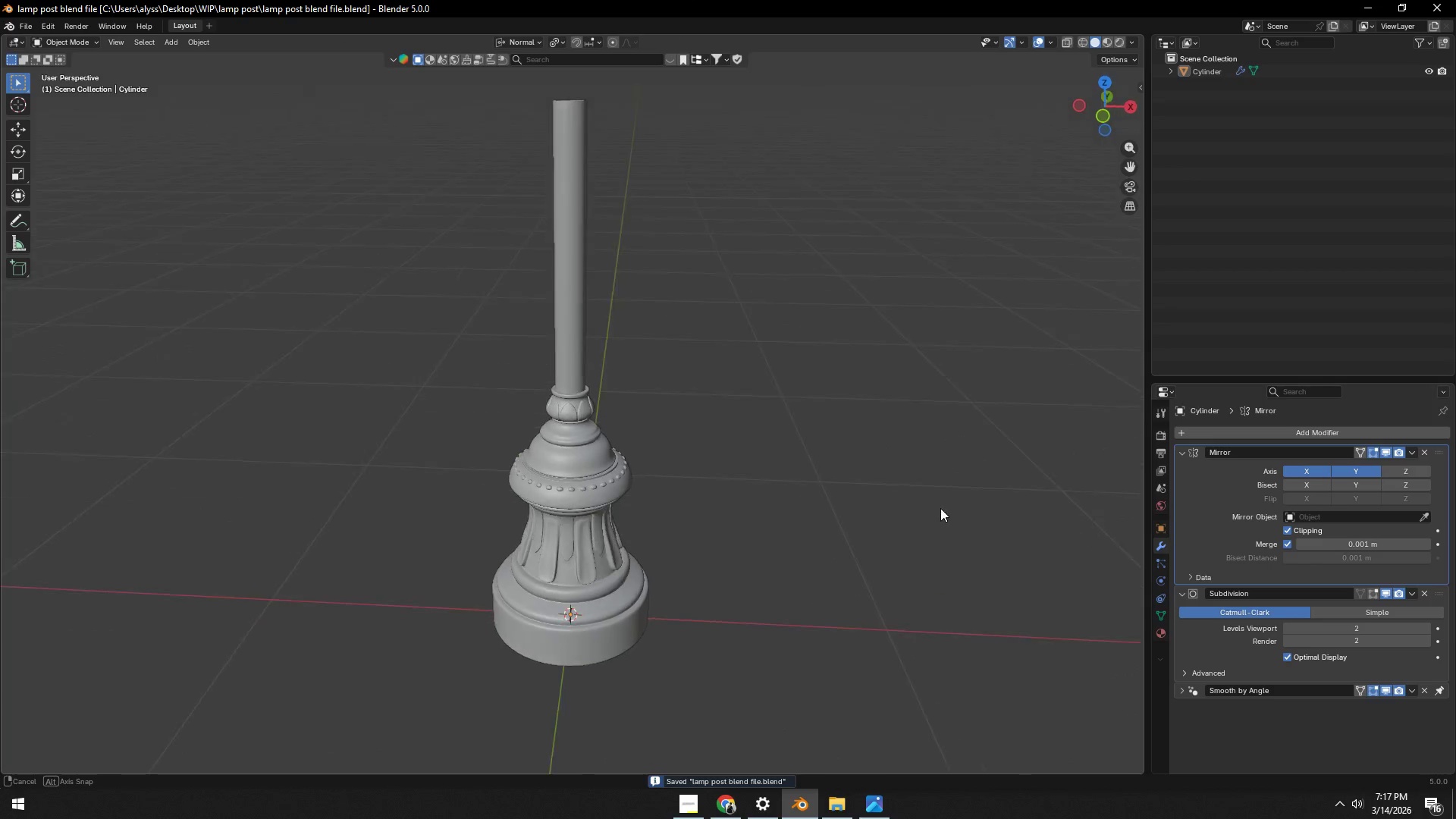 
scroll: coordinate [689, 525], scroll_direction: none, amount: 0.0
 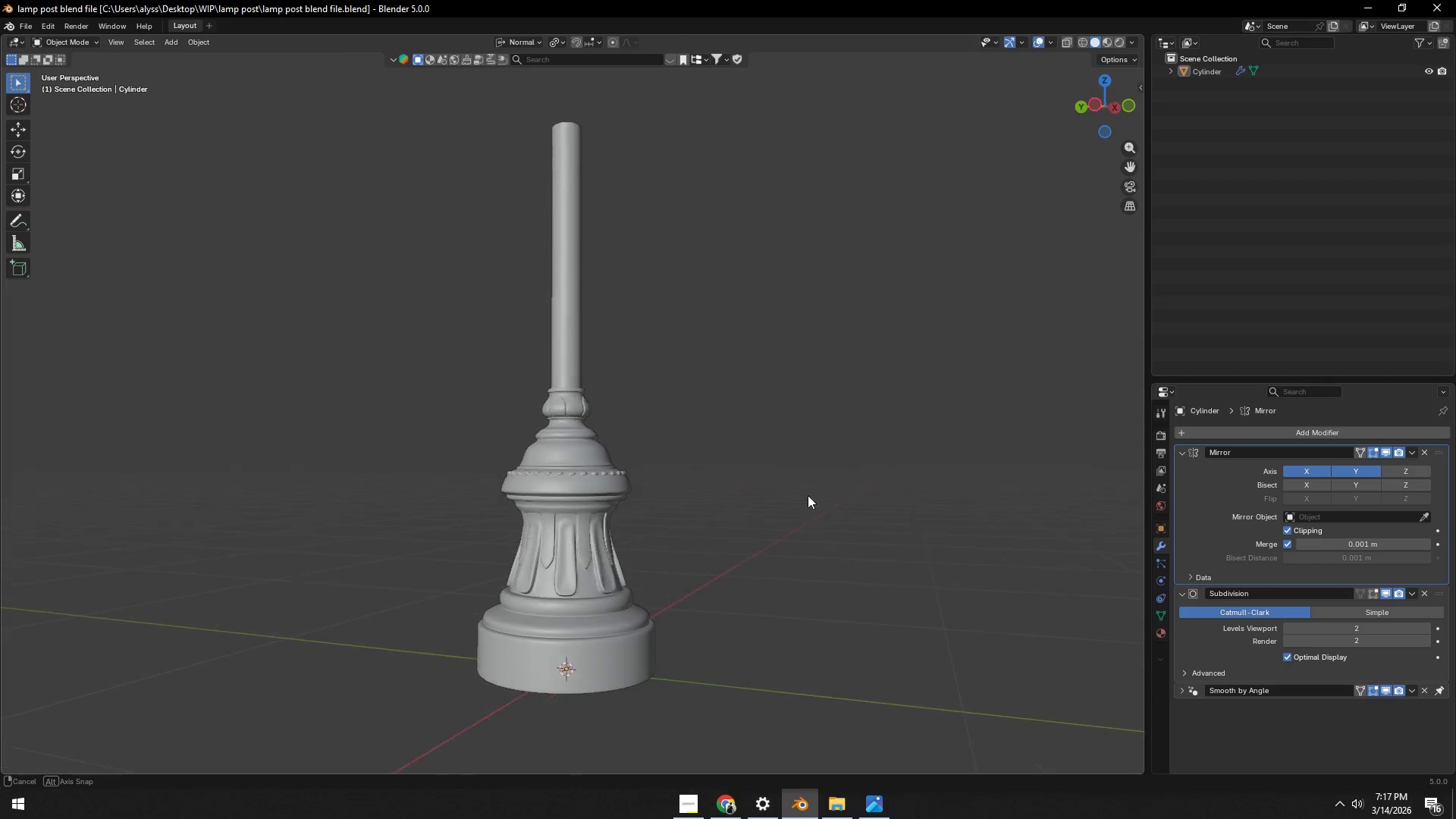 
scroll: coordinate [722, 517], scroll_direction: up, amount: 7.0
 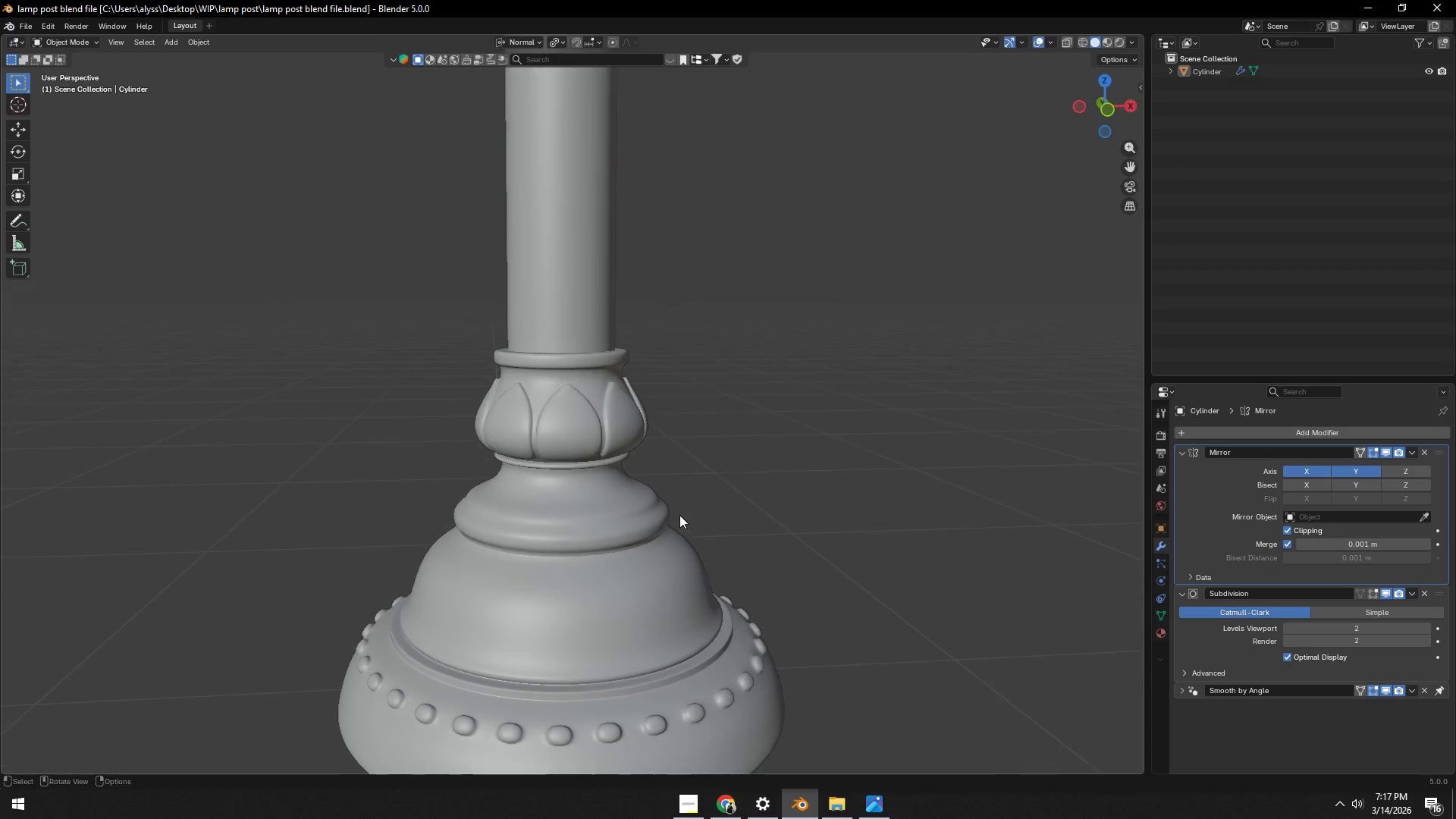 
key(Control+S)
 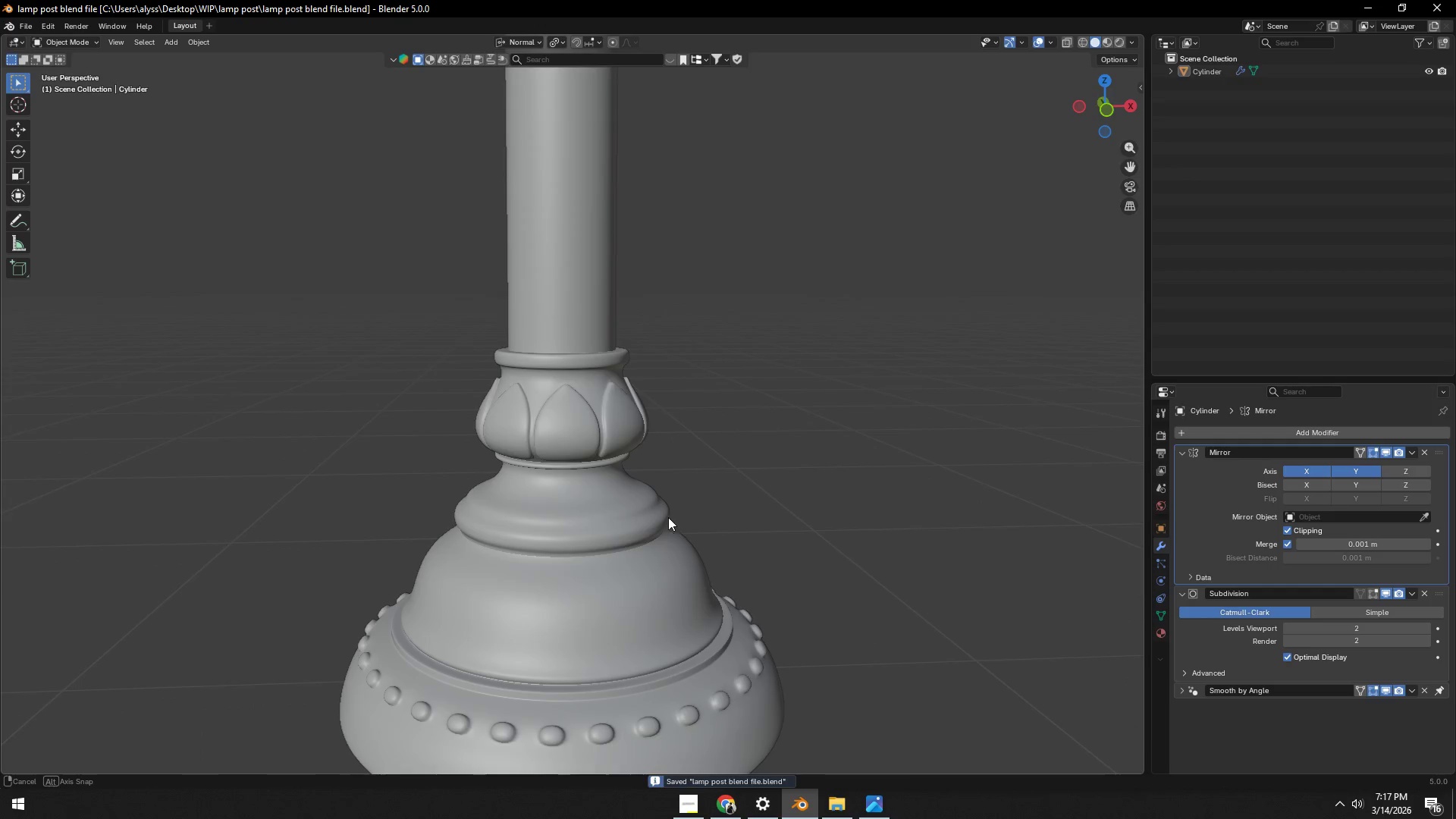 
scroll: coordinate [652, 522], scroll_direction: up, amount: 6.0
 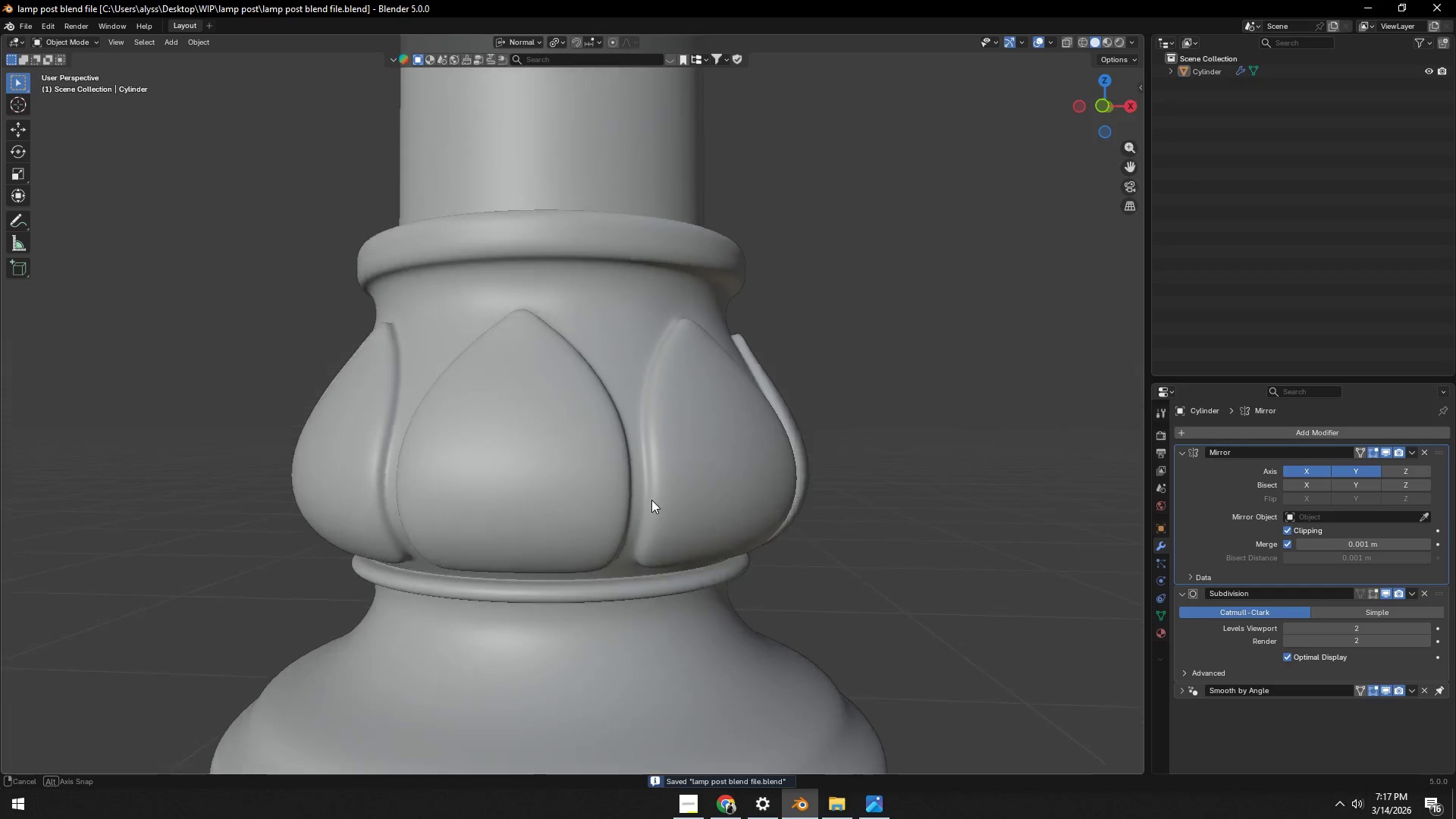 
left_click([673, 479])
 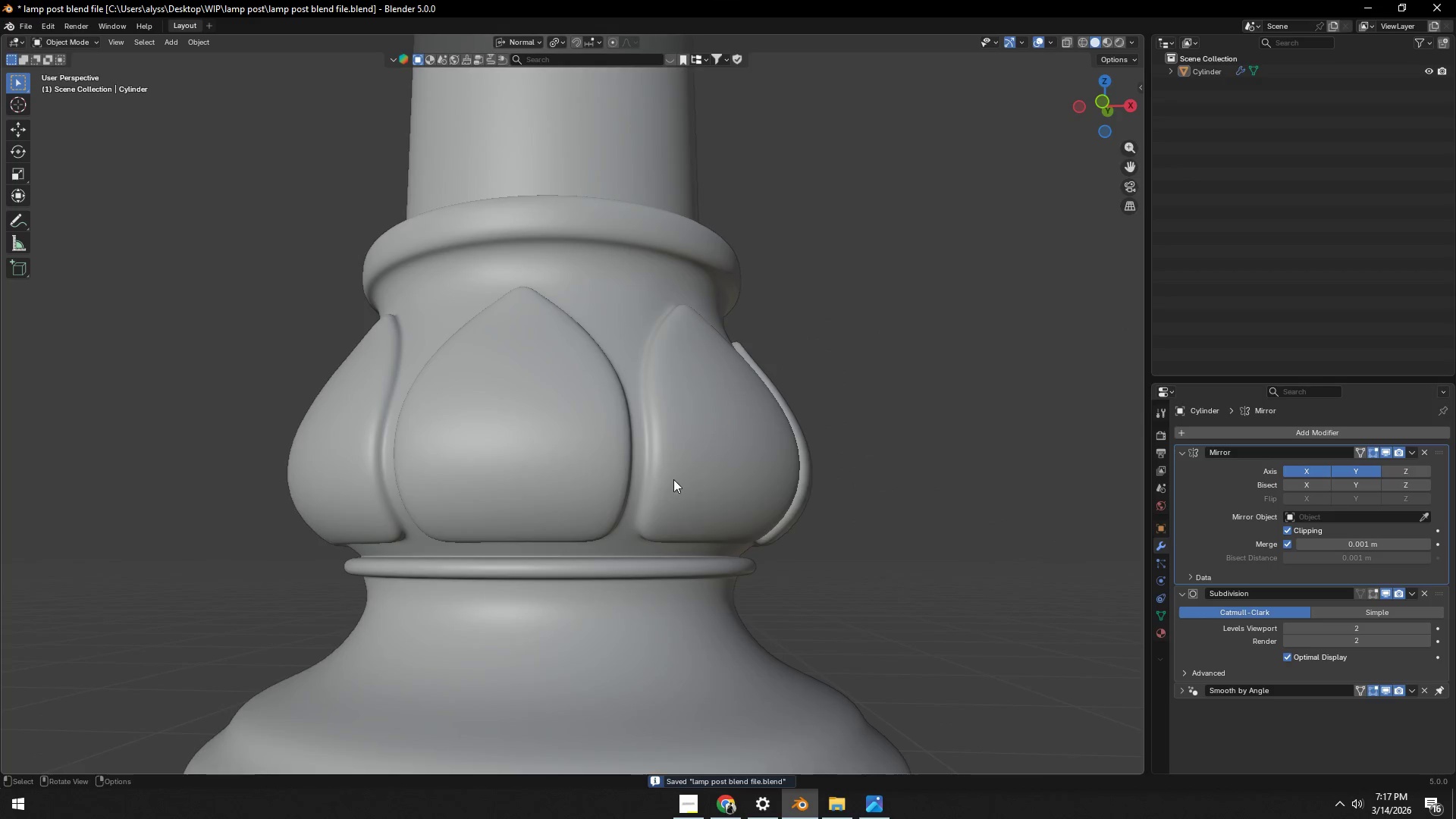 
key(Tab)
 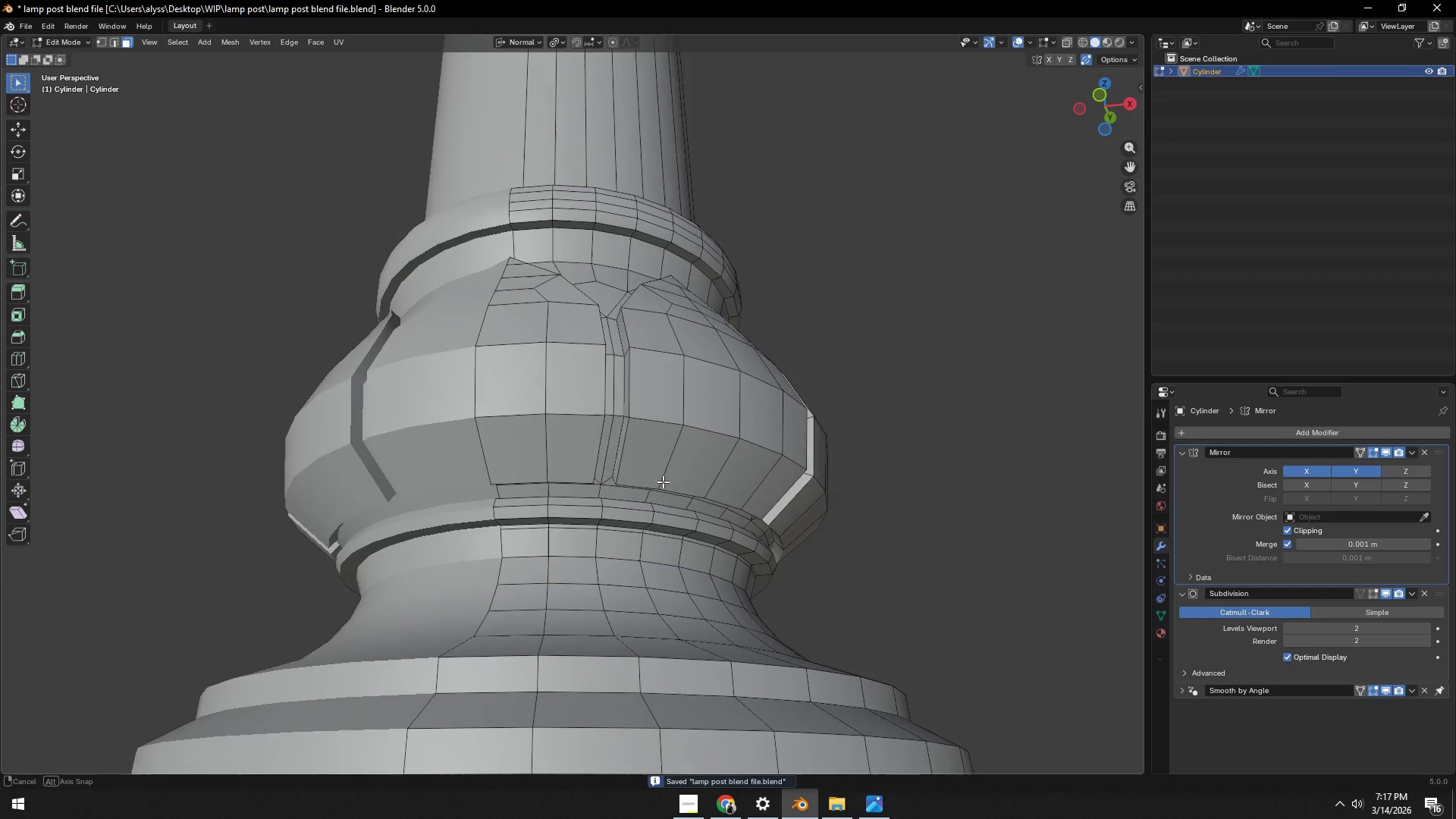 
scroll: coordinate [651, 475], scroll_direction: up, amount: 3.0
 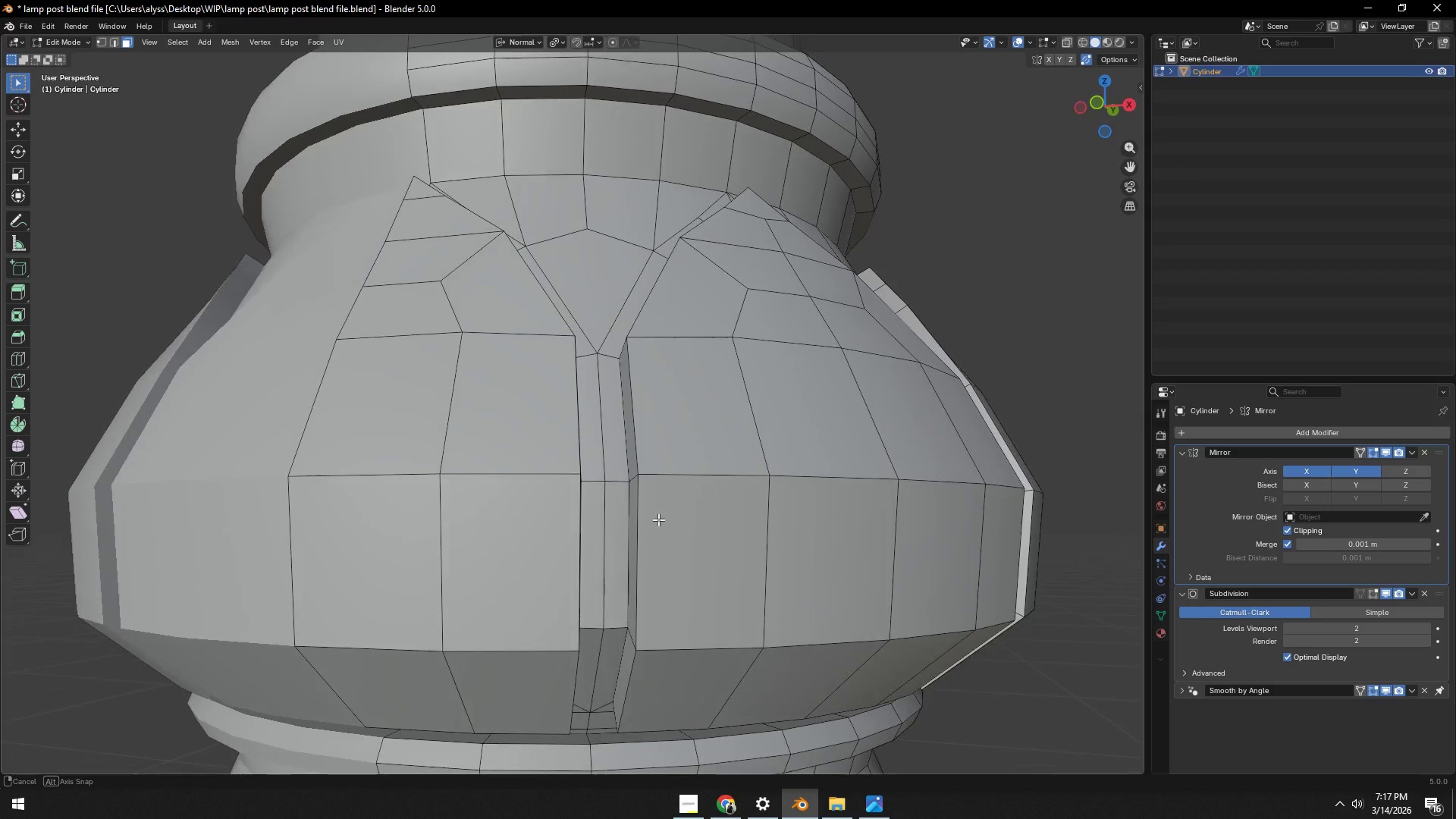 
scroll: coordinate [697, 523], scroll_direction: down, amount: 4.0
 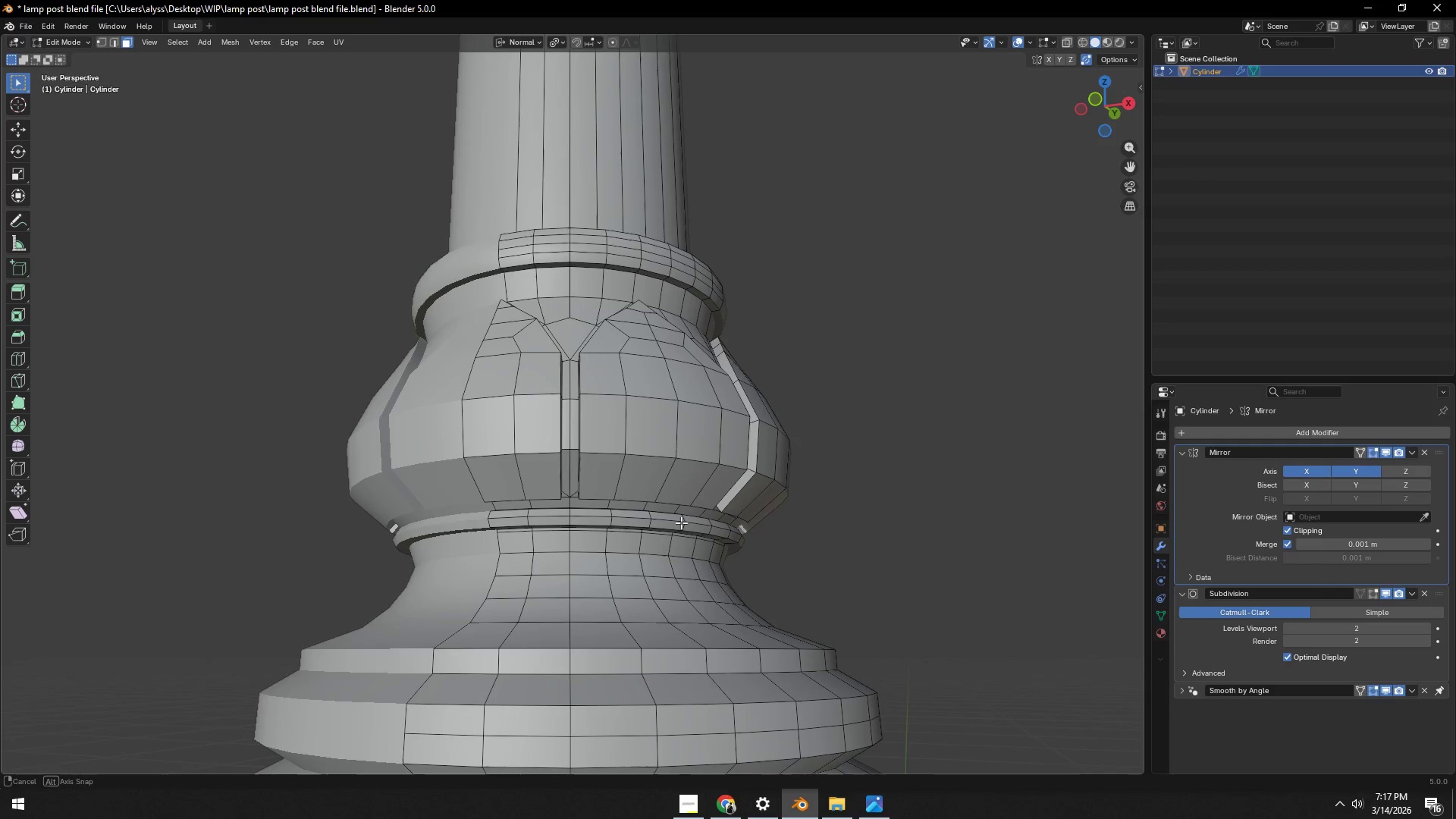 
key(Tab)
 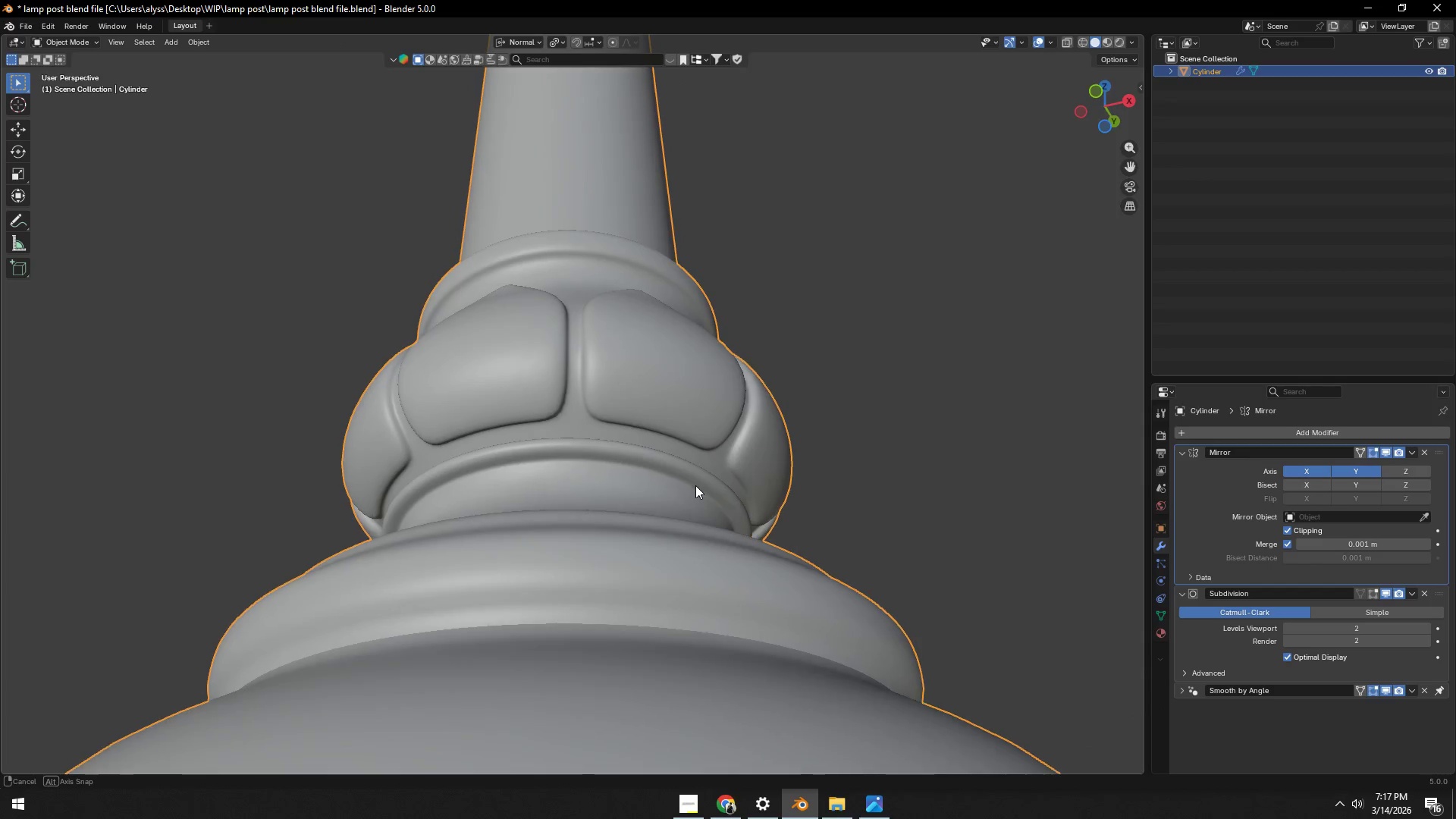 
key(Tab)
 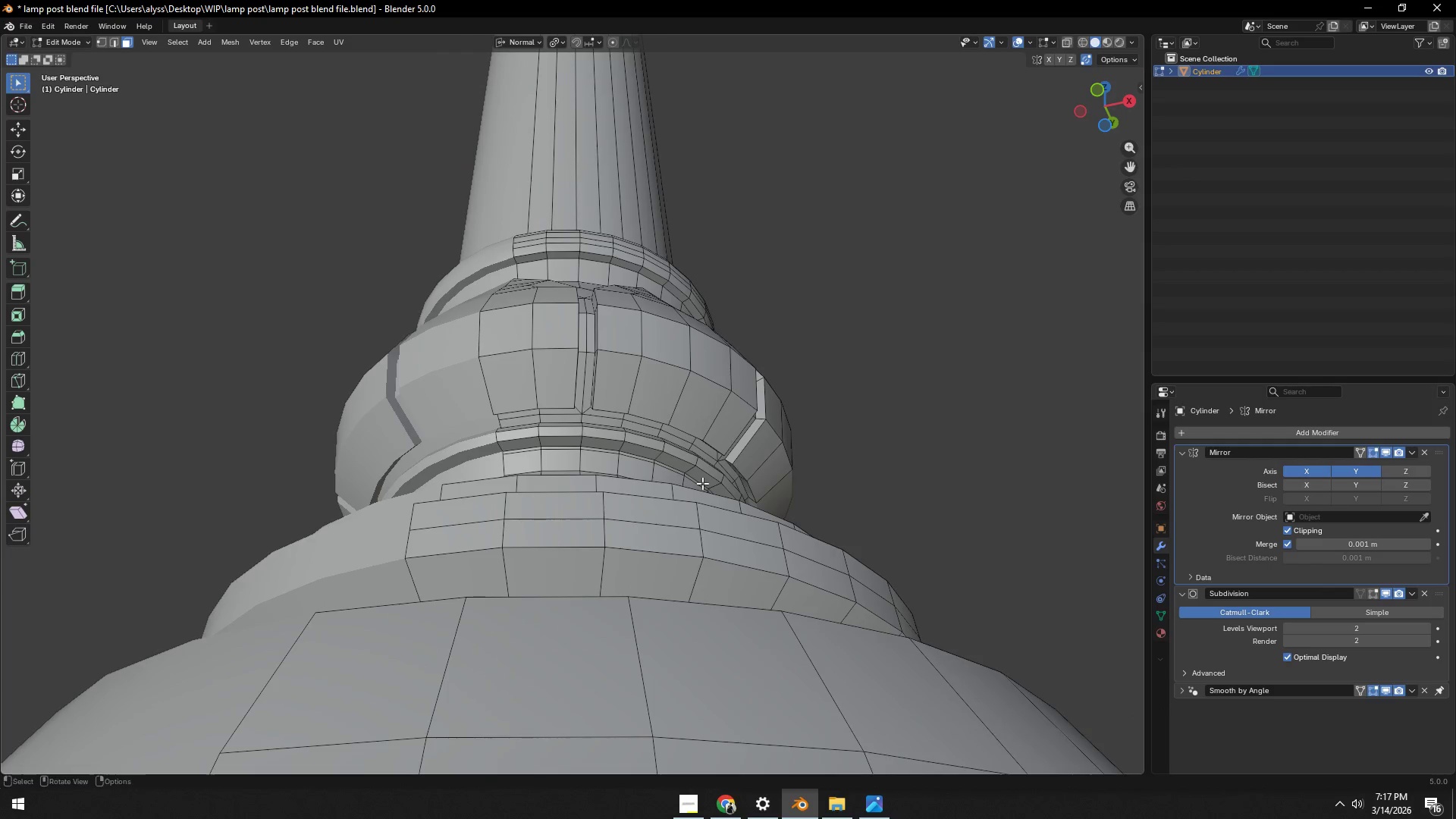 
scroll: coordinate [702, 485], scroll_direction: up, amount: 5.0
 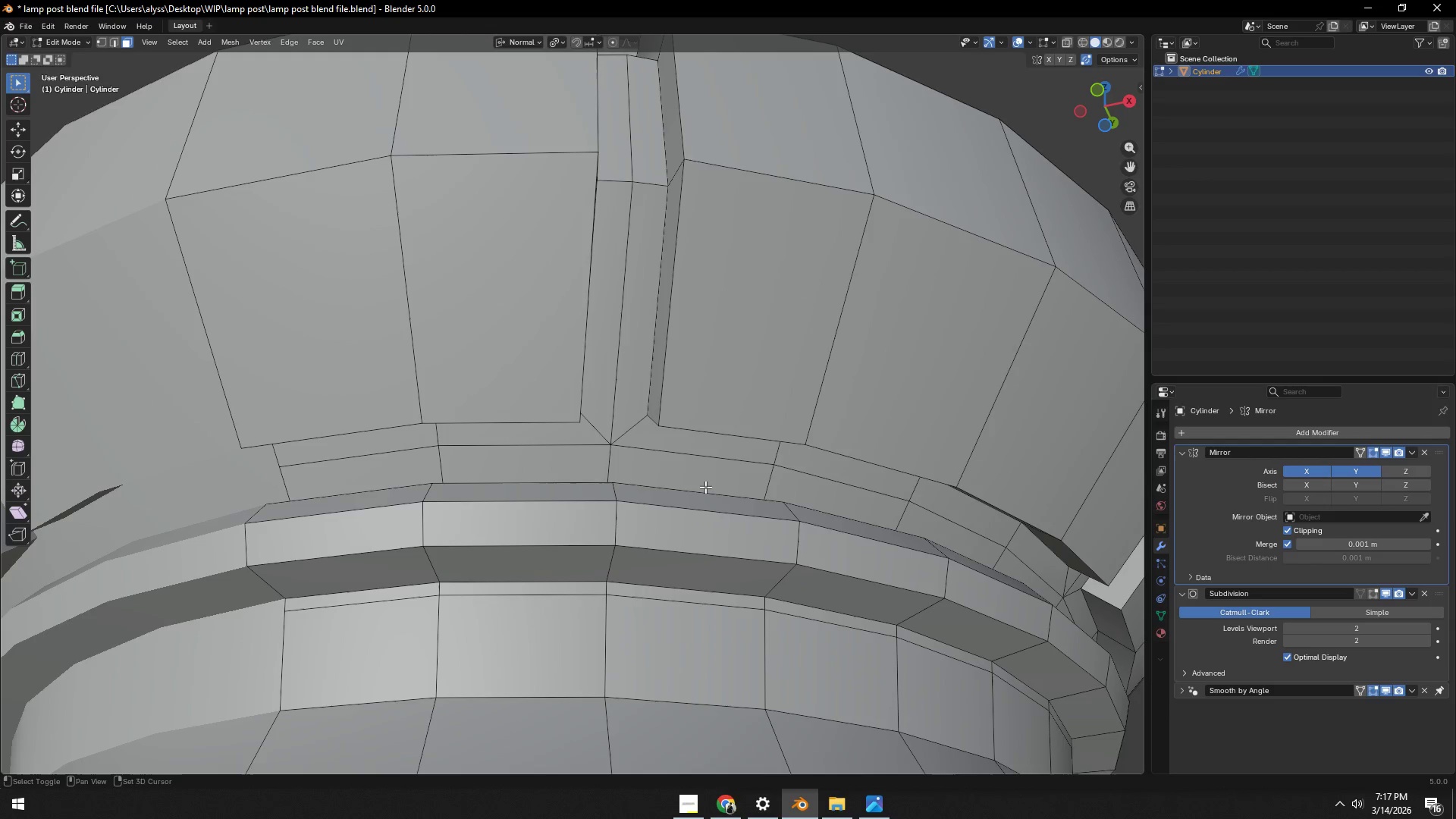 
hold_key(key=ShiftLeft, duration=0.39)
 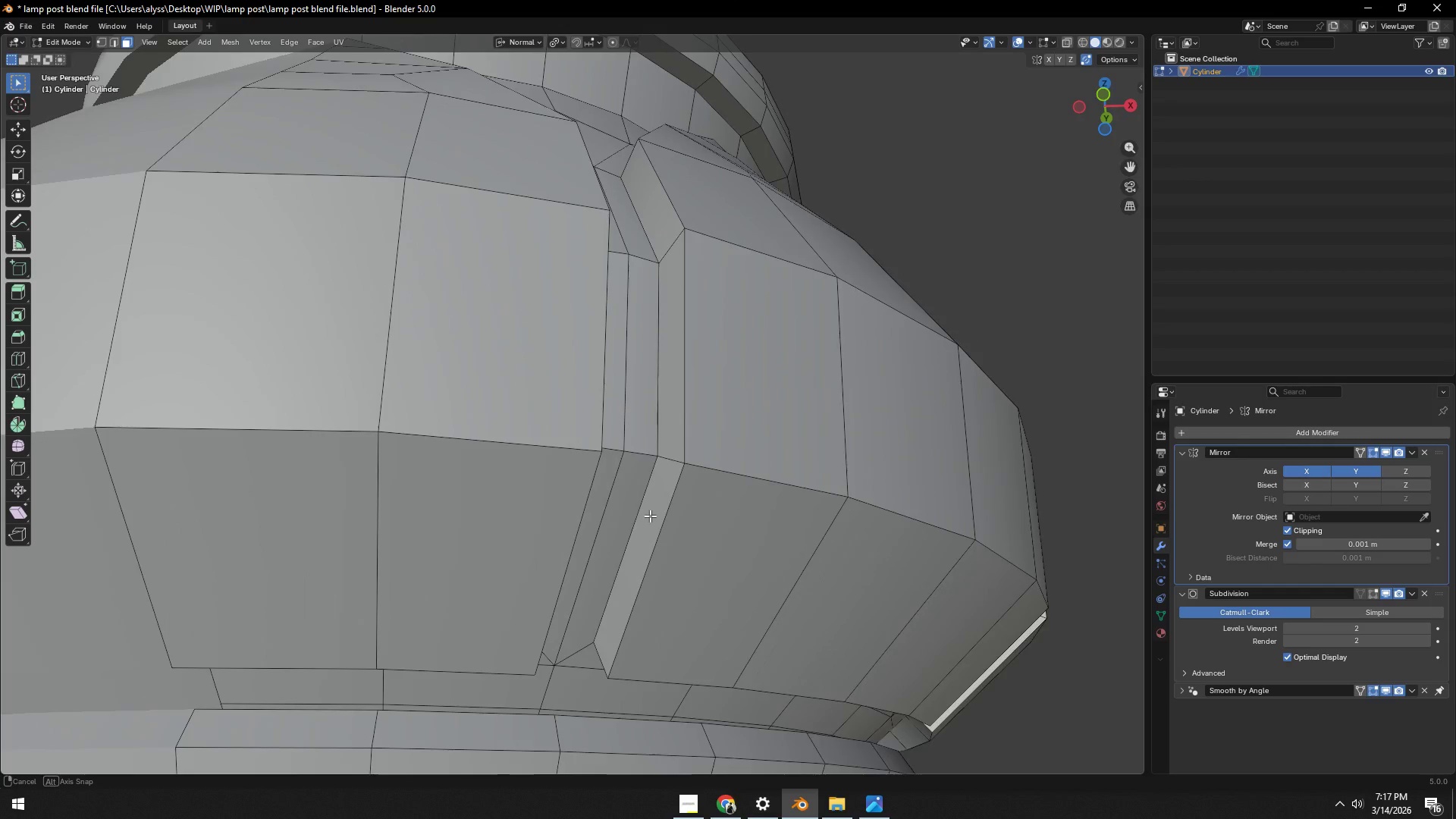 
wait(5.26)
 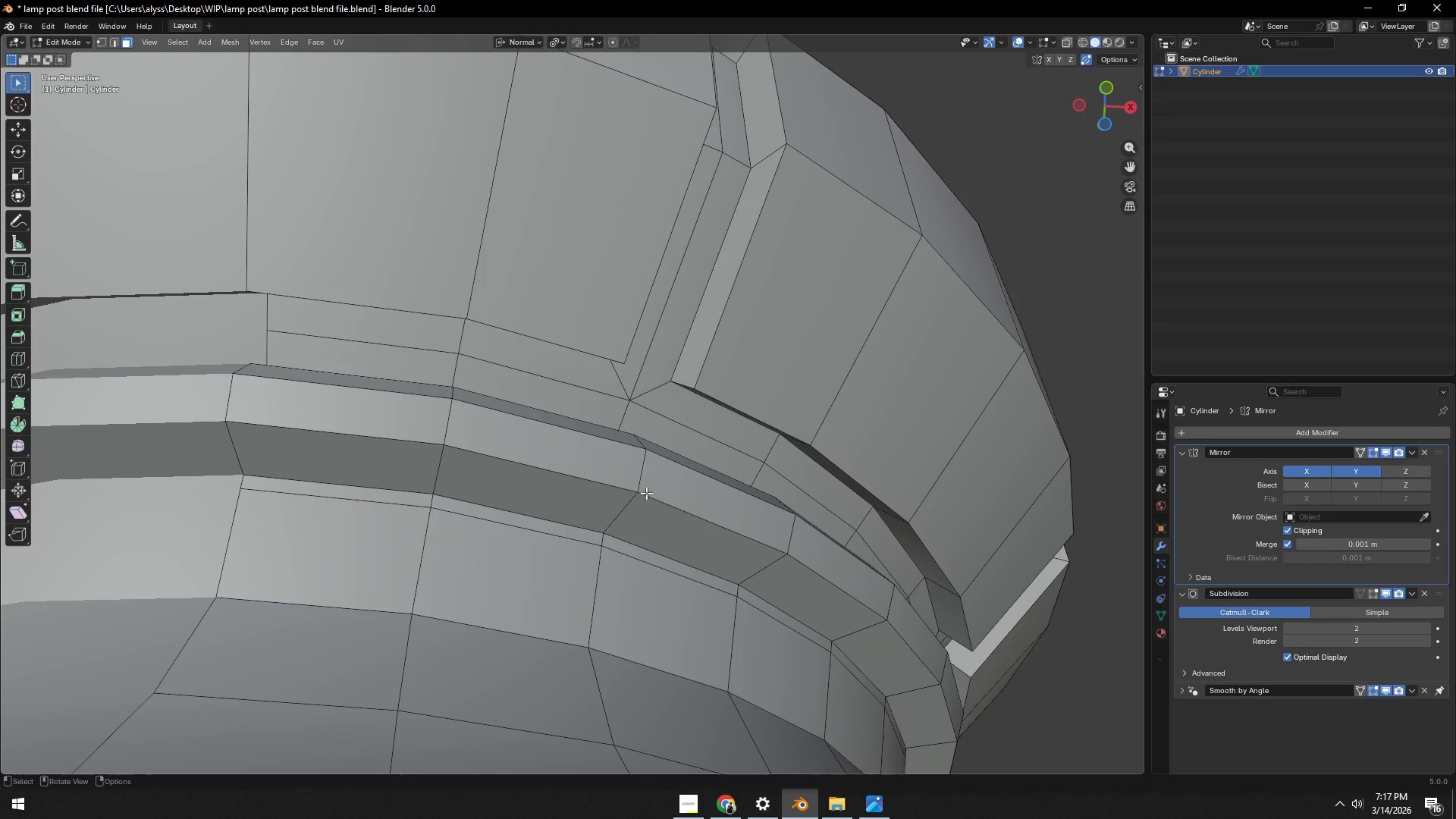 
key(Tab)
 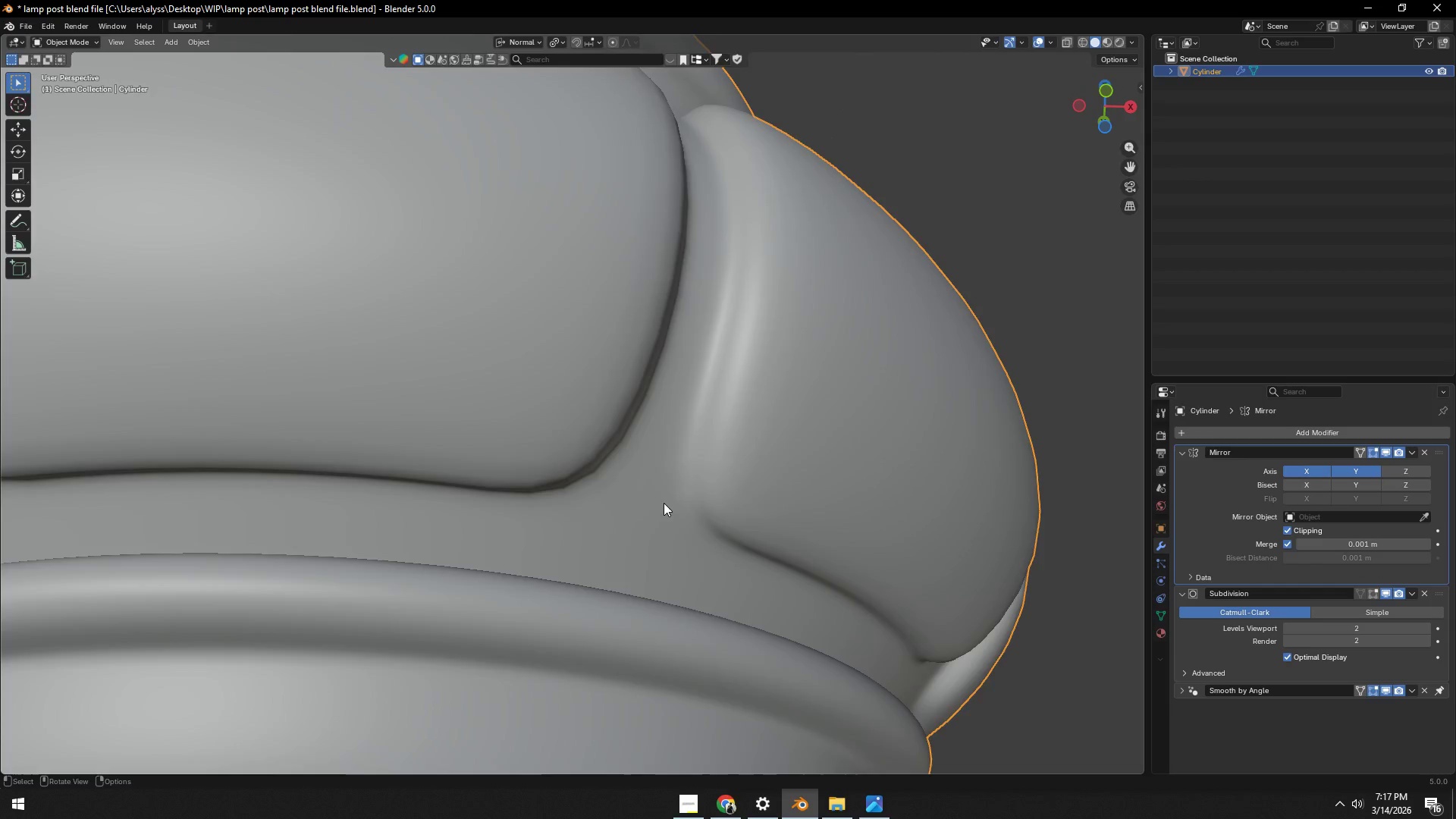 
scroll: coordinate [664, 503], scroll_direction: down, amount: 2.0
 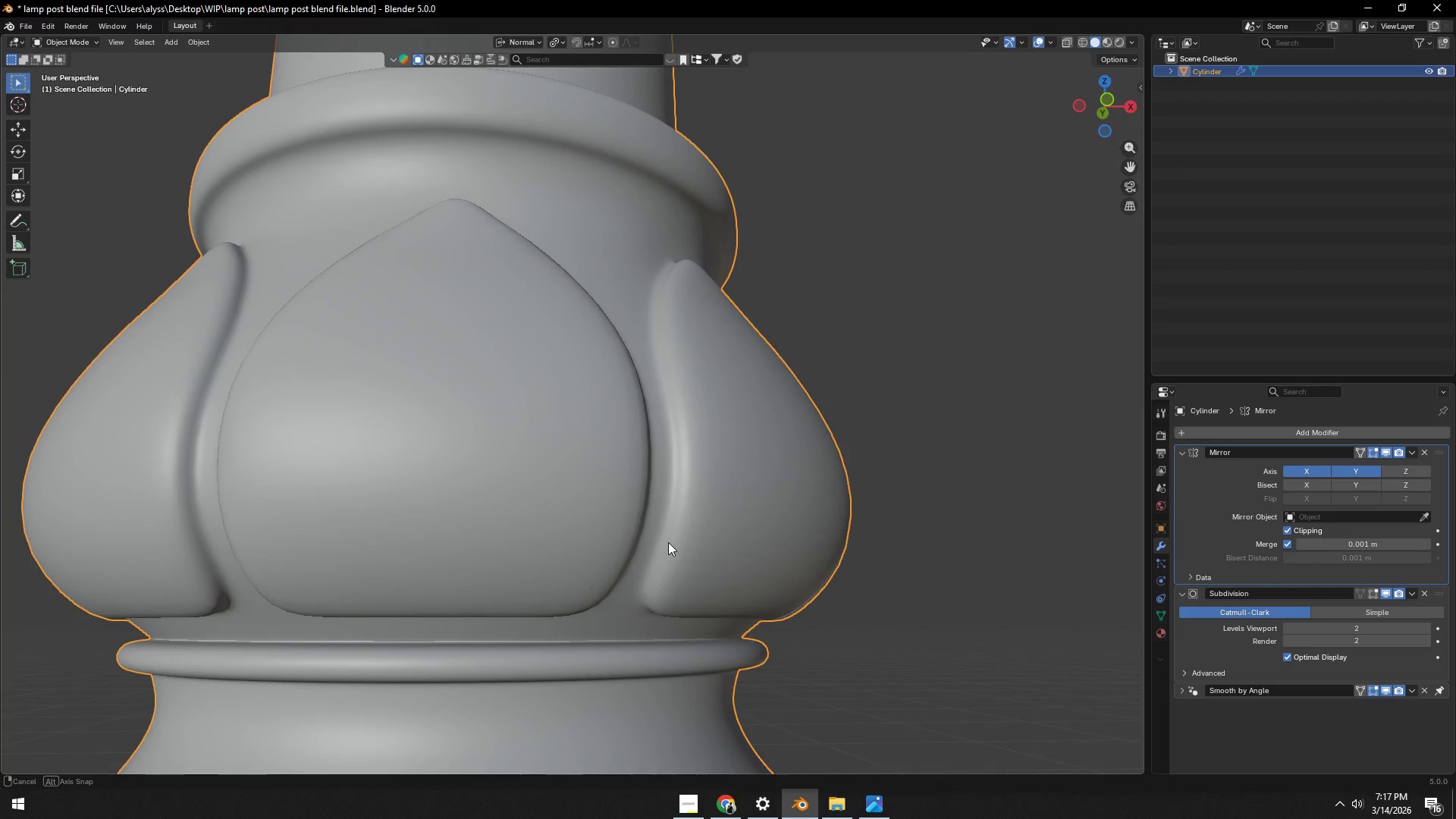 
key(Tab)
 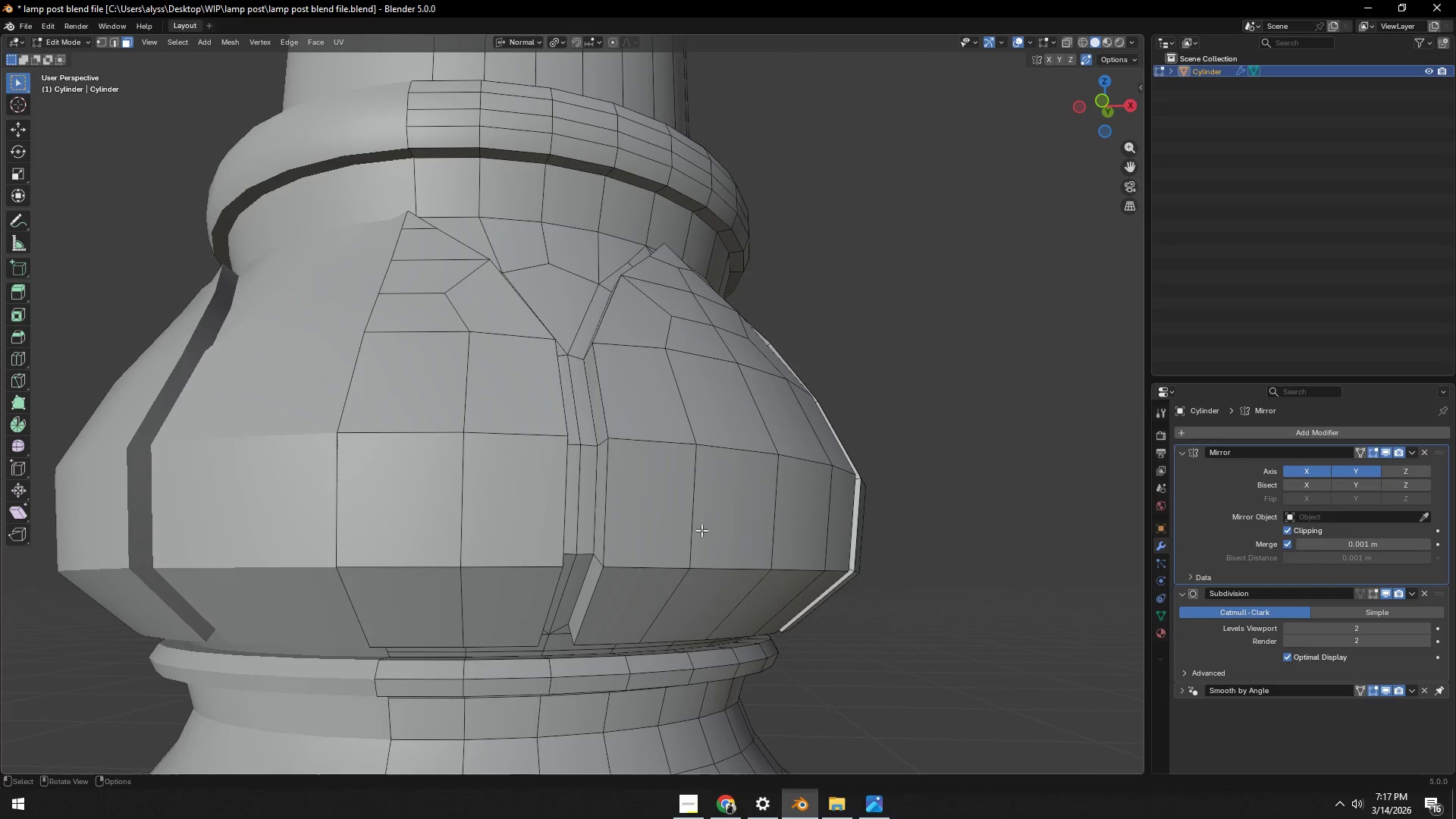 
key(Control+S)
 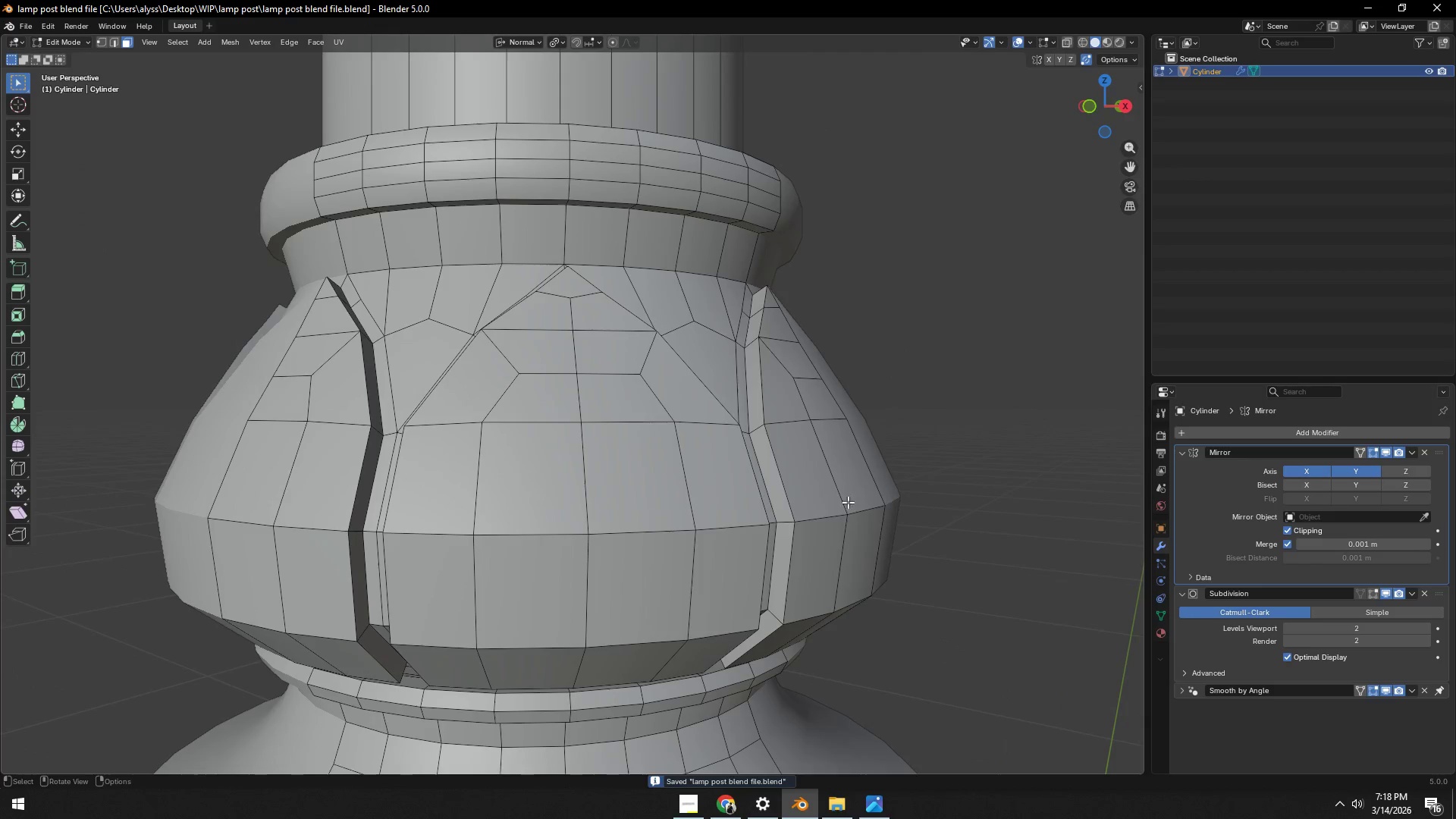 
scroll: coordinate [737, 507], scroll_direction: down, amount: 1.0
 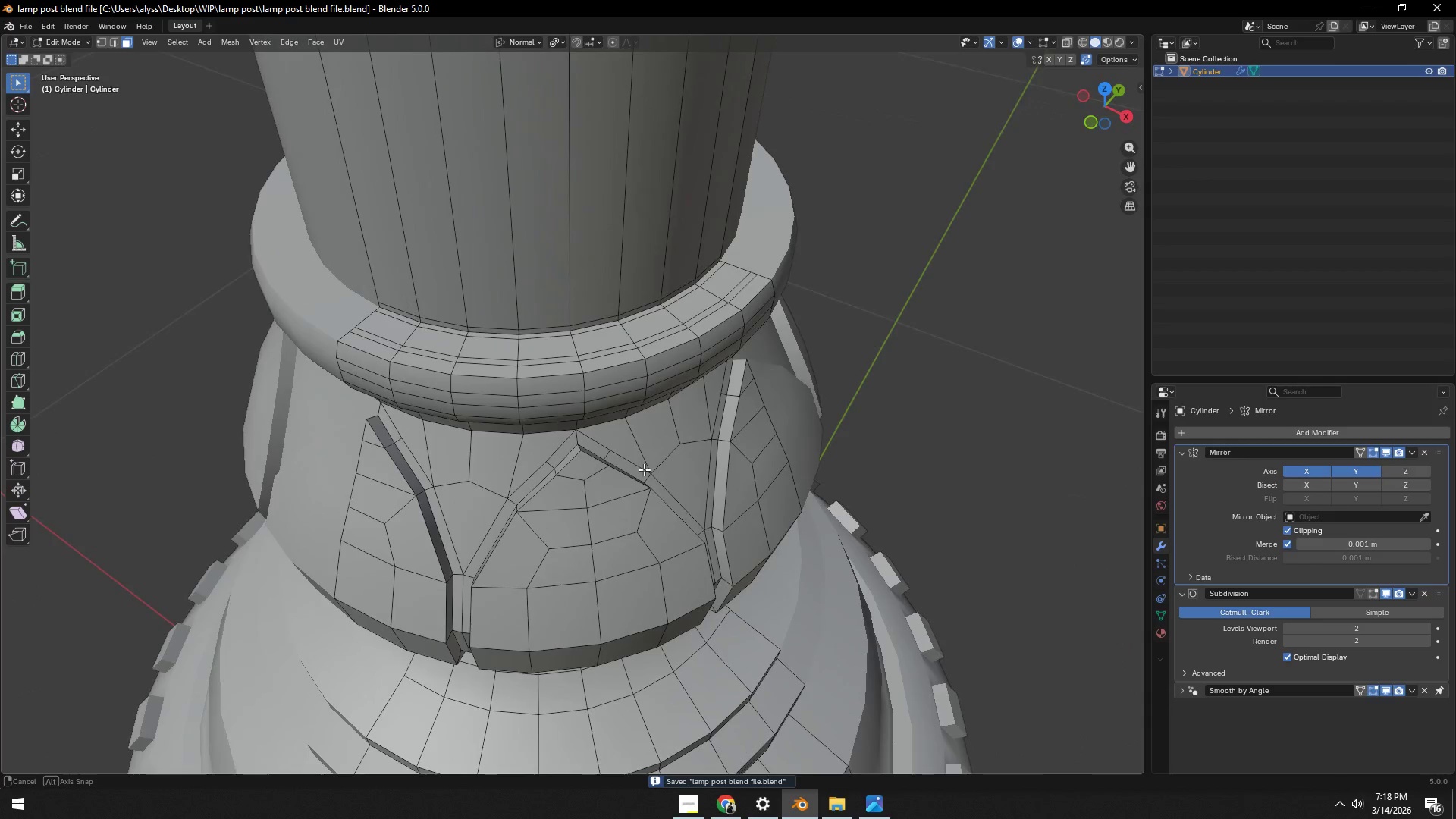 
key(Tab)
 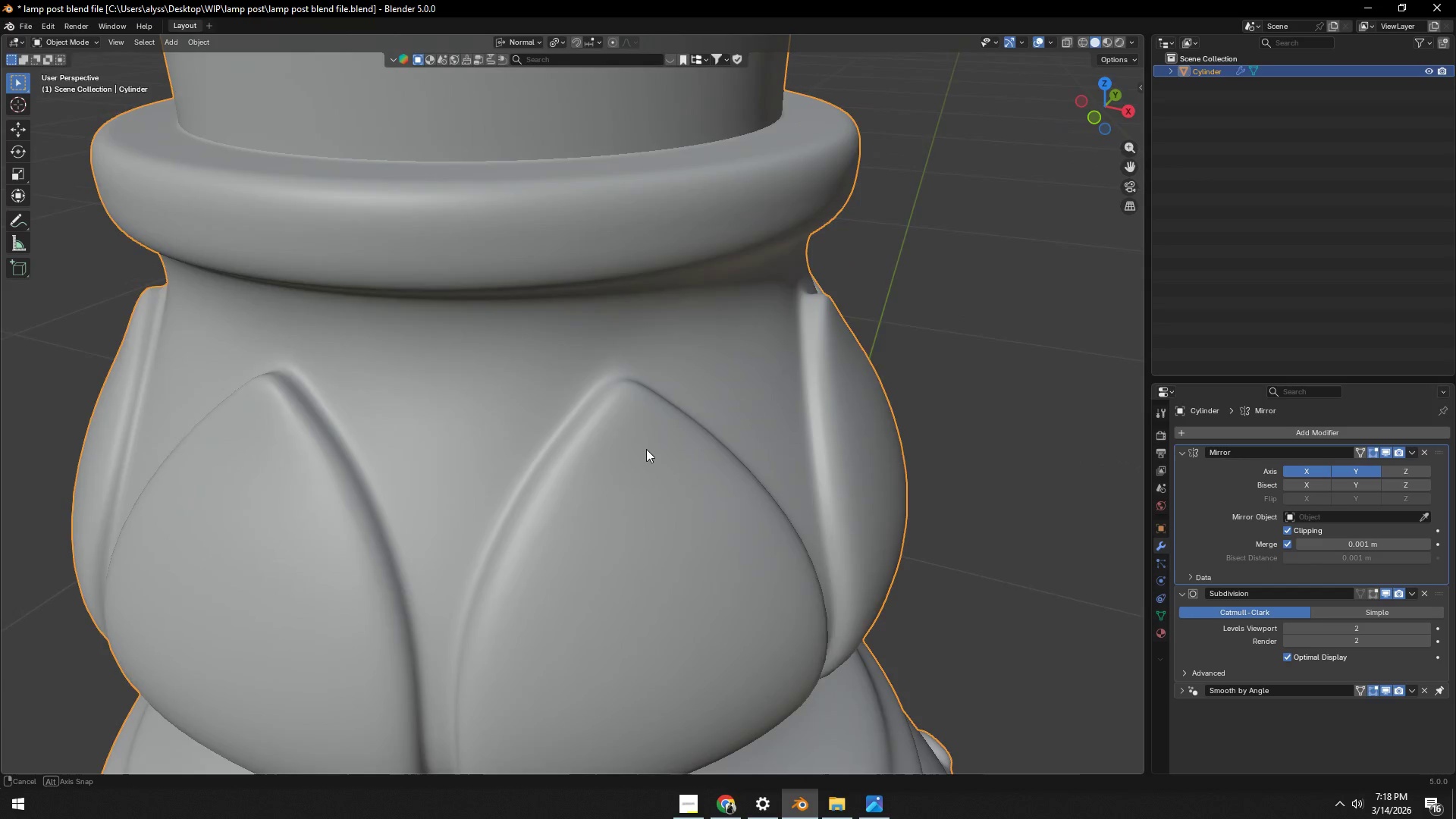 
scroll: coordinate [614, 482], scroll_direction: up, amount: 2.0
 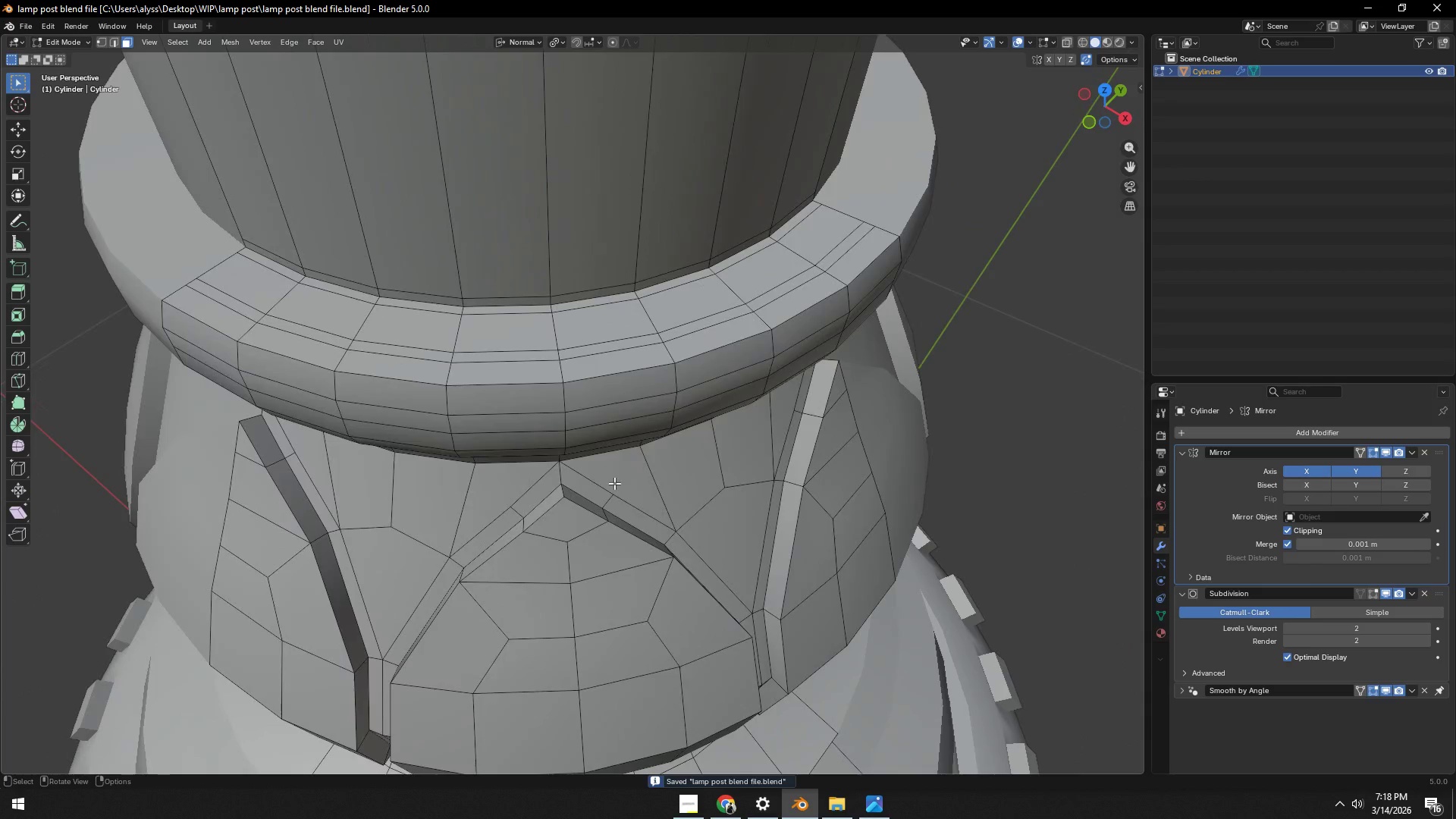 
key(Tab)
 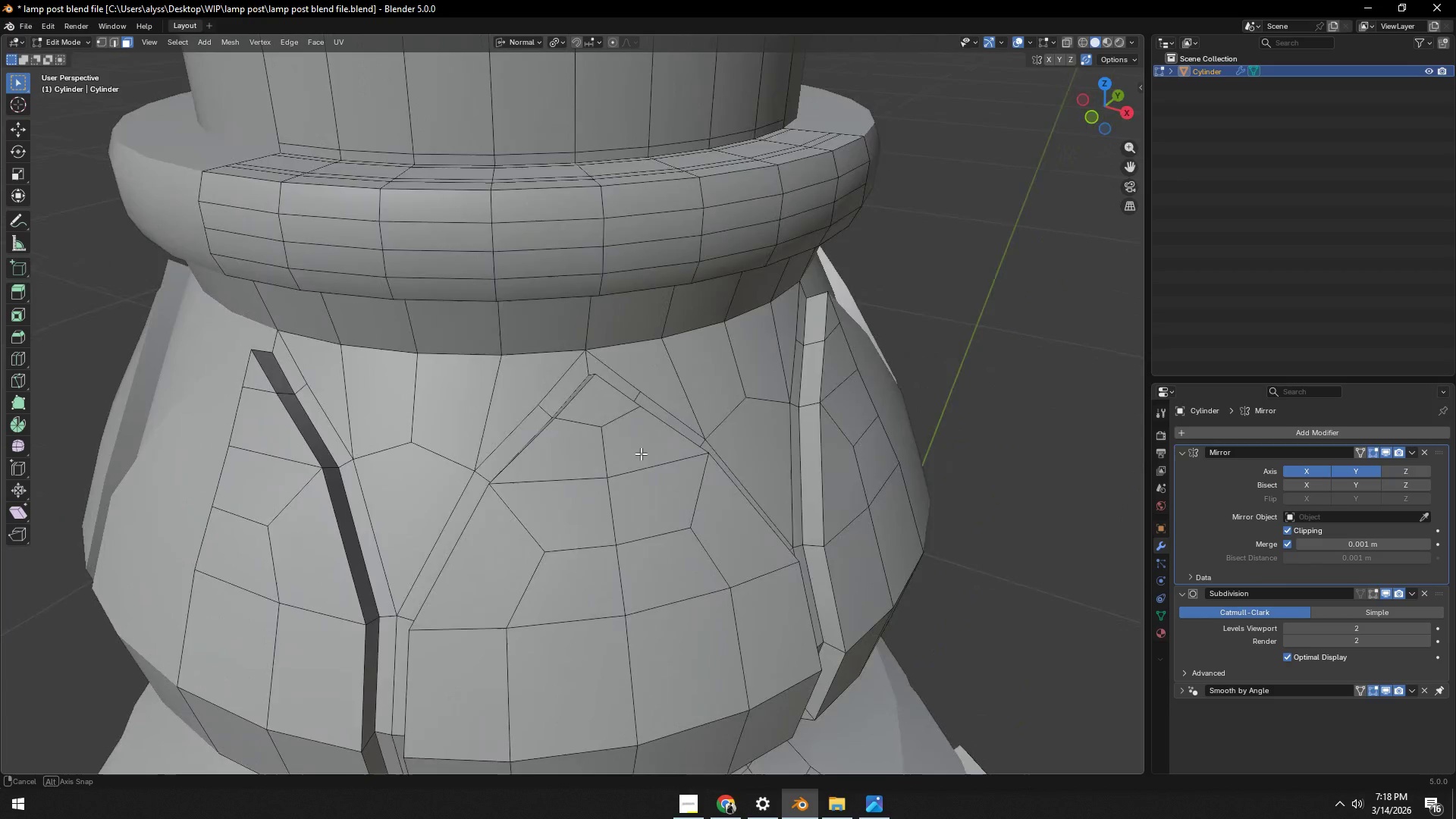 
scroll: coordinate [663, 469], scroll_direction: down, amount: 3.0
 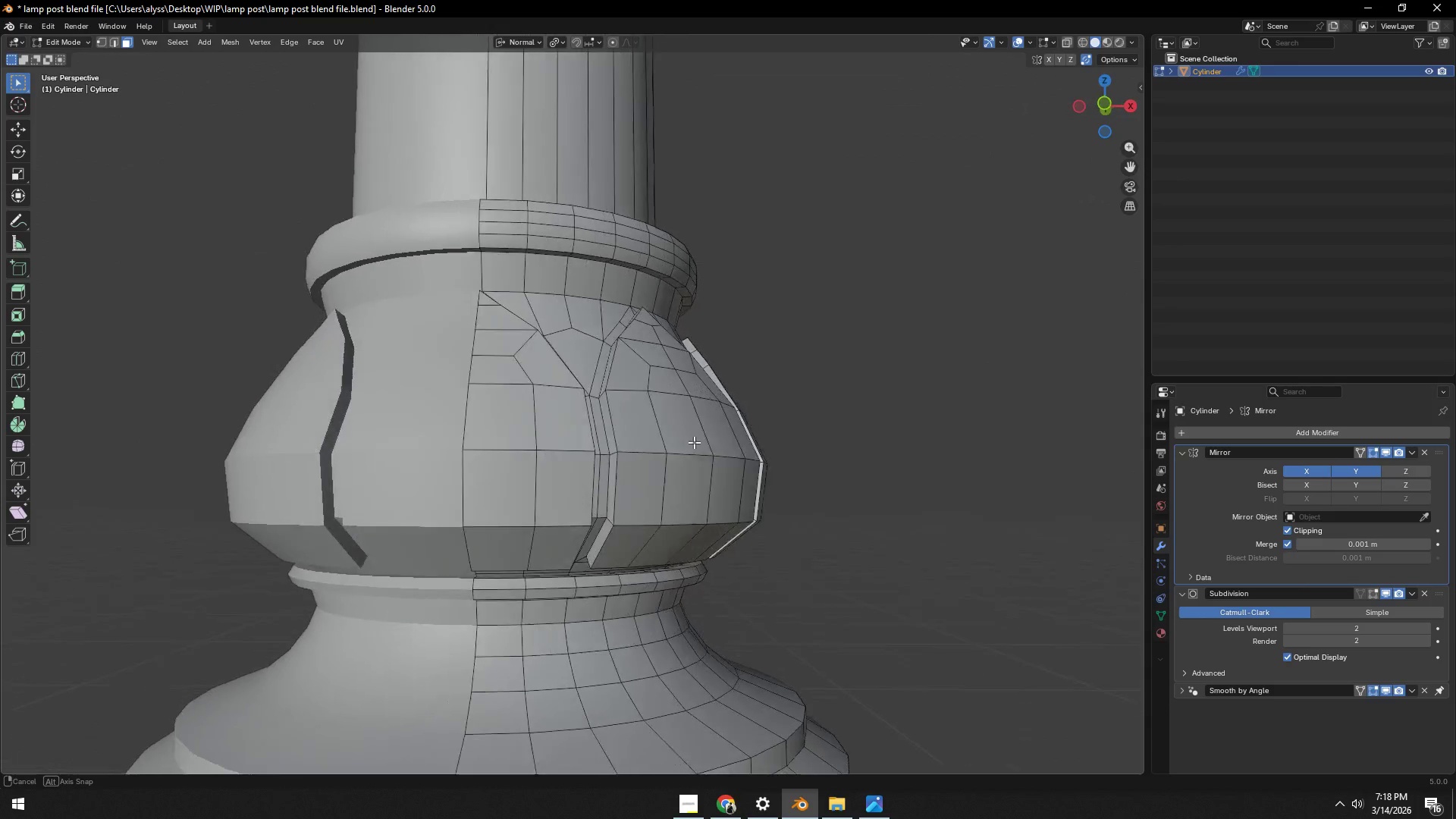 
key(1)
 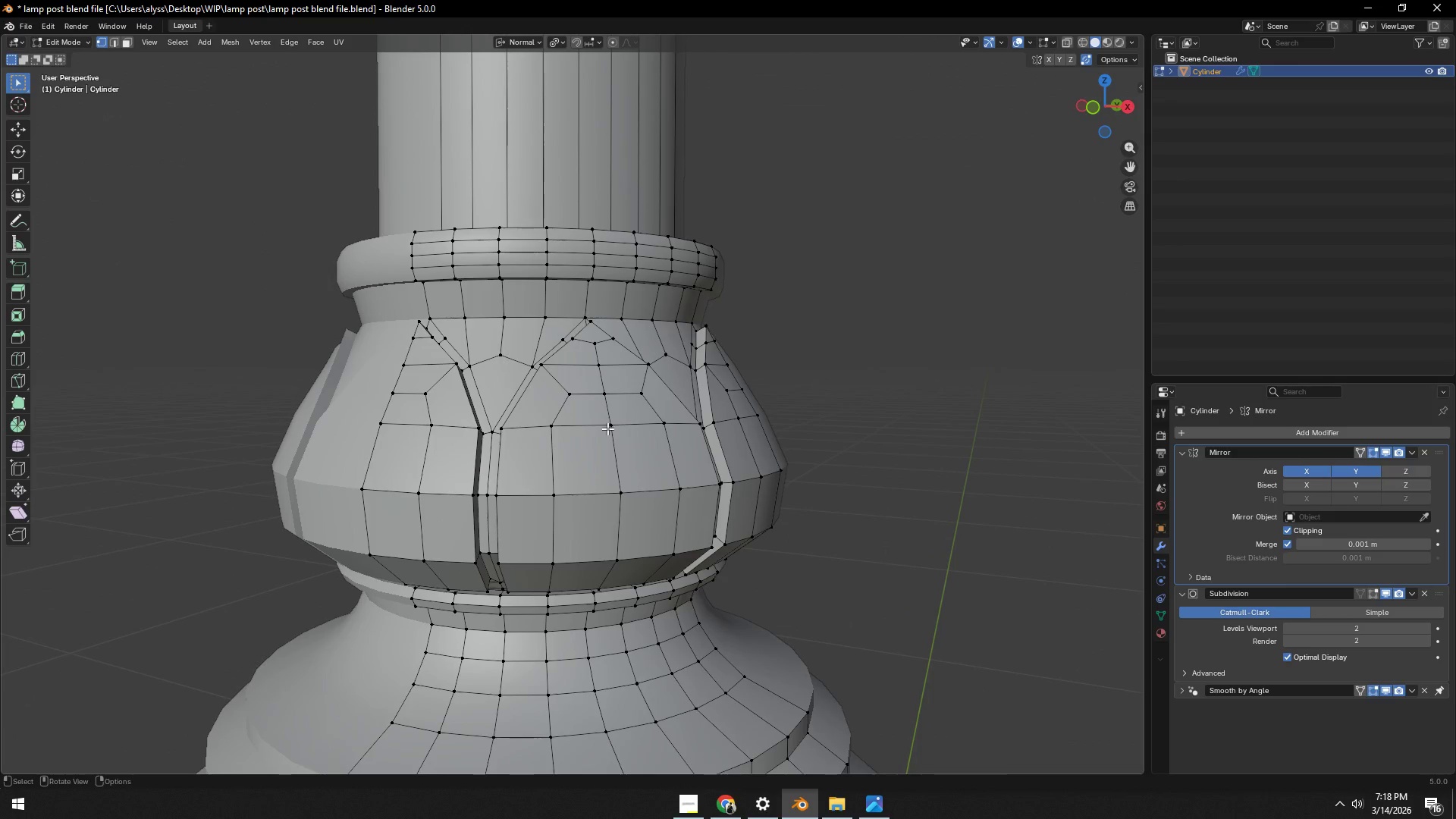 
key(3)
 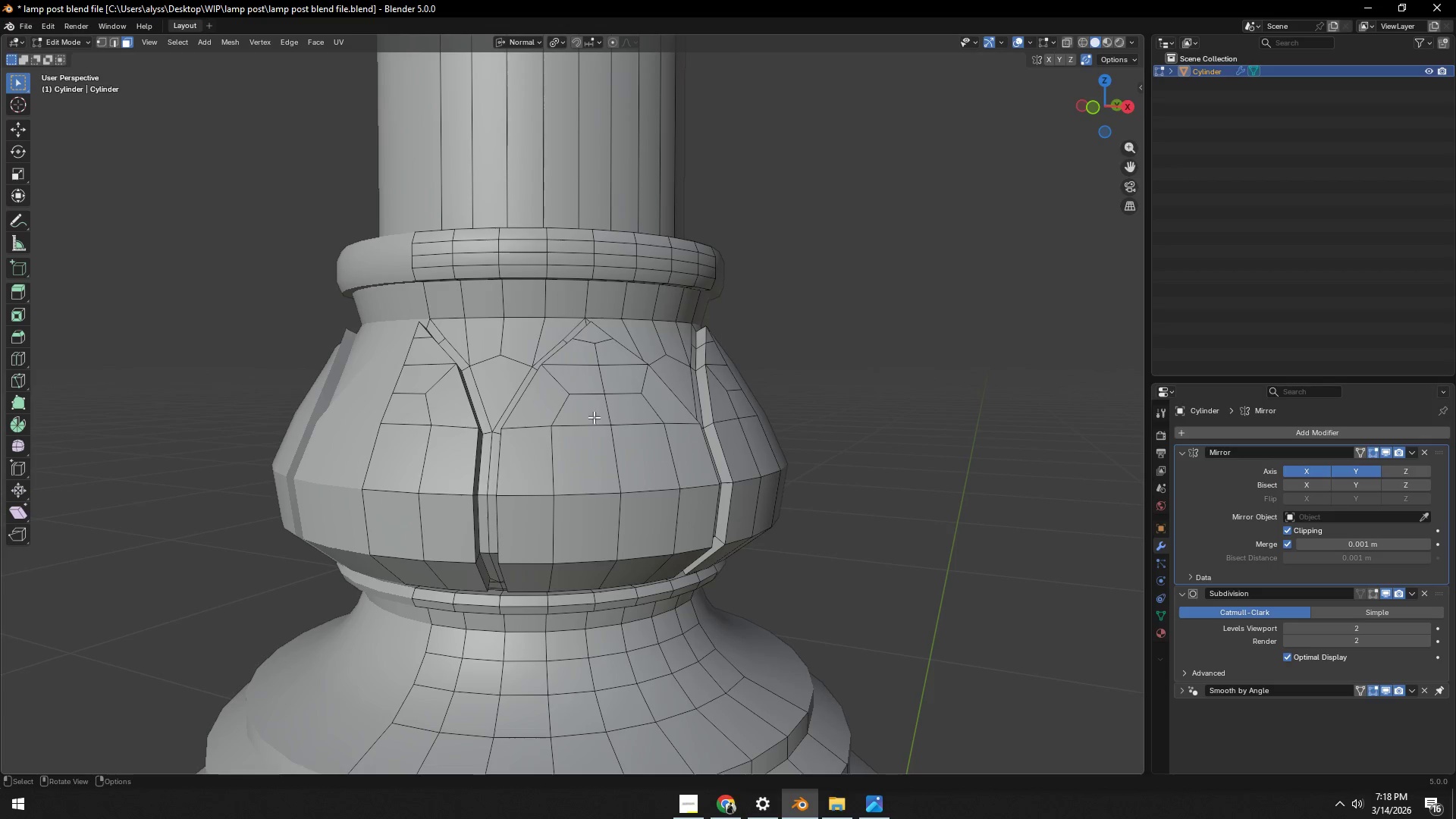 
left_click([594, 416])
 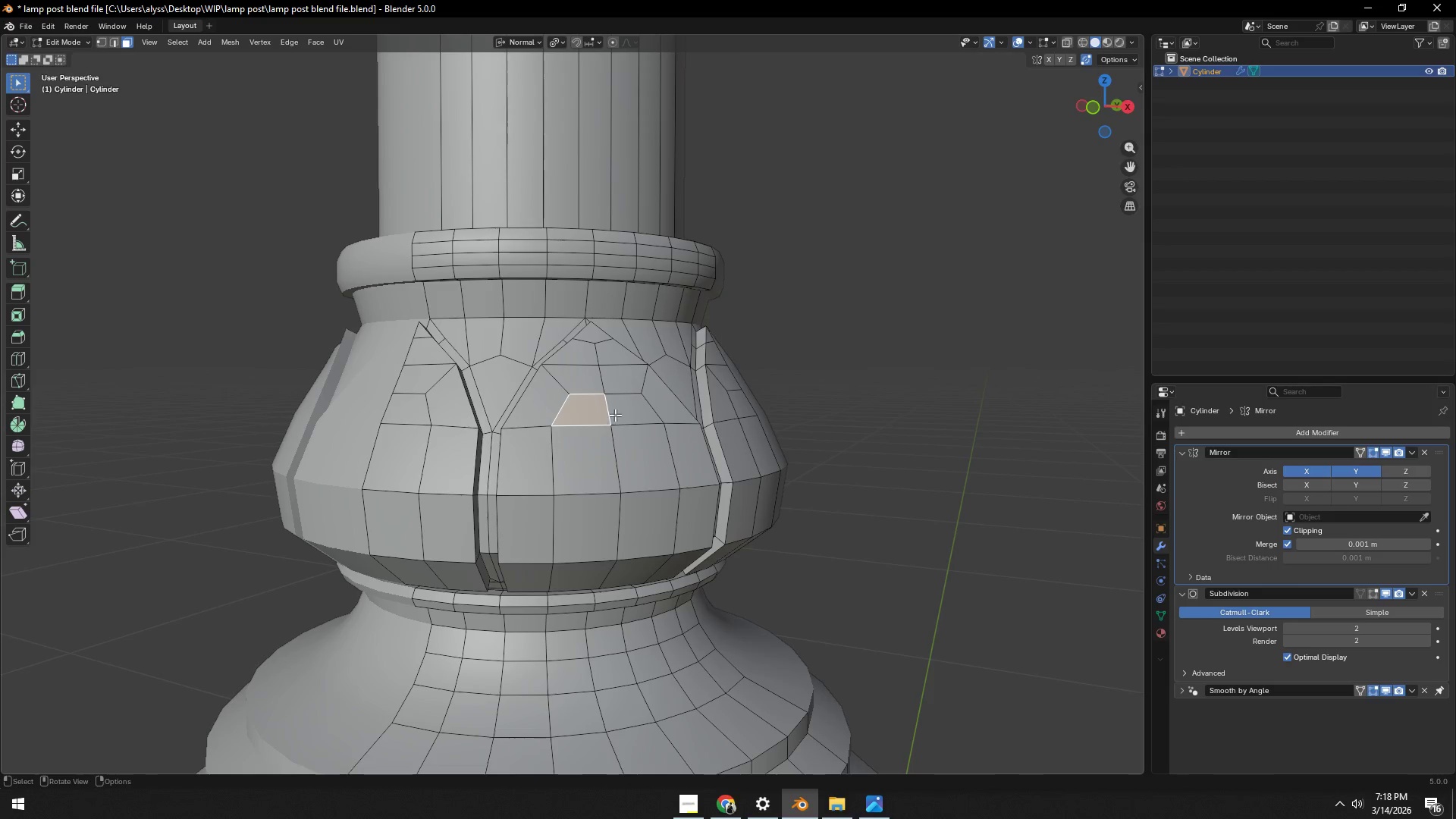 
hold_key(key=ShiftLeft, duration=1.41)
double_click([638, 410])
 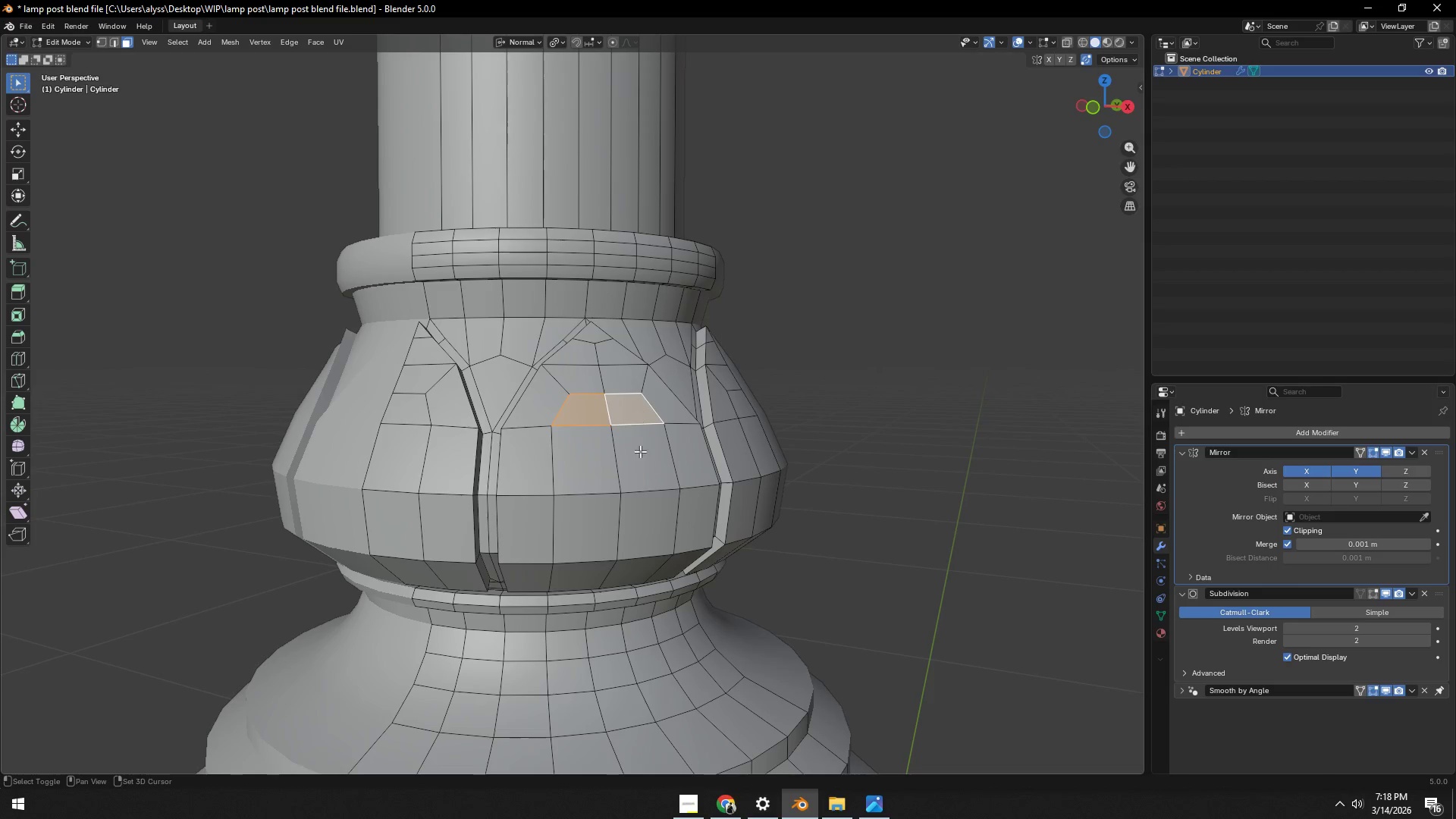 
triple_click([640, 451])
 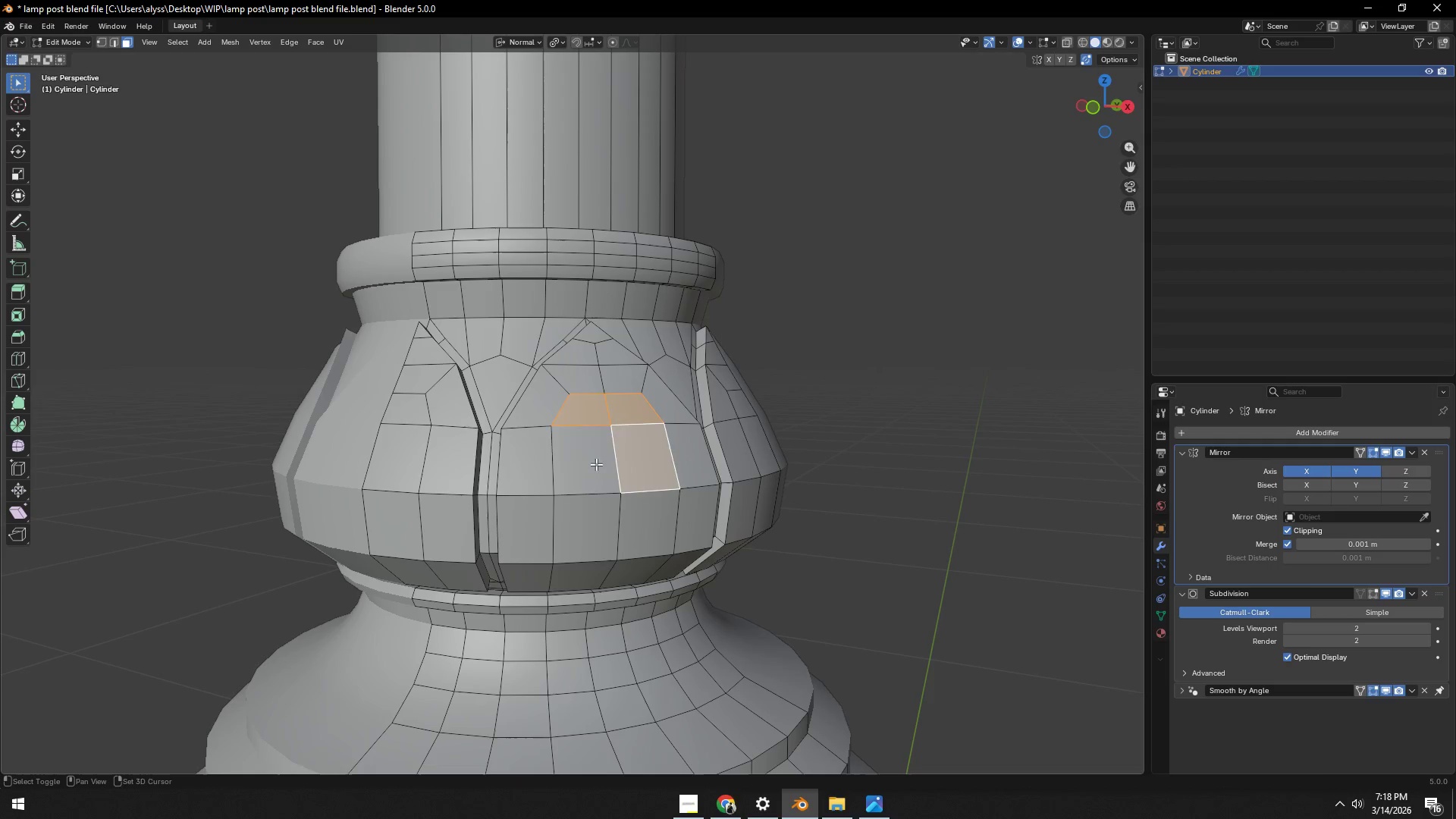 
triple_click([596, 464])
 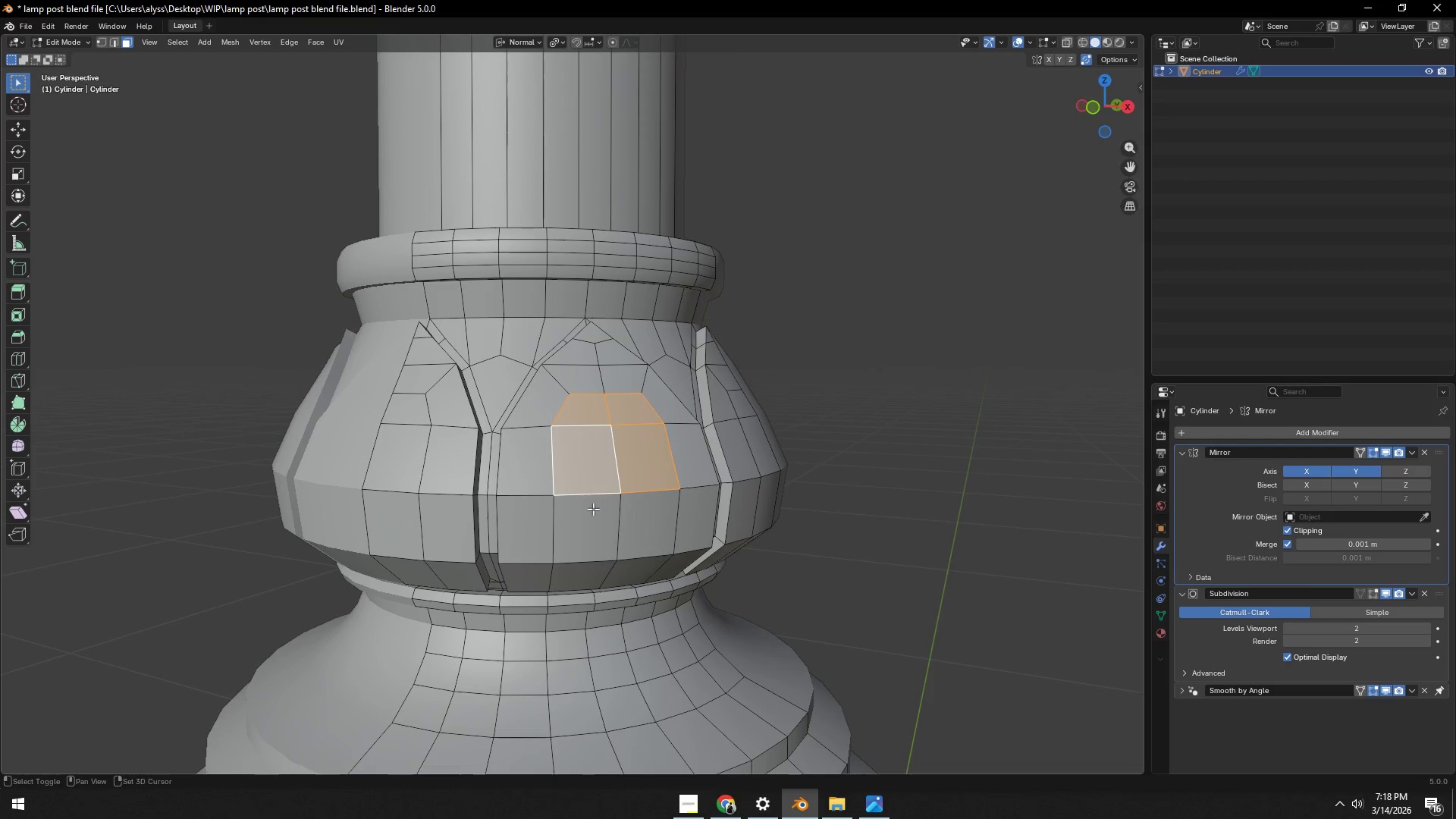 
triple_click([593, 511])
 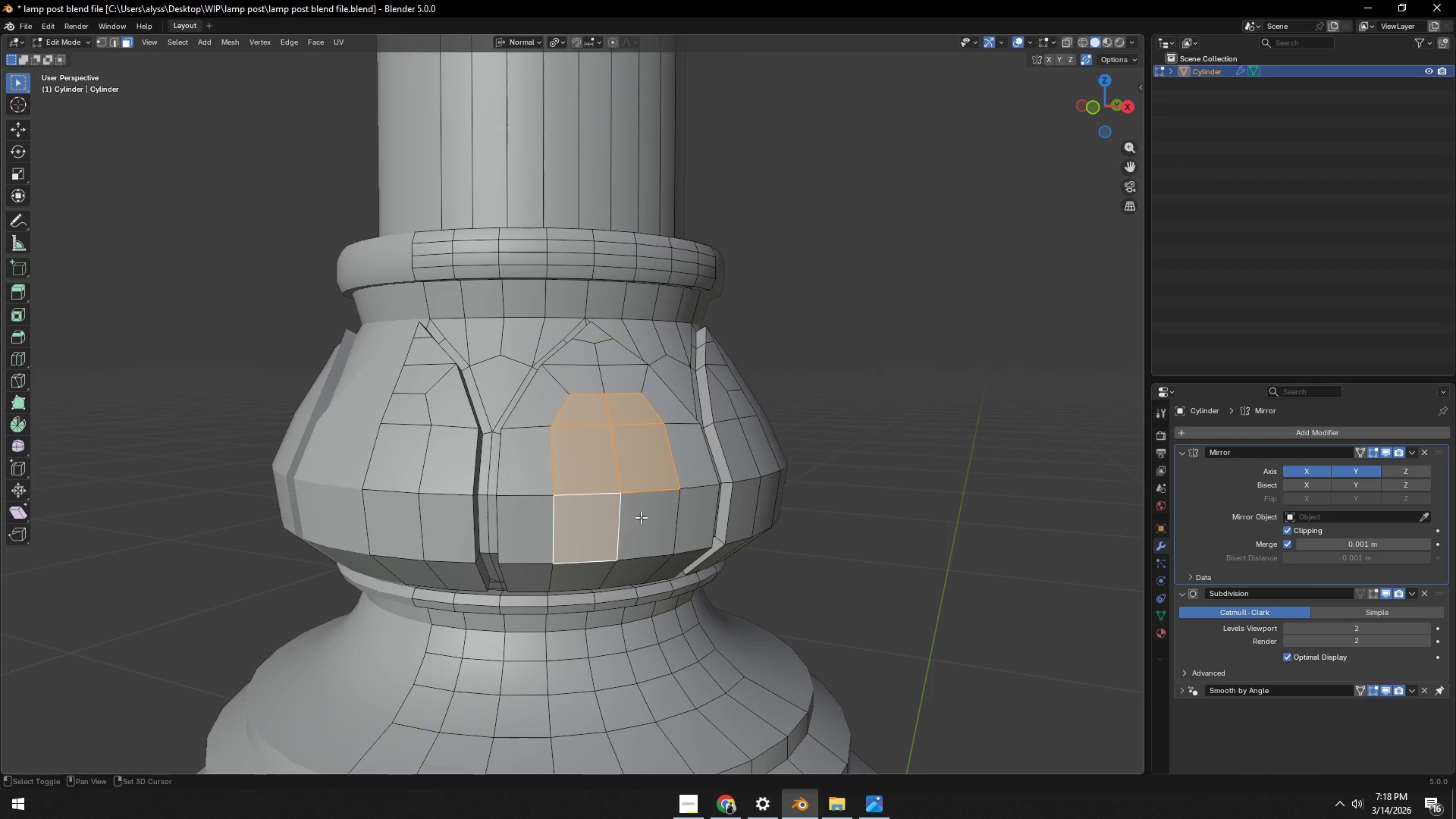 
triple_click([645, 517])
 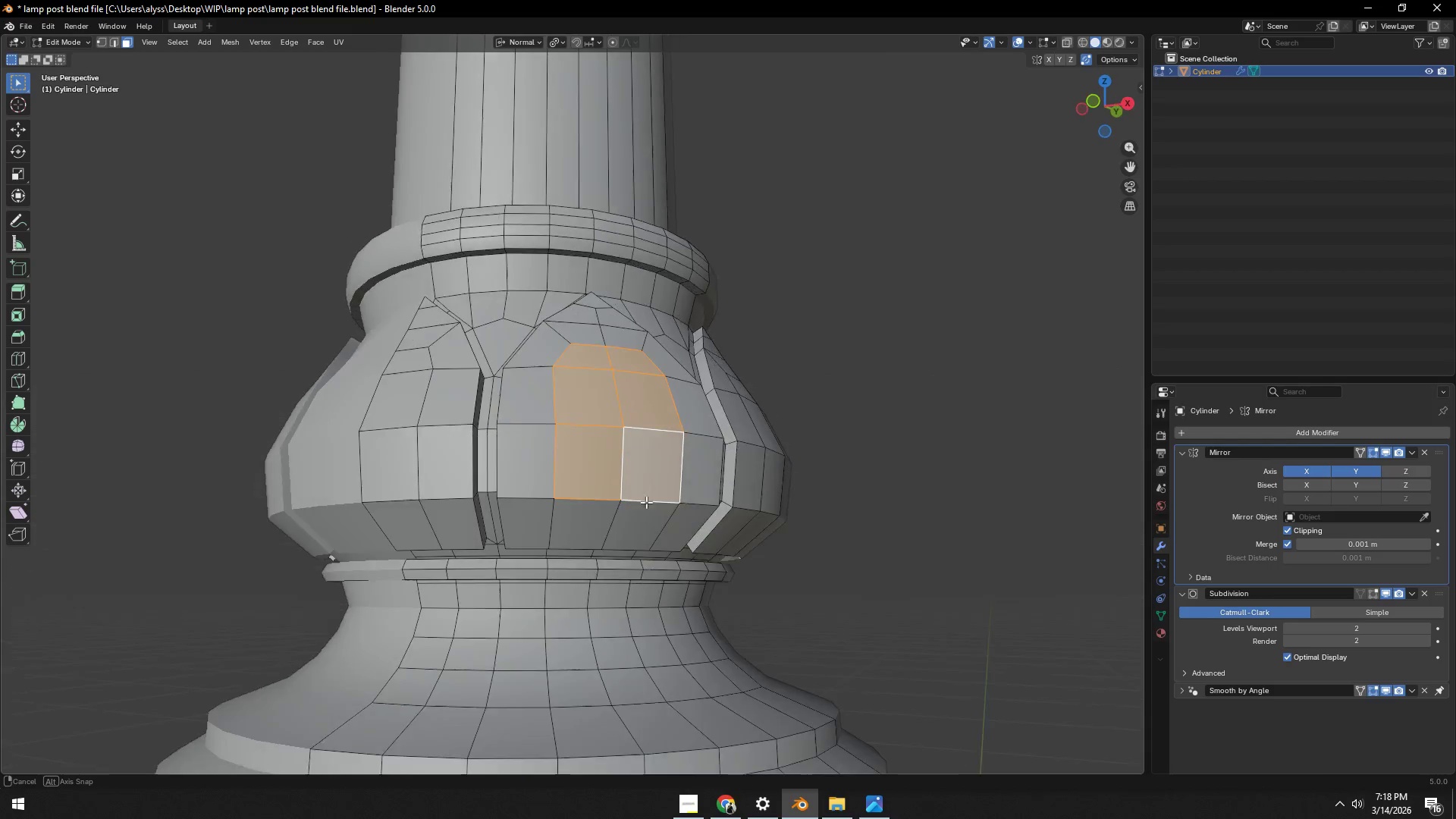 
hold_key(key=ShiftLeft, duration=0.56)
double_click([656, 519])
 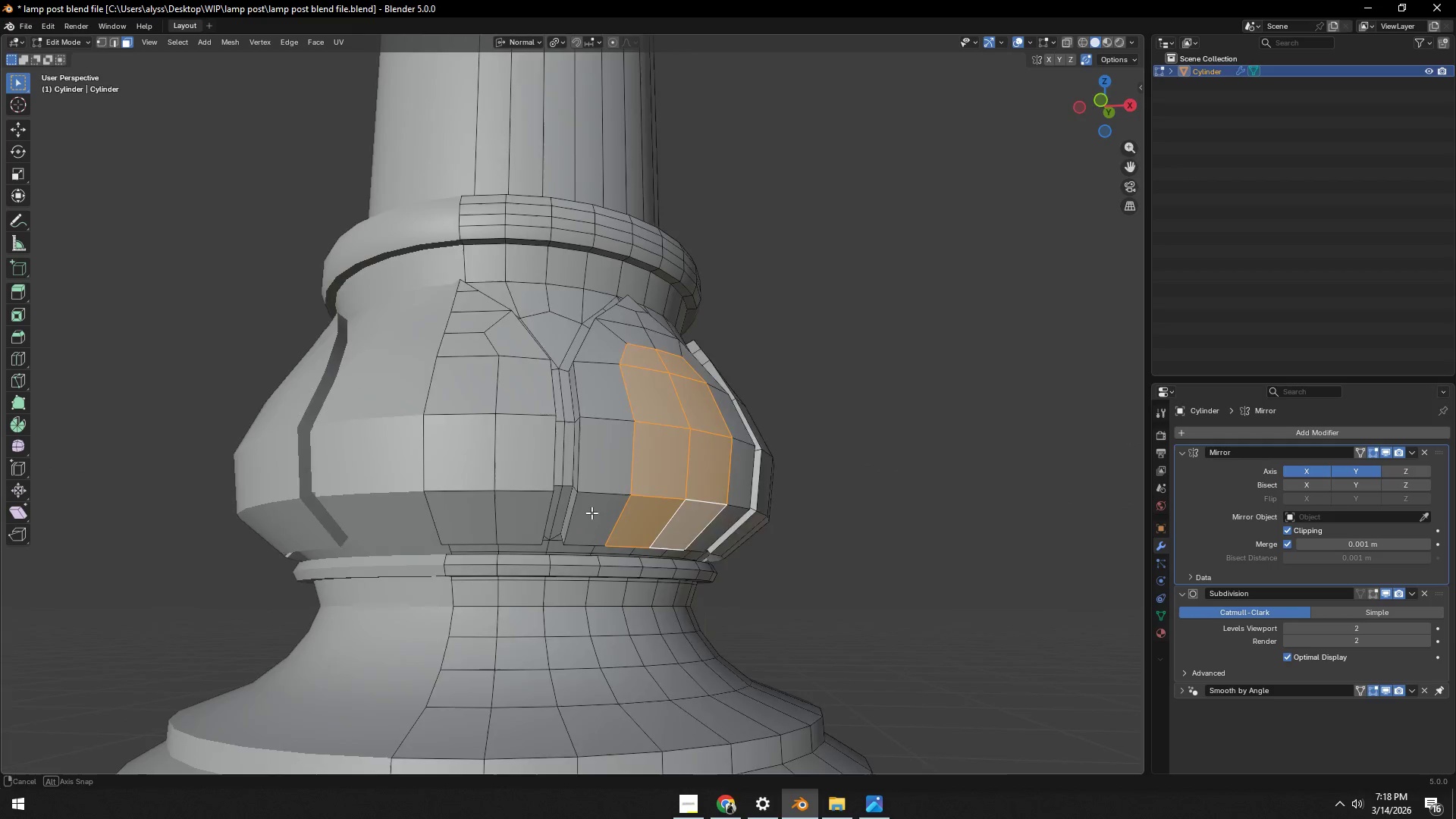 
hold_key(key=ShiftLeft, duration=1.5)
double_click([512, 464])
 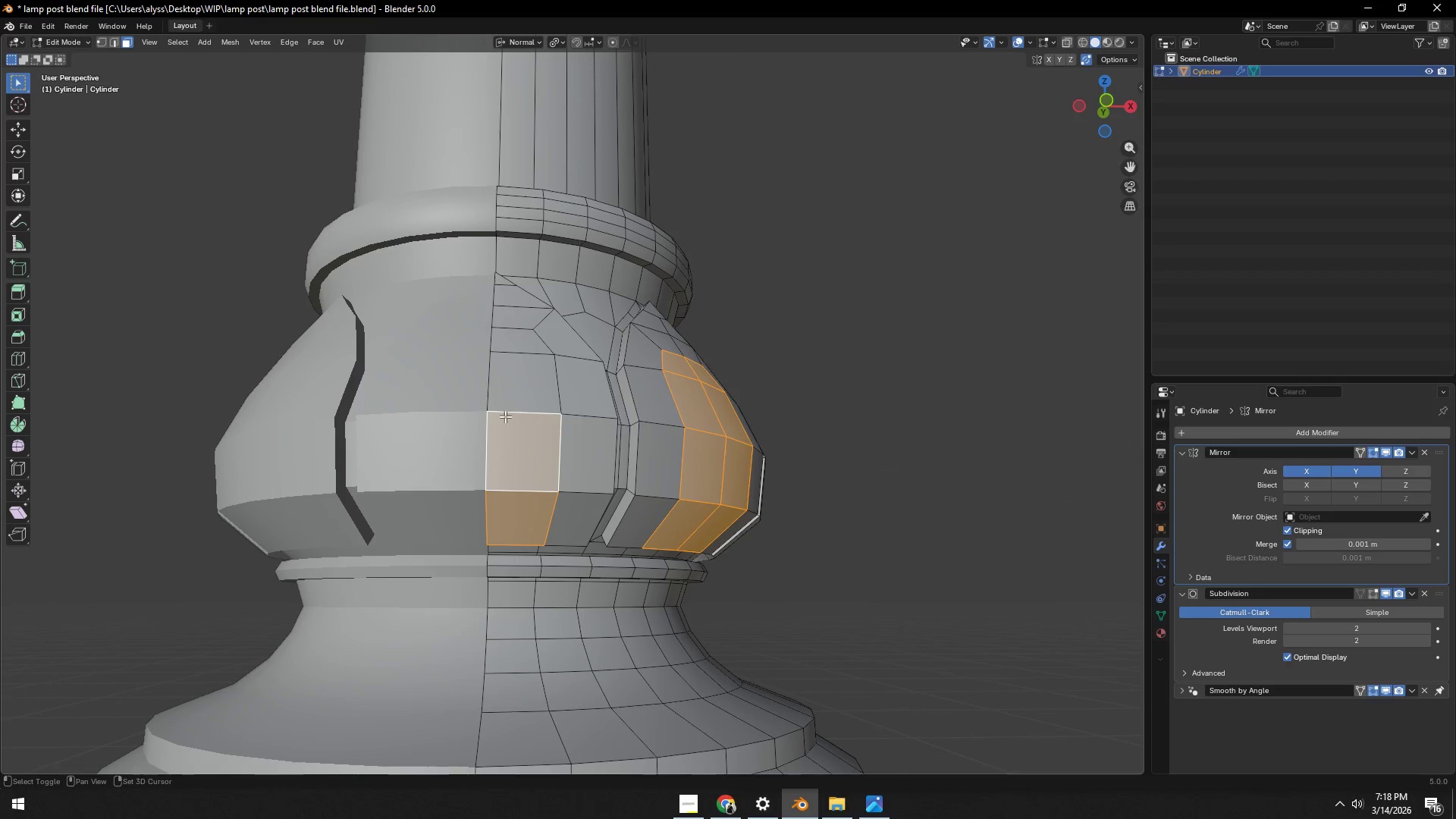 
triple_click([502, 389])
 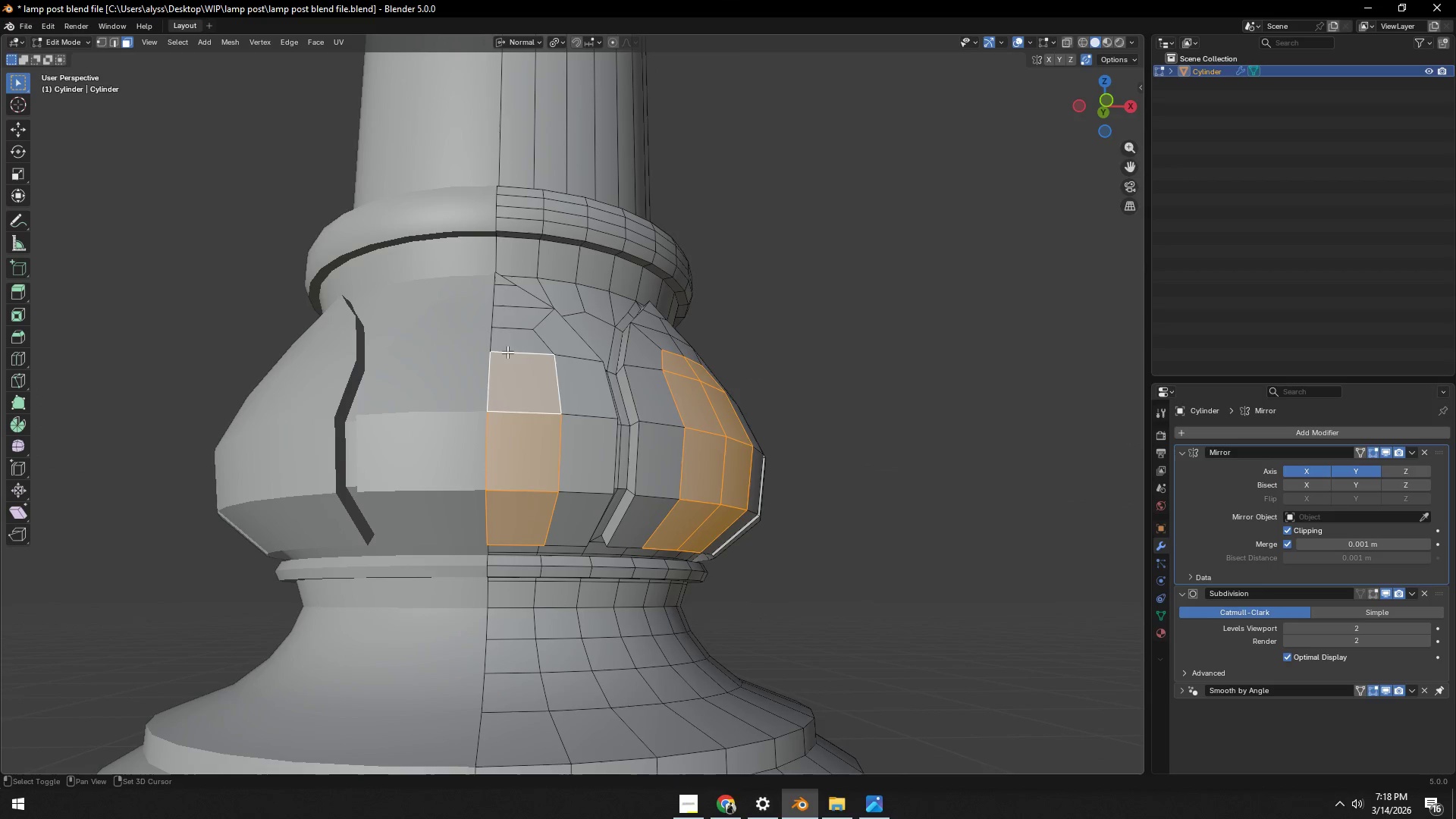 
triple_click([507, 348])
 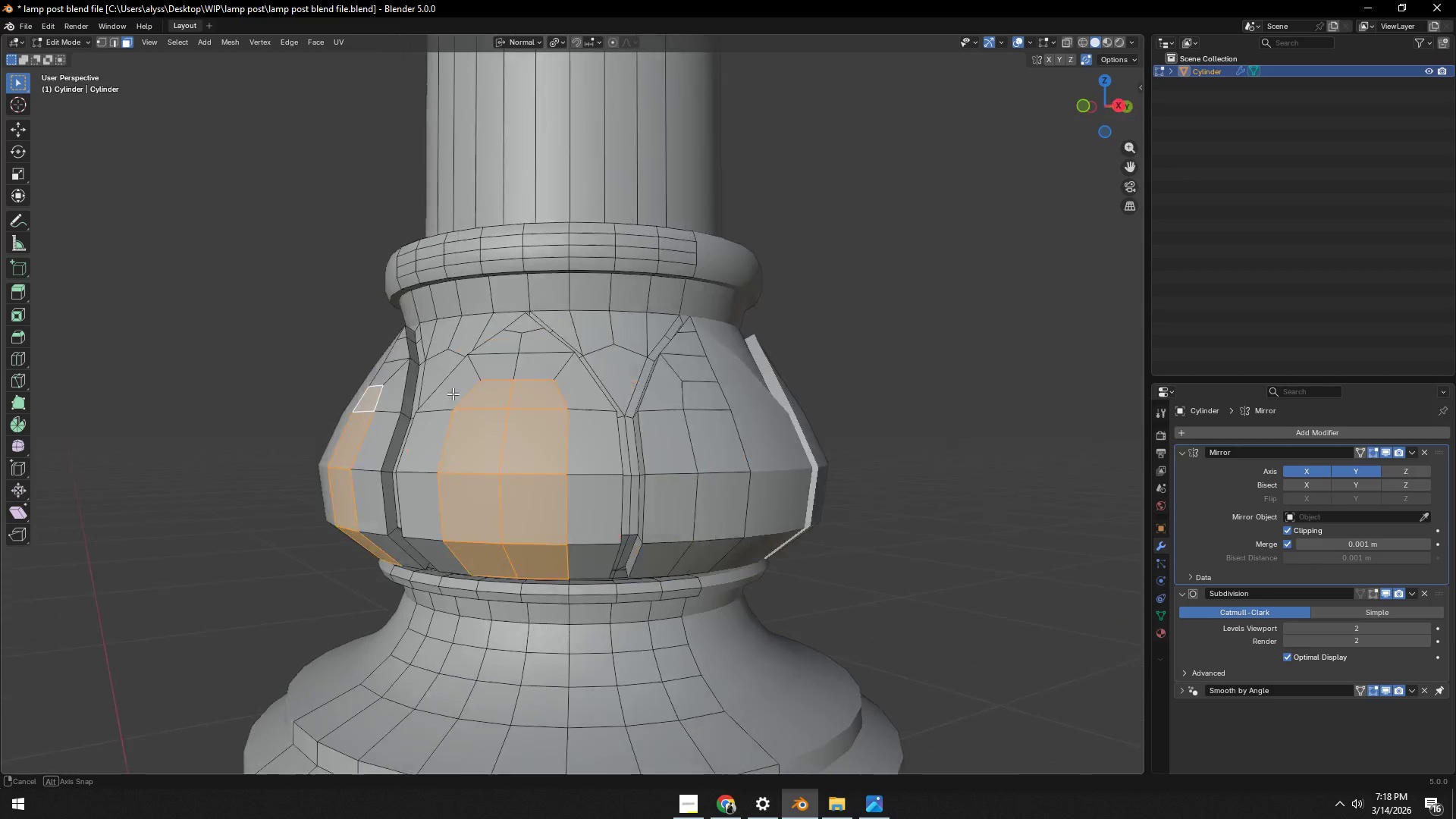 
hold_key(key=ShiftLeft, duration=1.5)
left_click([610, 411])
 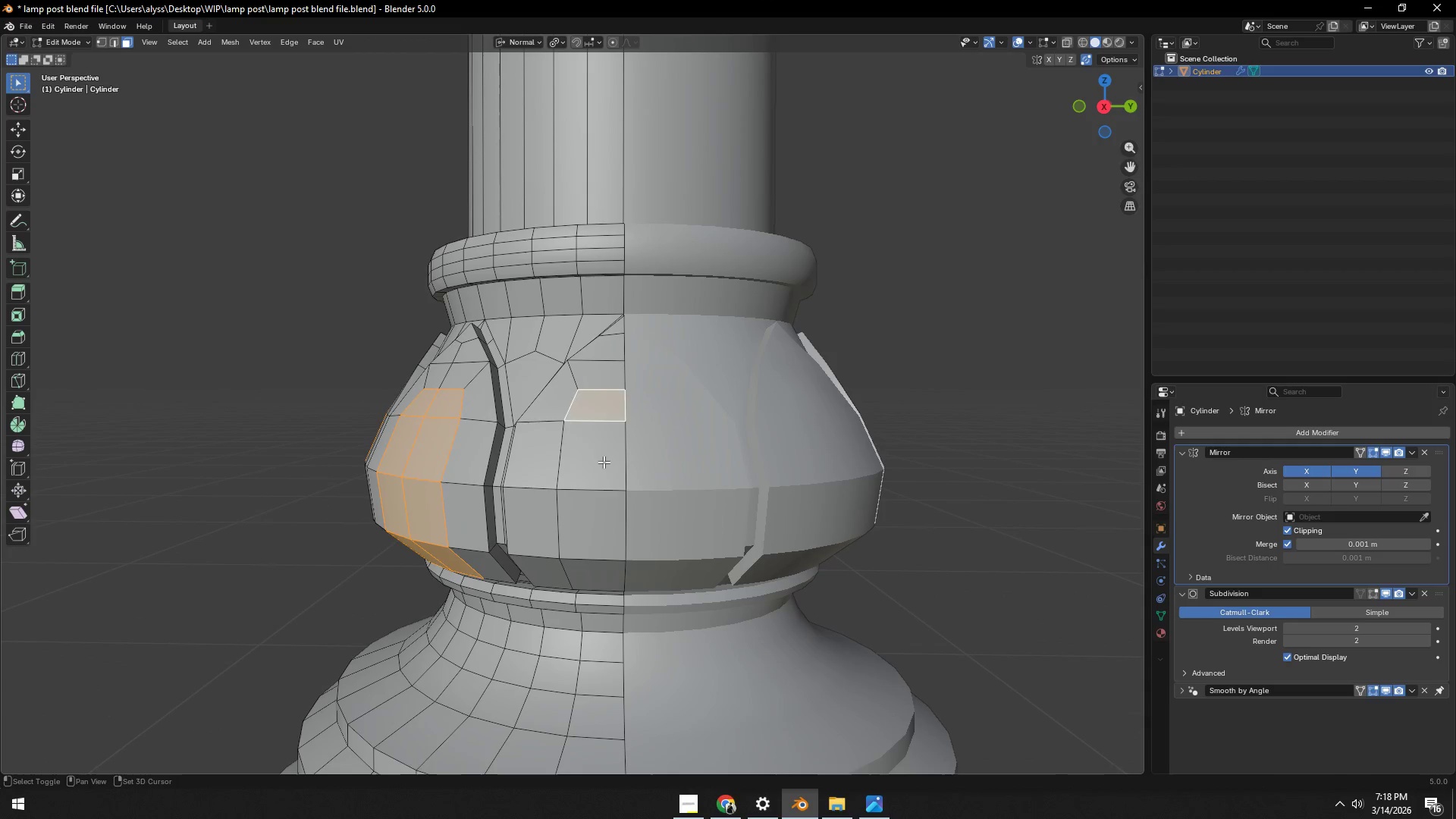 
double_click([604, 462])
 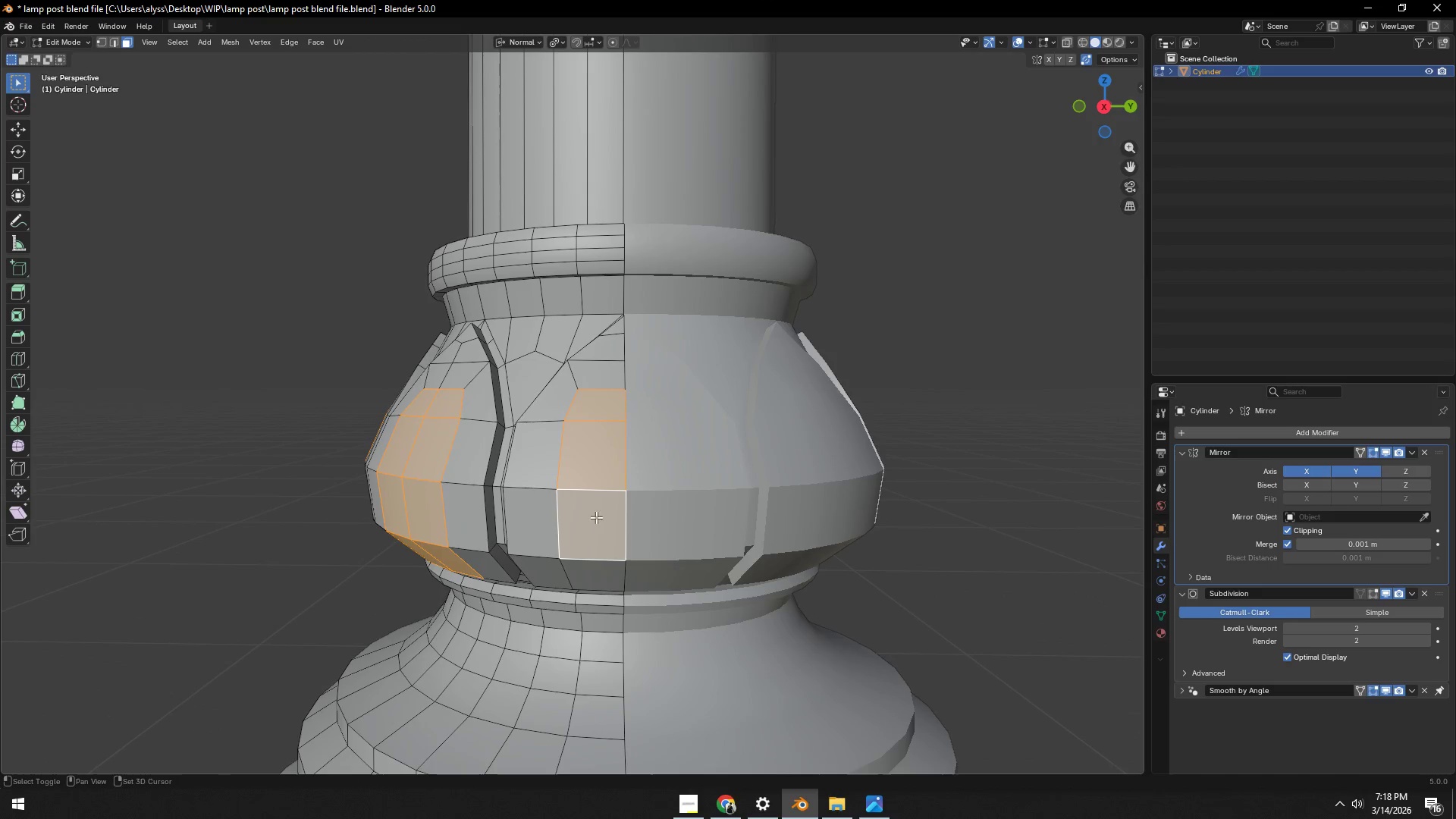 
hold_key(key=ShiftLeft, duration=0.44)
left_click([601, 566])
 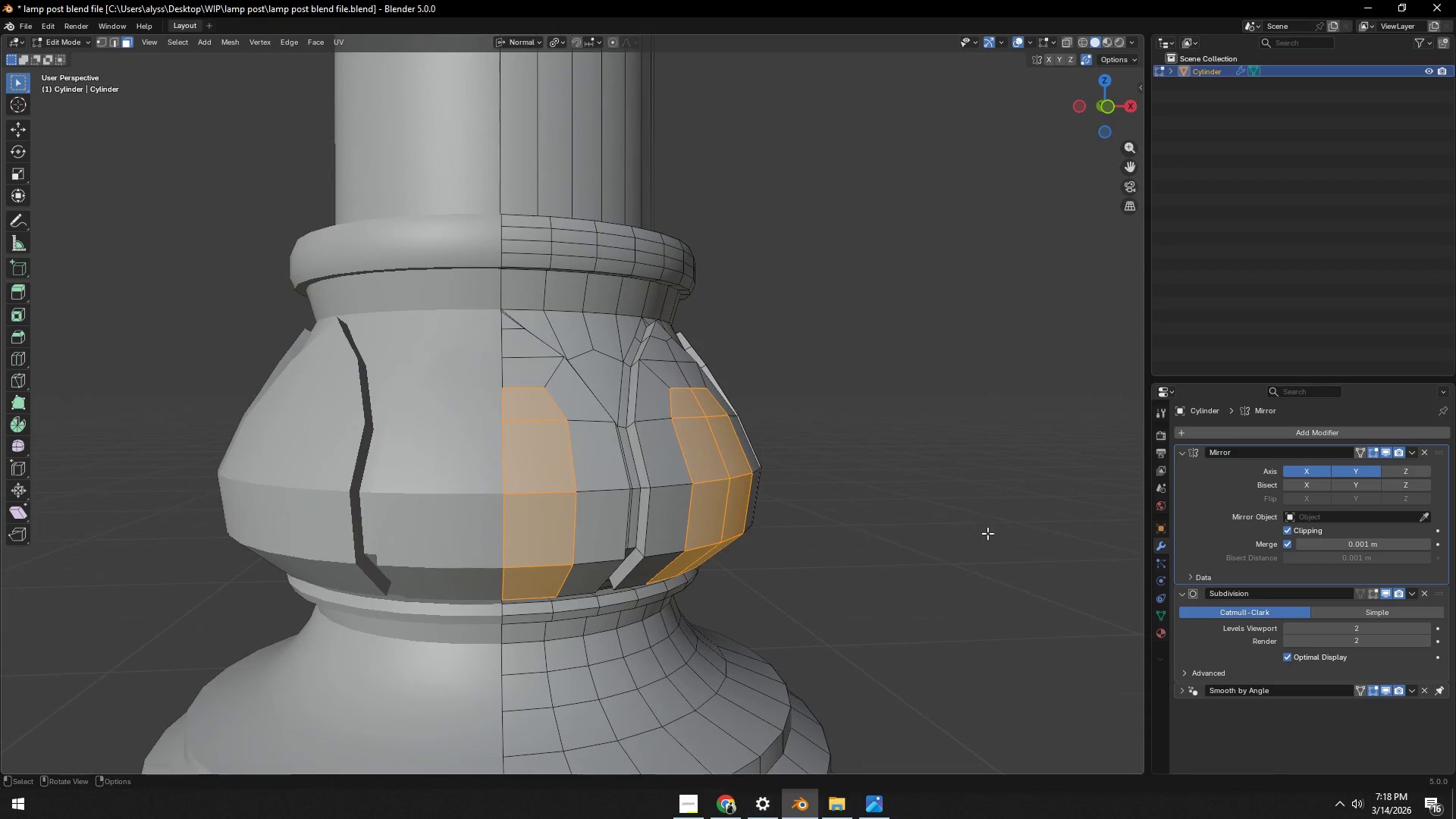 
key(Alt+AltLeft)
 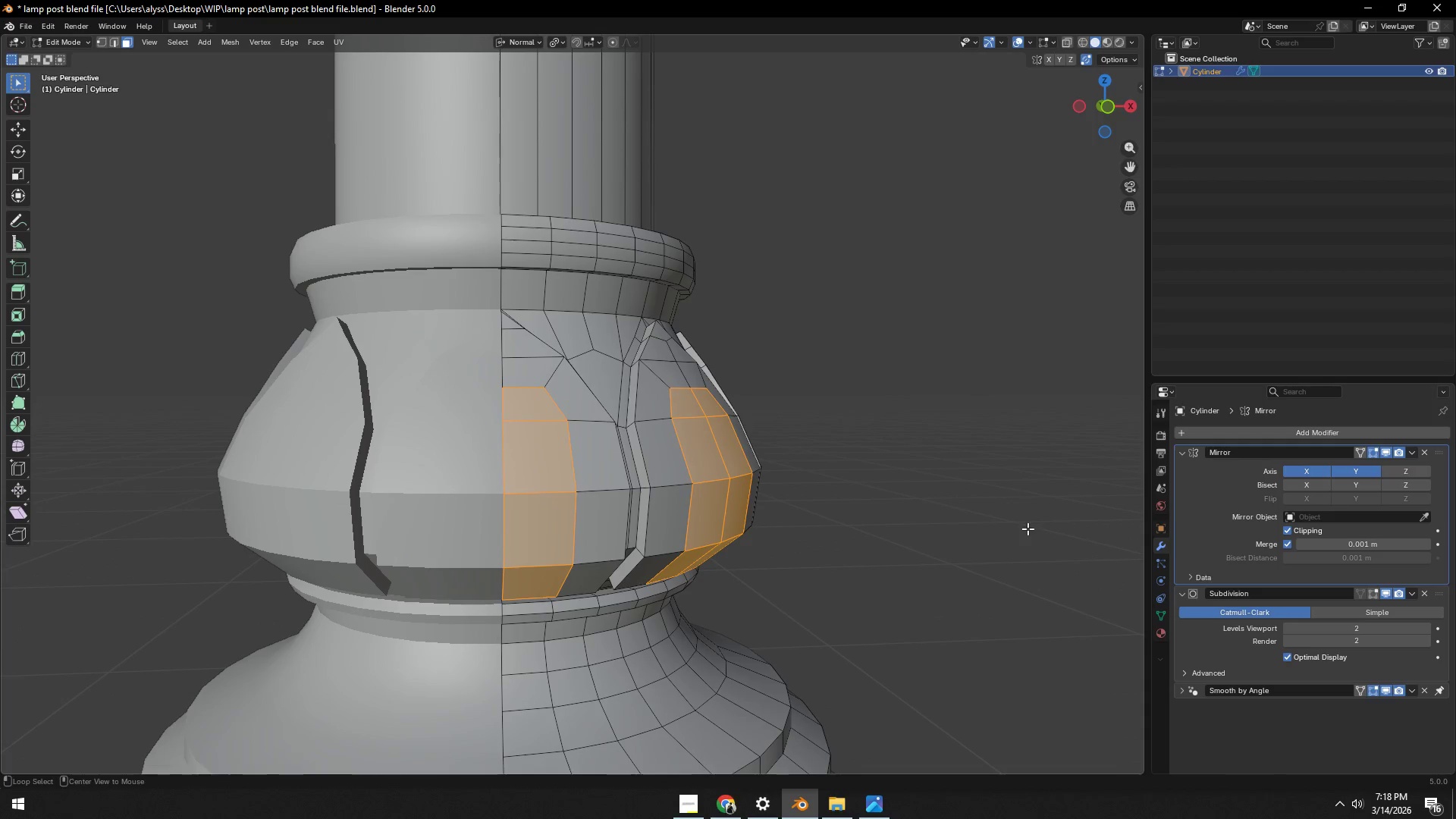 
key(Alt+S)
 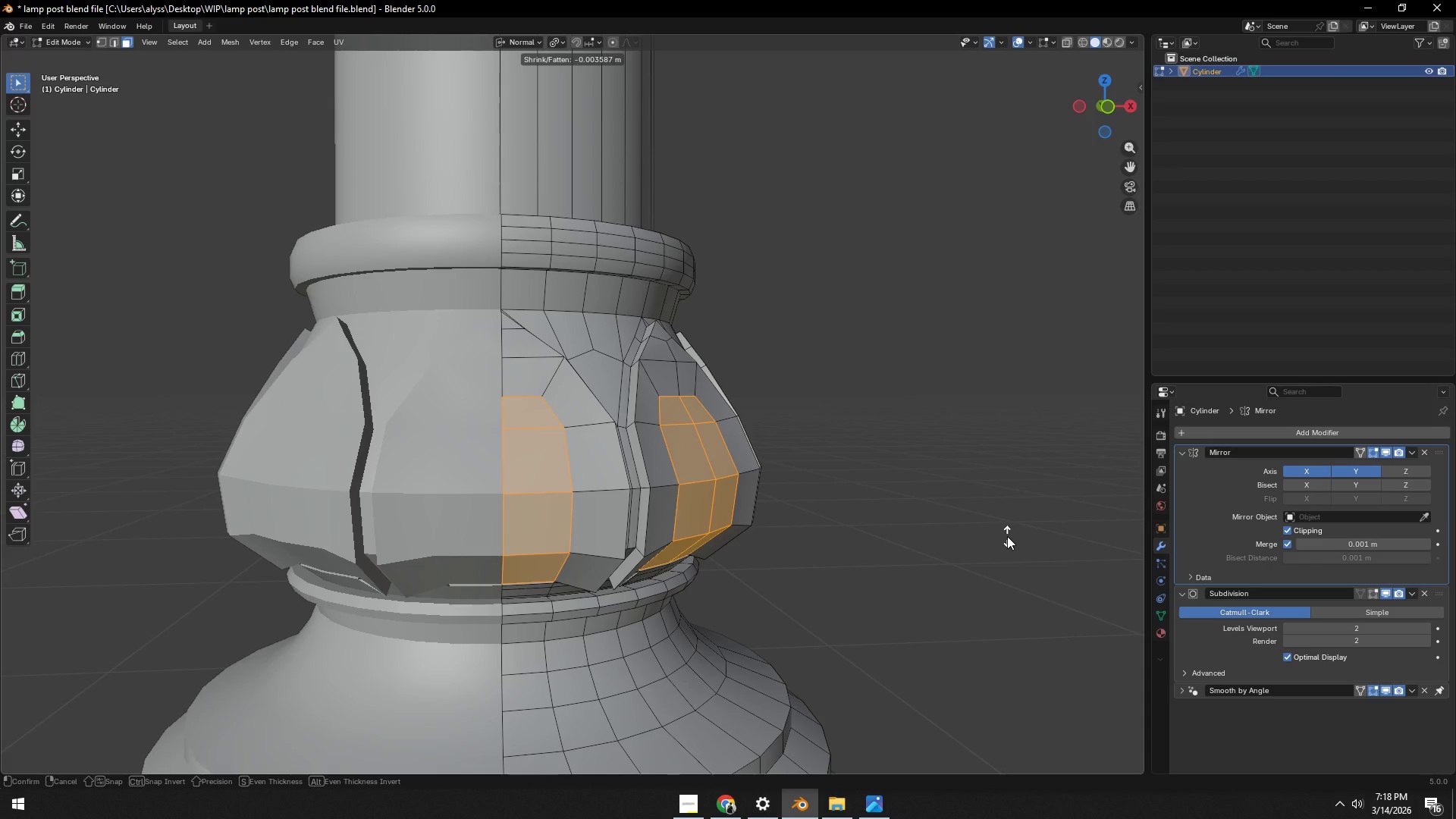 
hold_key(key=ShiftLeft, duration=1.51)
 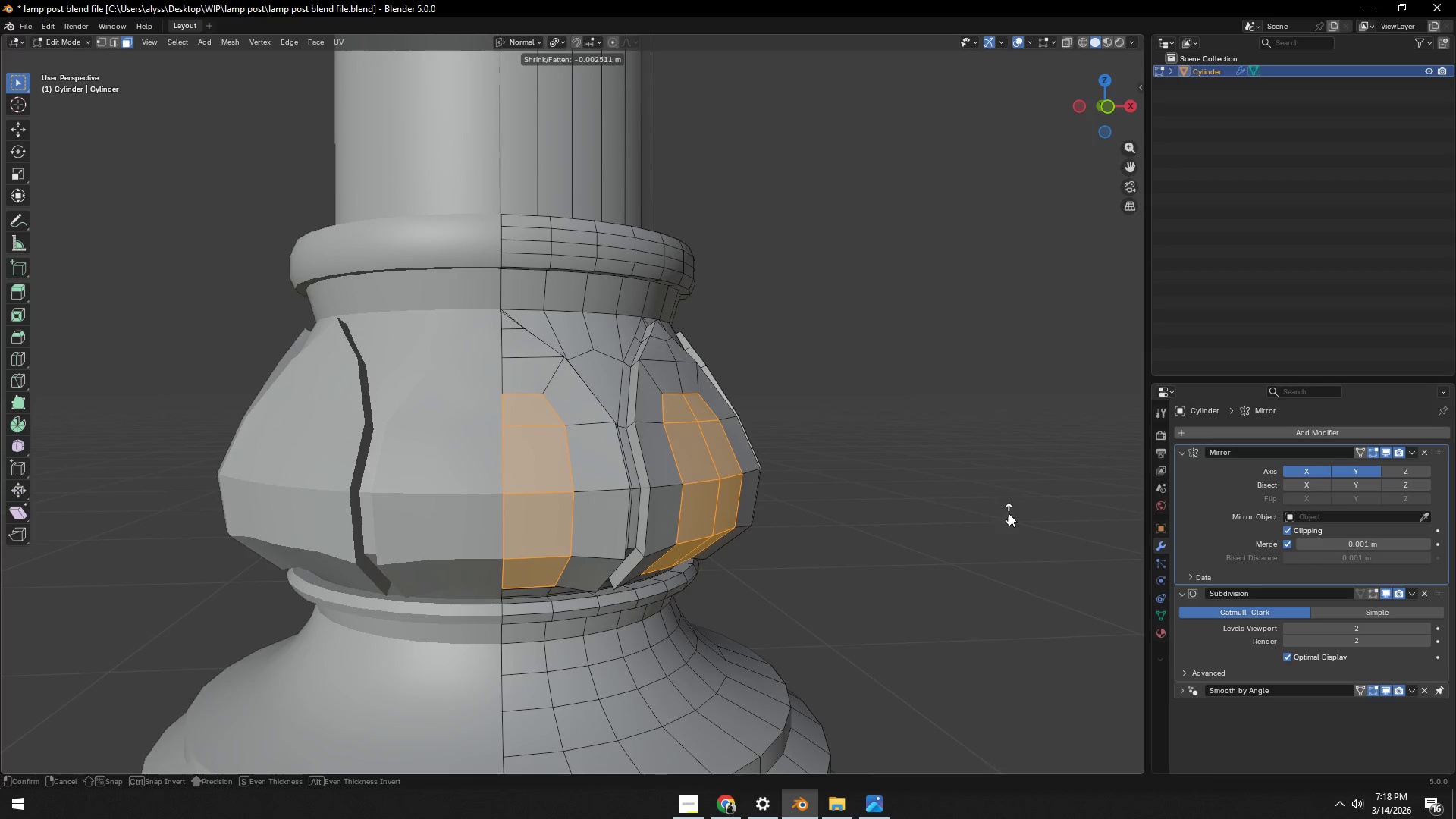 
left_click([1009, 513])
 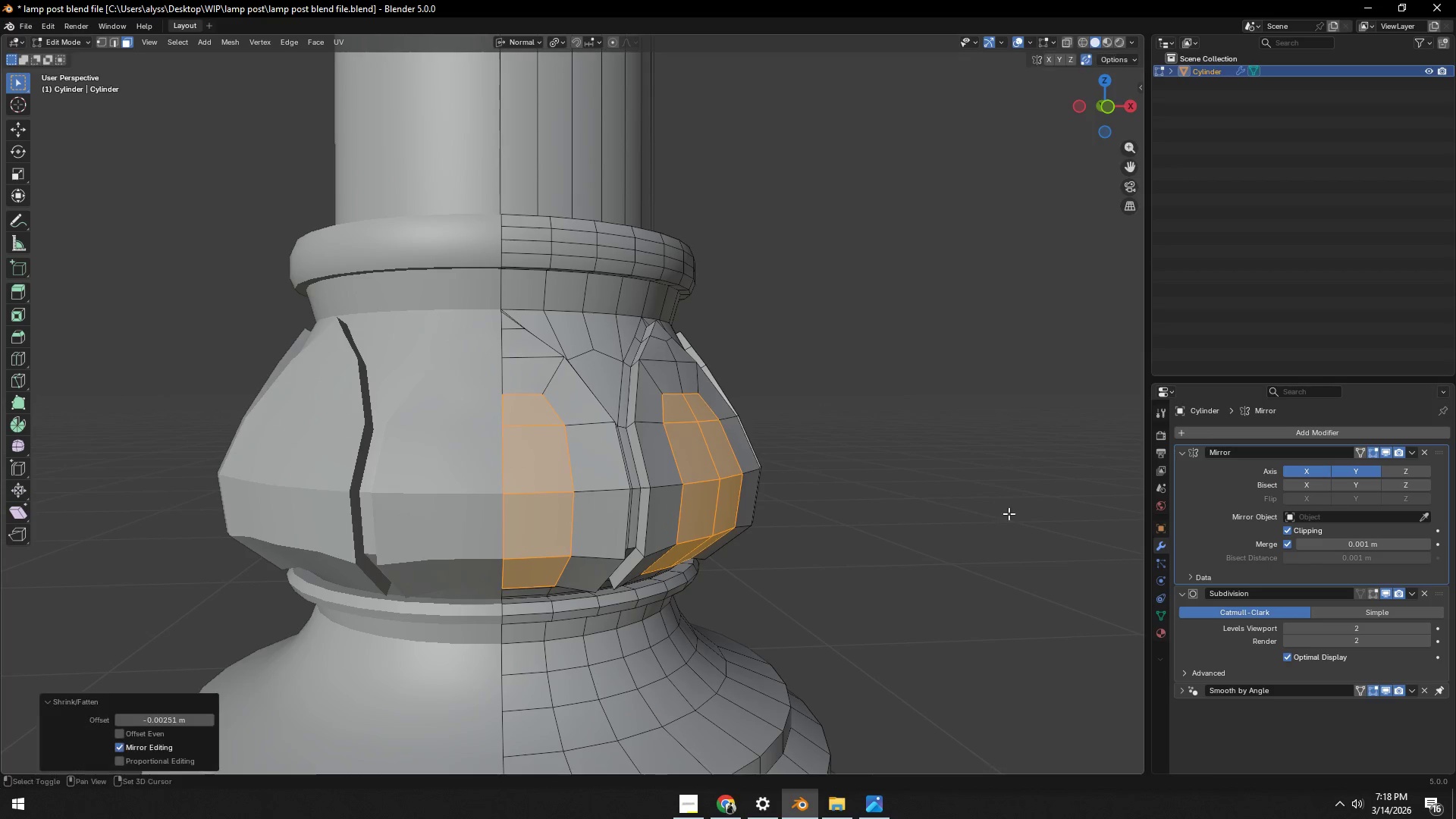 
key(Shift+ShiftLeft)
 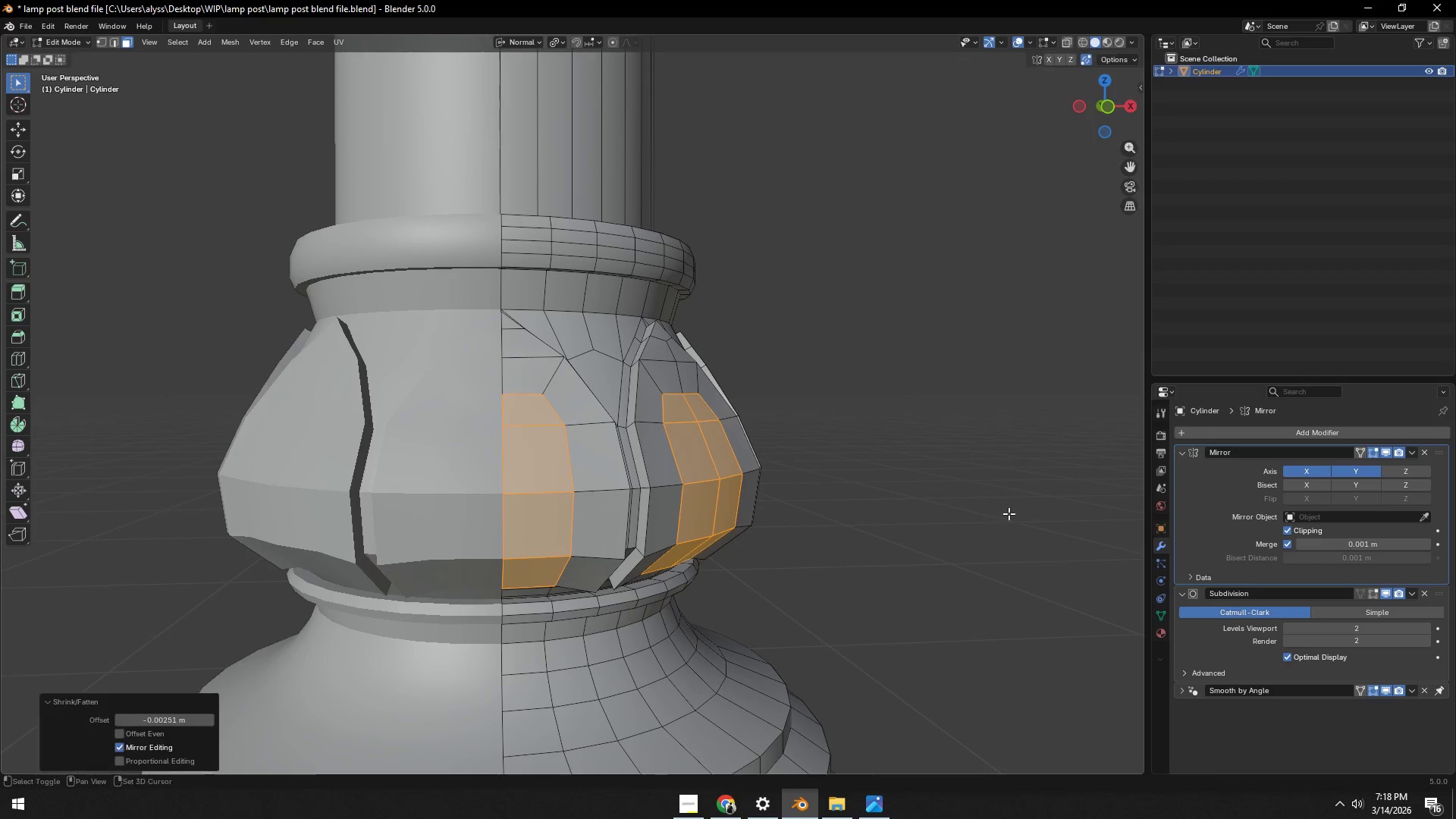 
key(Shift+ShiftLeft)
 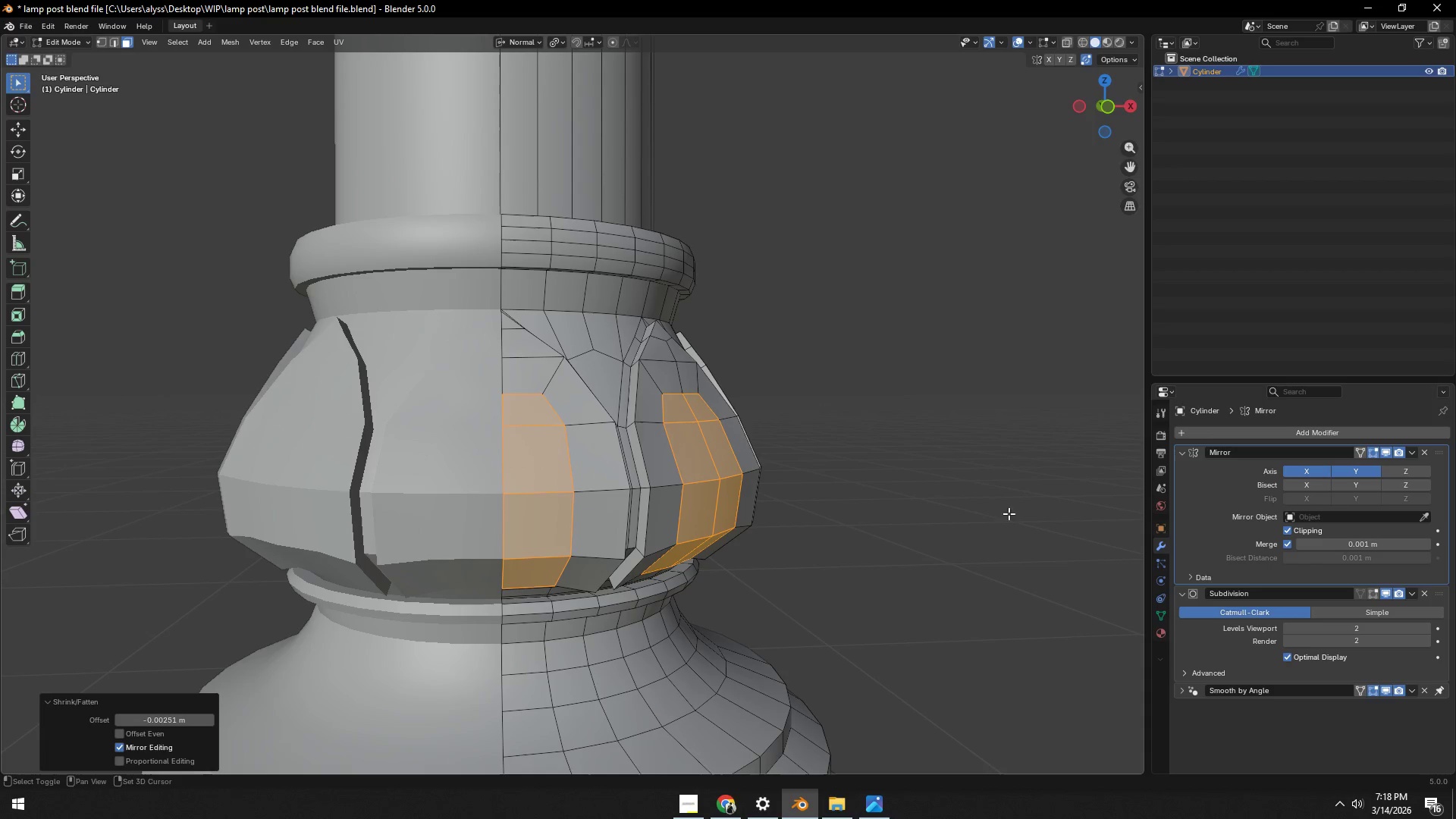 
key(Shift+ShiftLeft)
 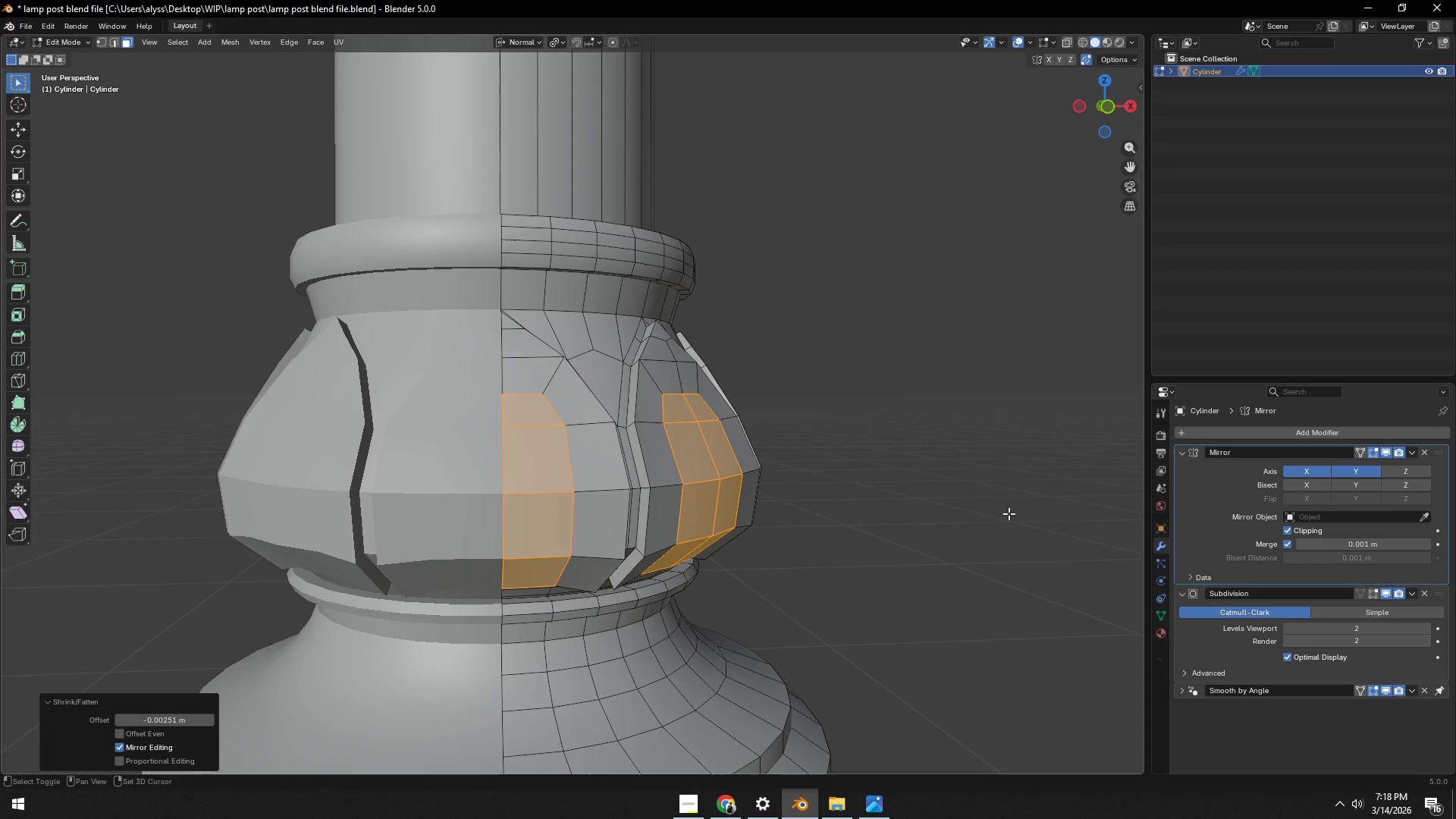 
key(Shift+ShiftLeft)
 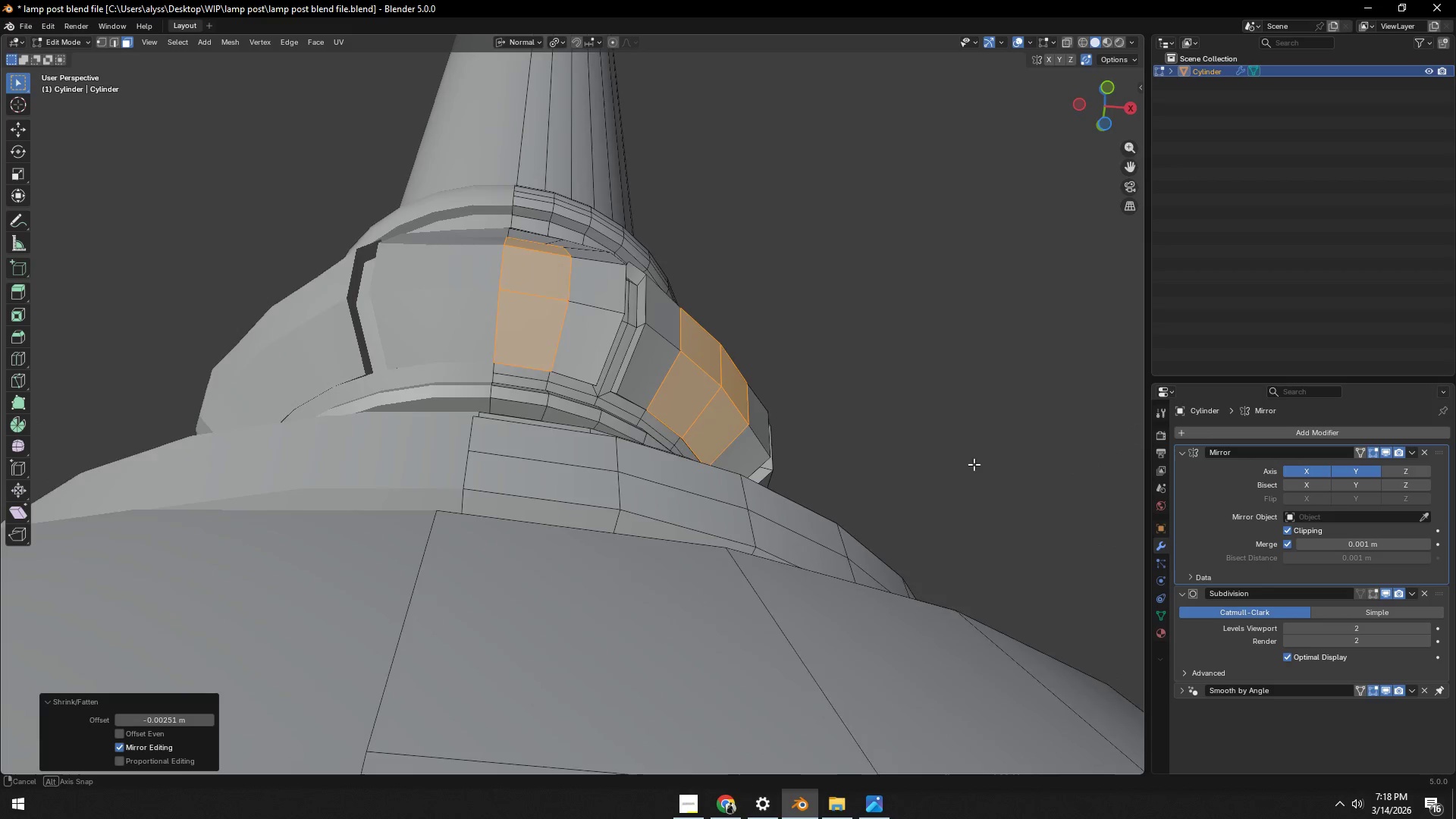 
left_click([678, 435])
 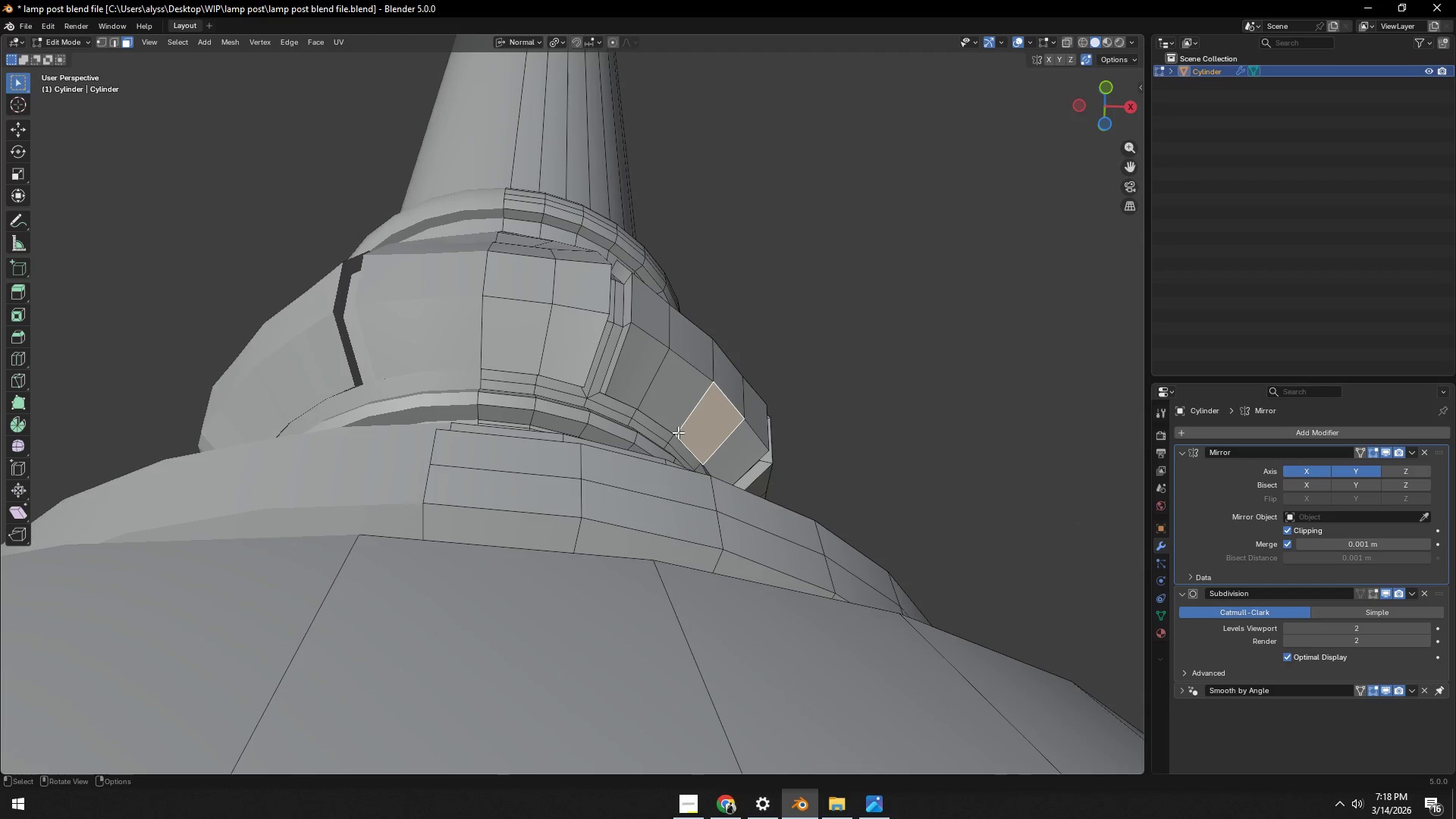 
key(Backquote)
 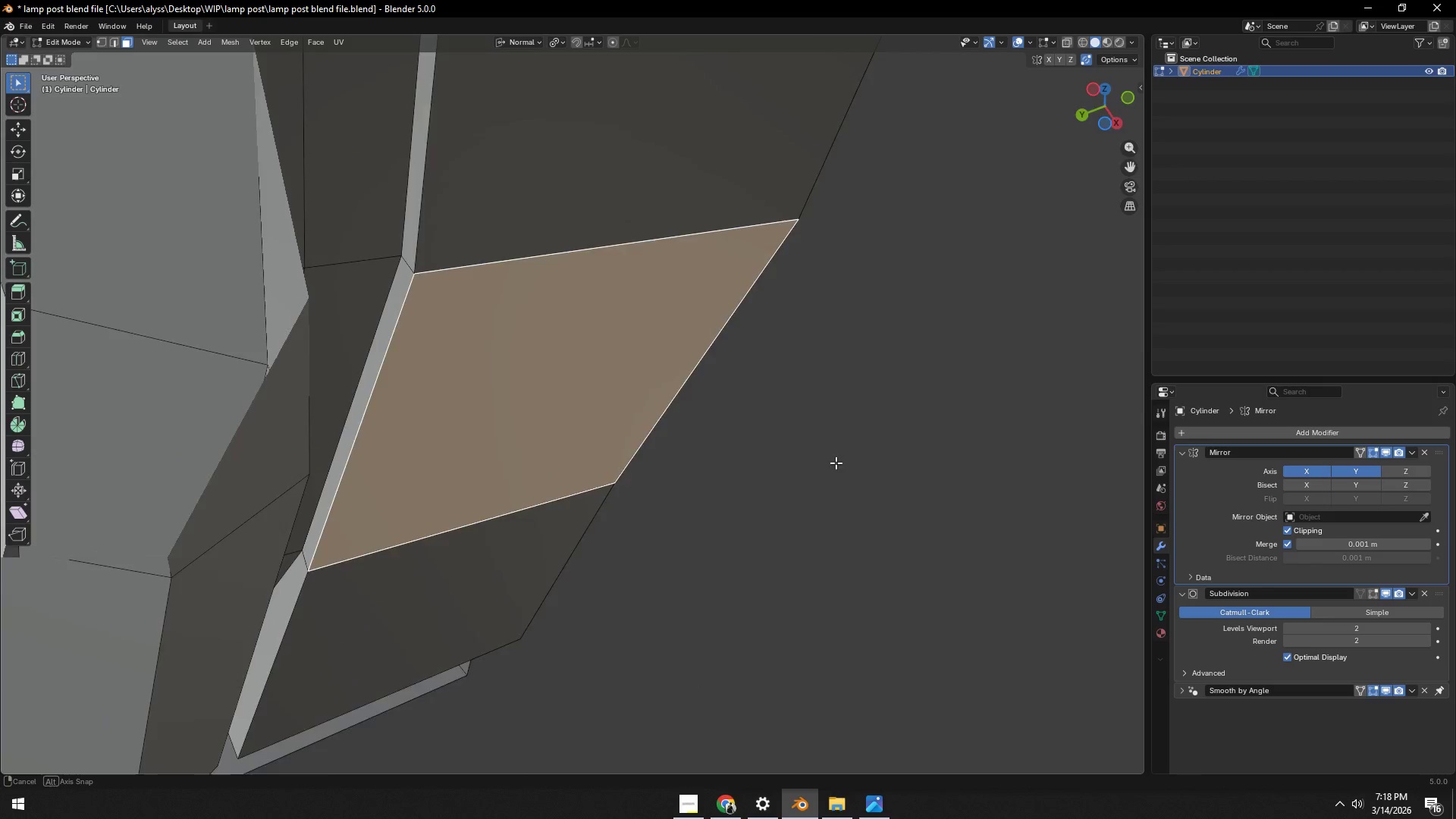 
key(Tab)
 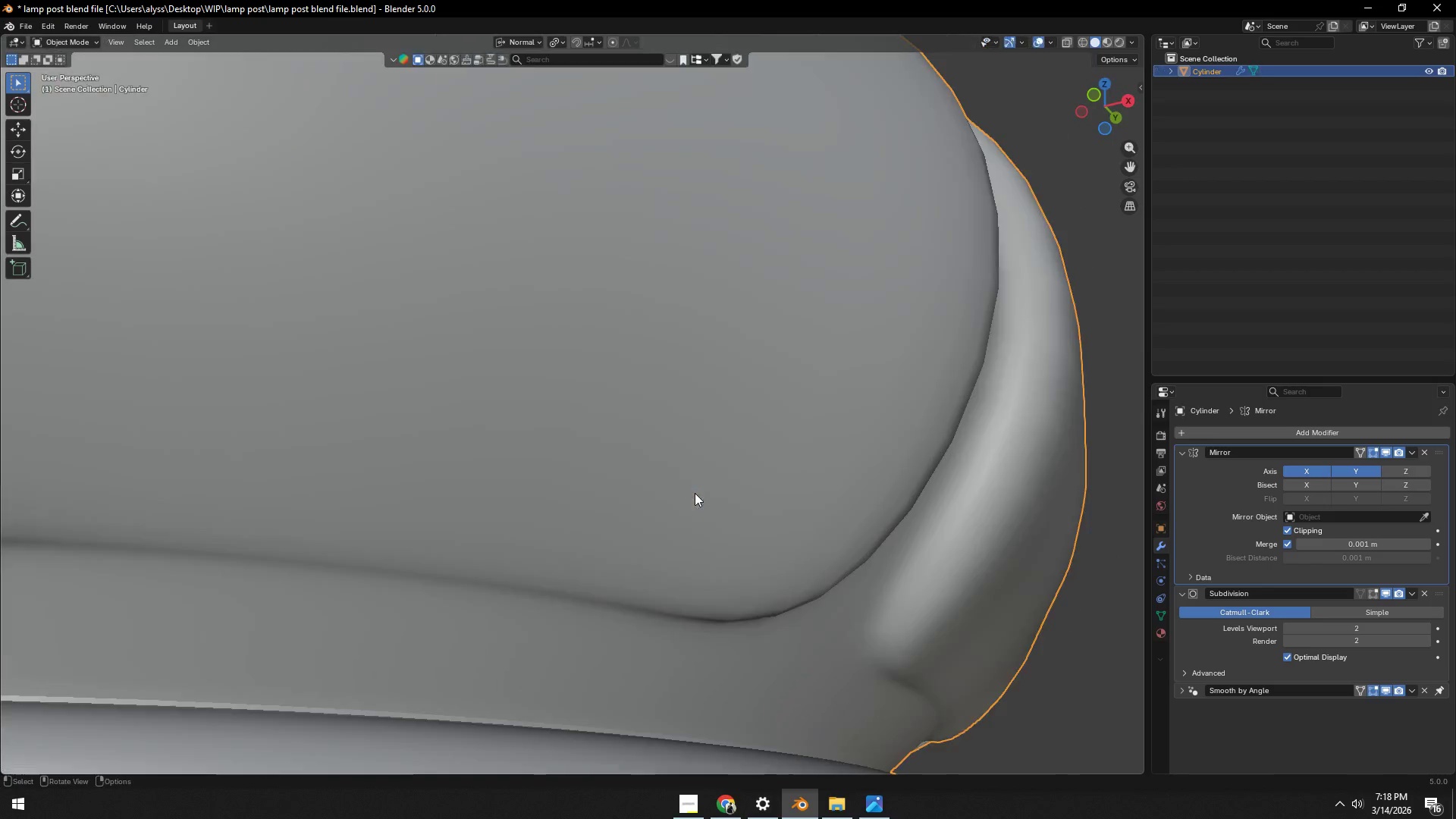 
key(Control+ControlLeft)
 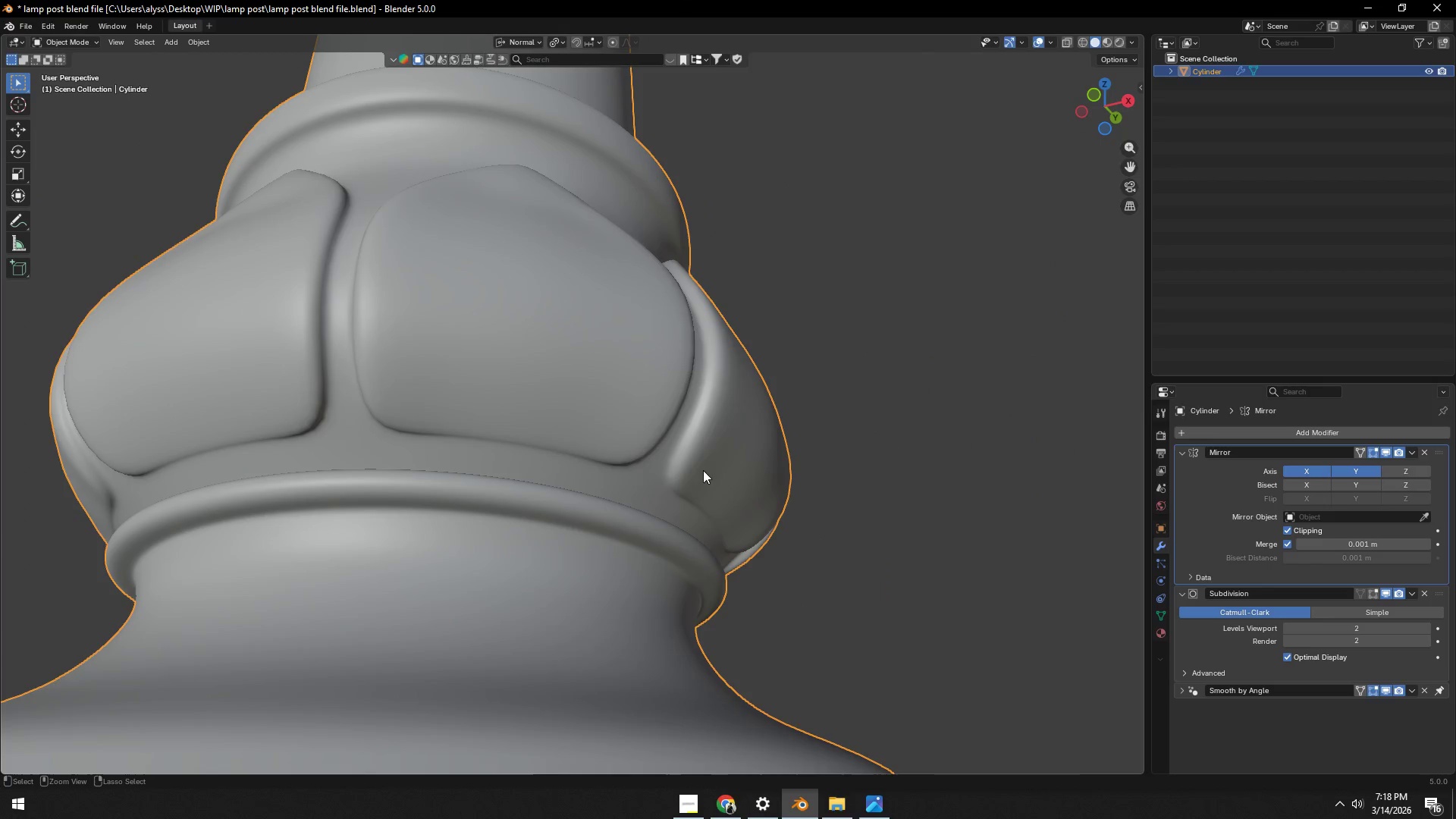 
key(Control+S)
 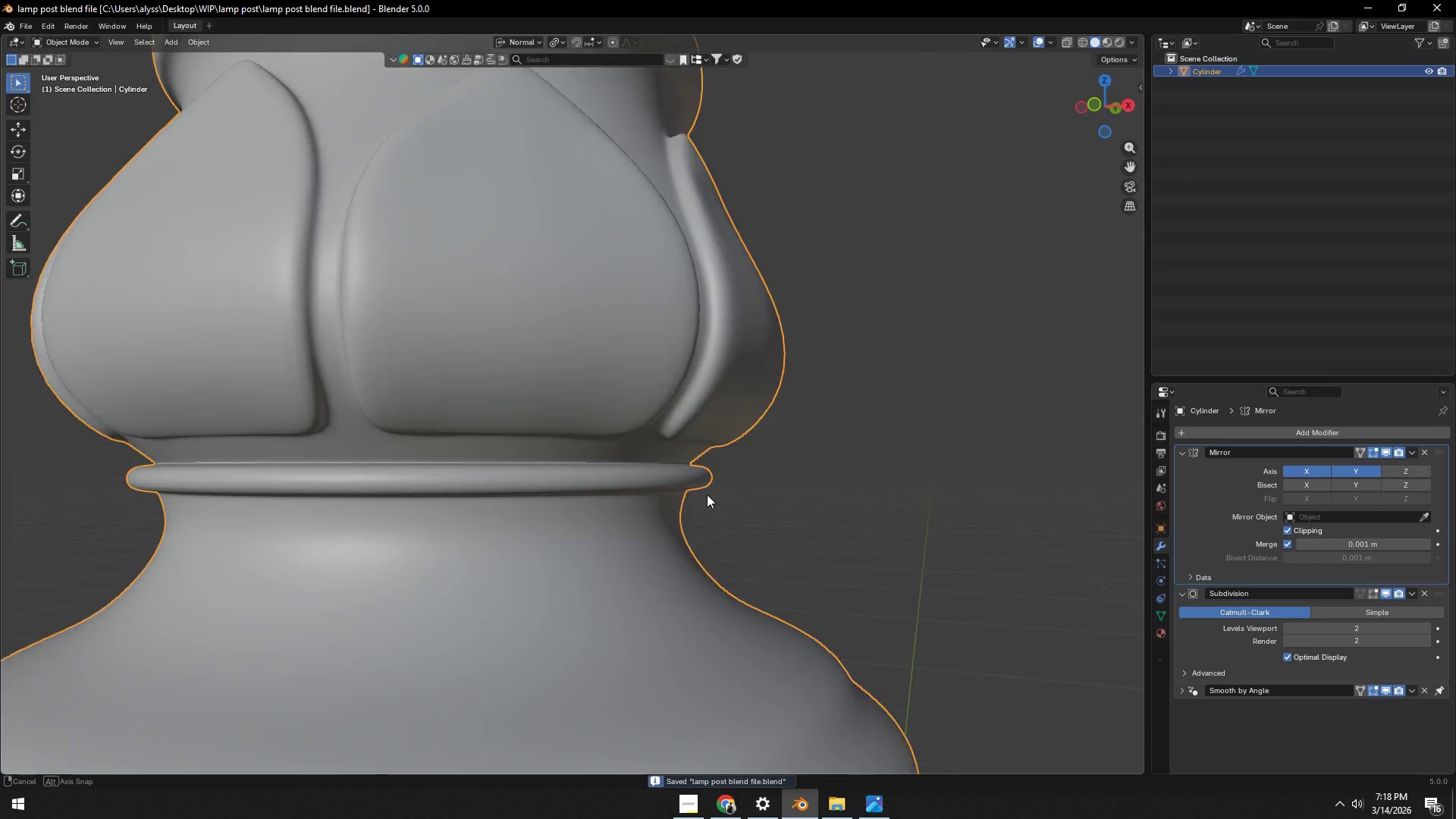 
scroll: coordinate [707, 494], scroll_direction: down, amount: 13.0
 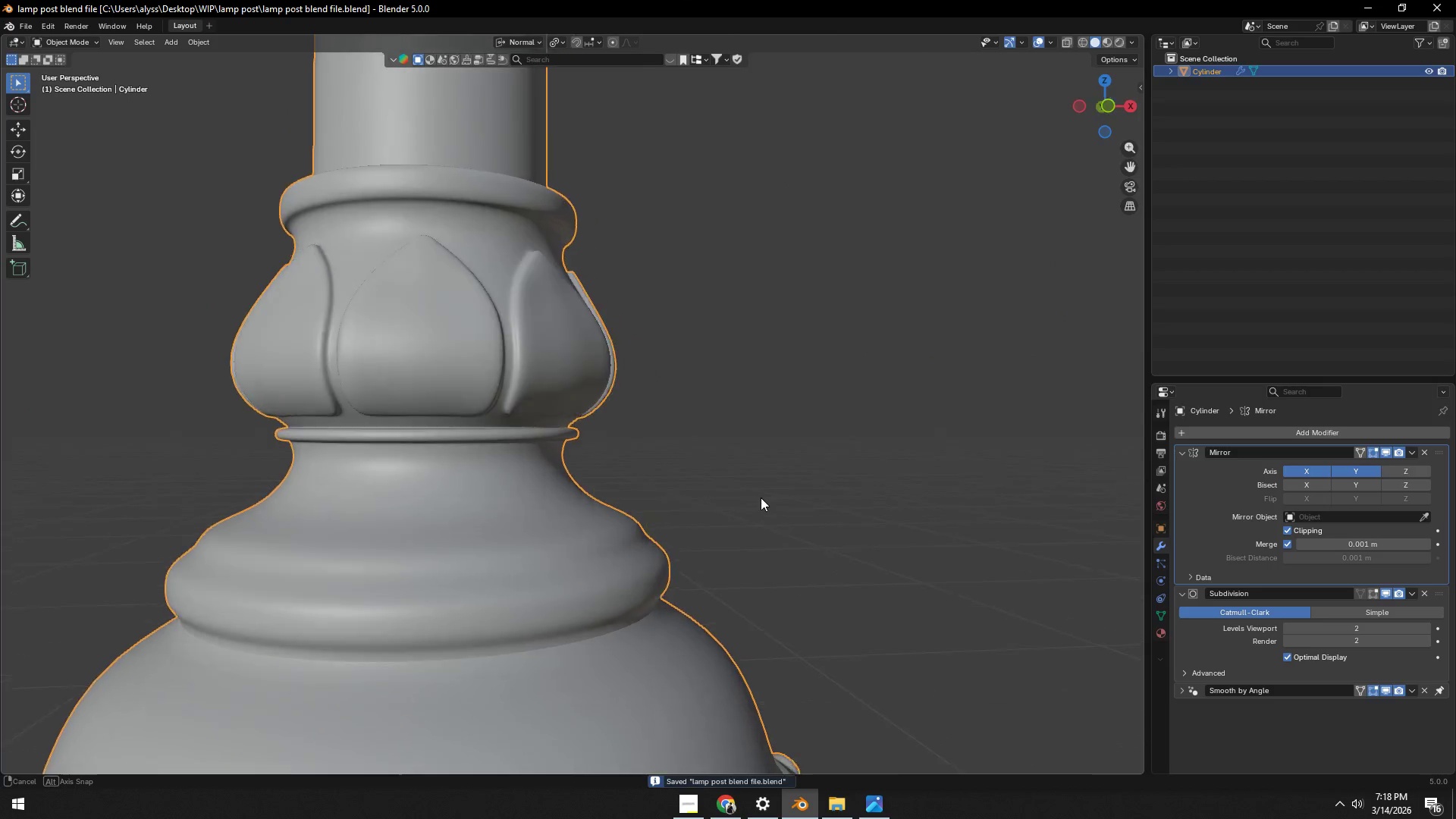 
key(Tab)
 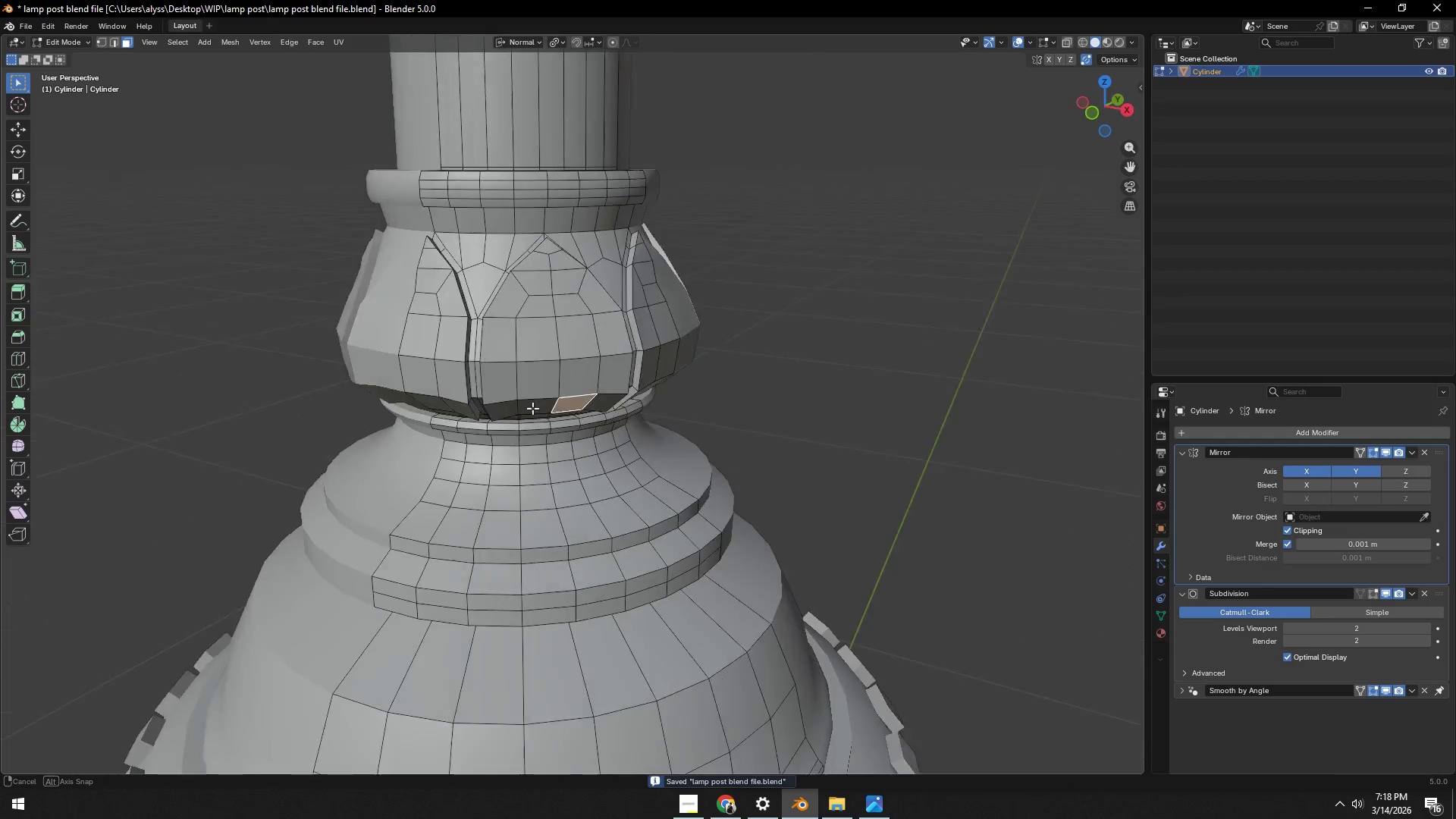 
hold_key(key=ShiftLeft, duration=0.41)
 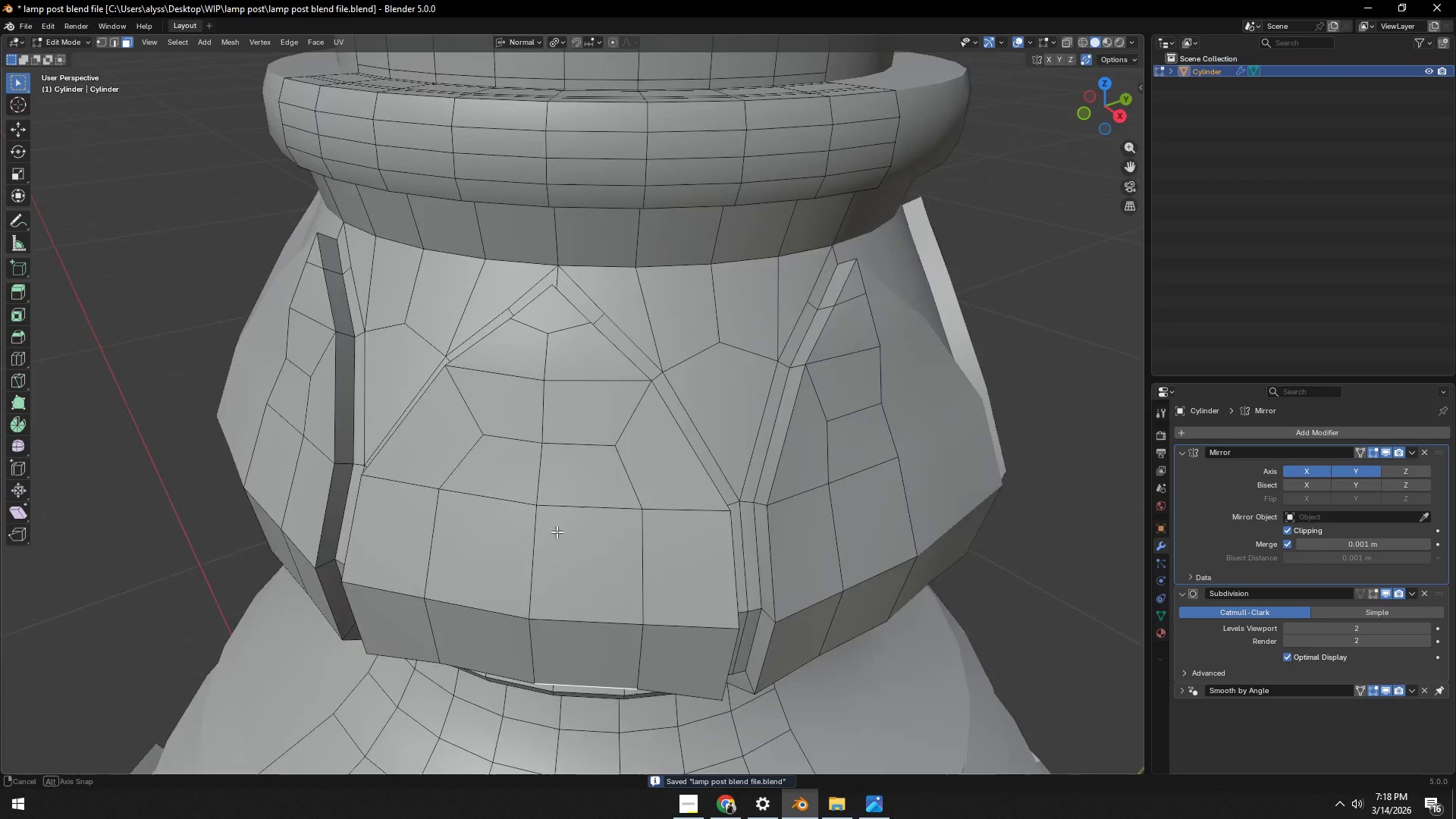 
scroll: coordinate [529, 413], scroll_direction: up, amount: 5.0
 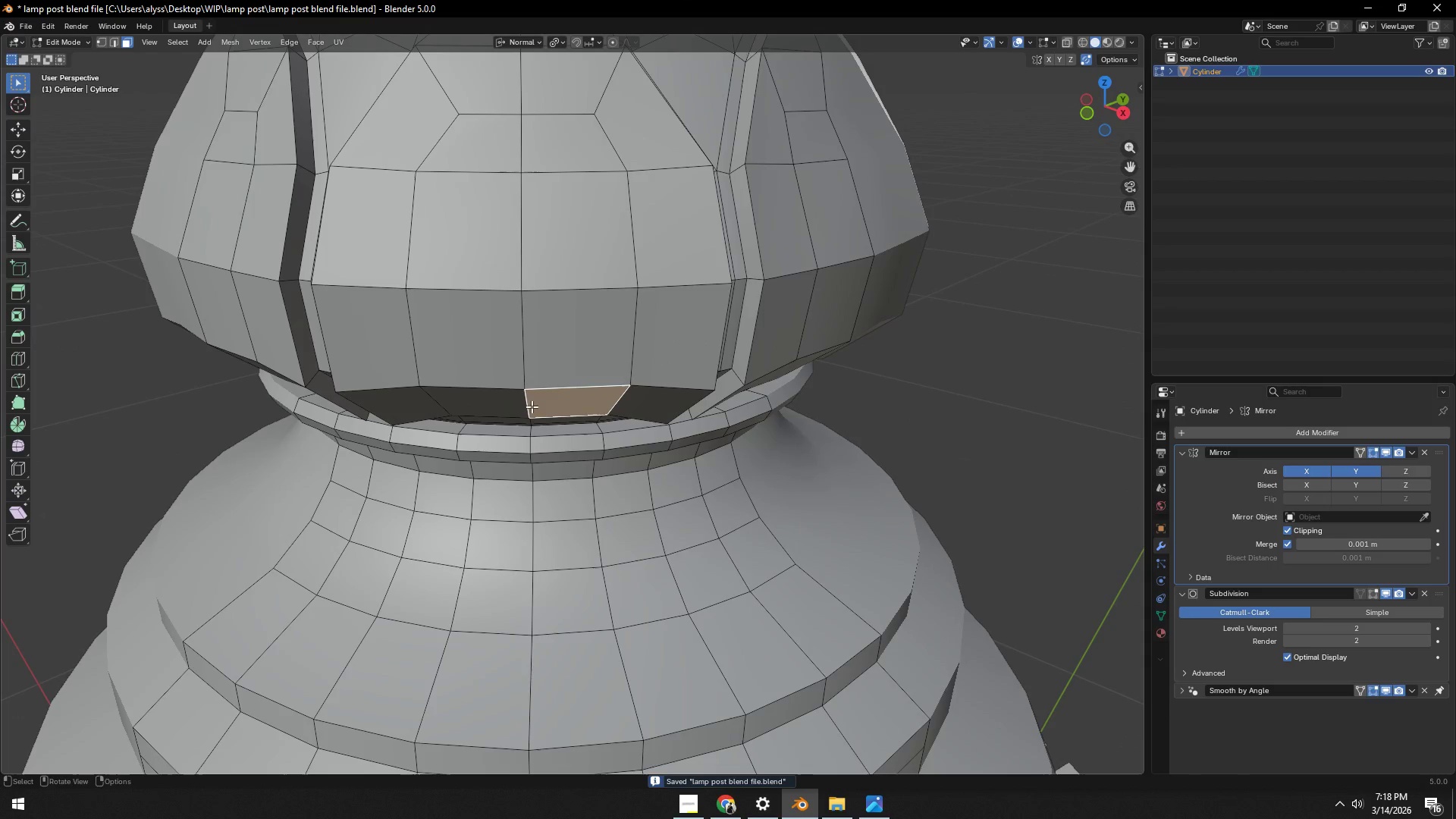 
key(1)
 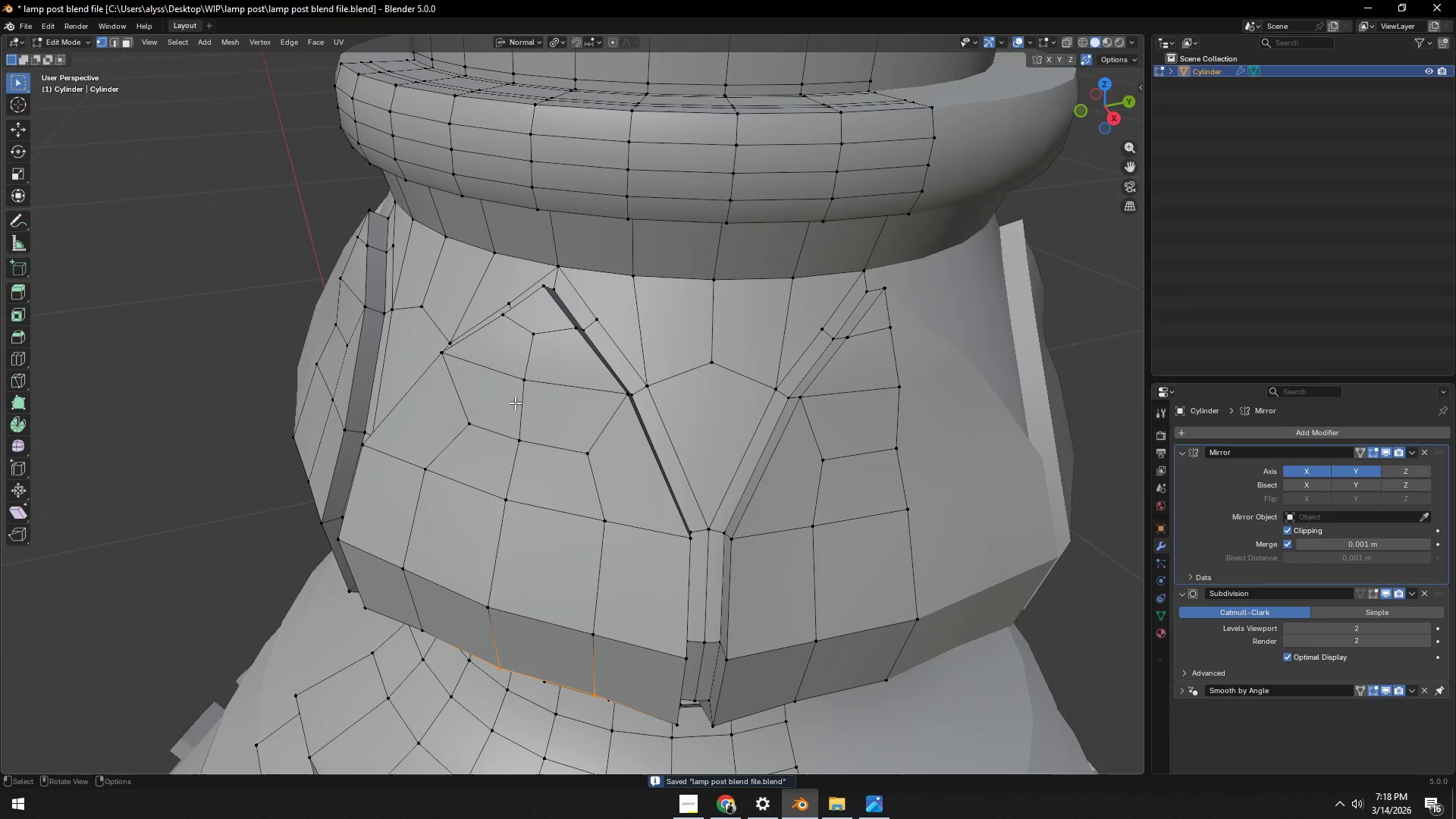 
left_click([517, 390])
 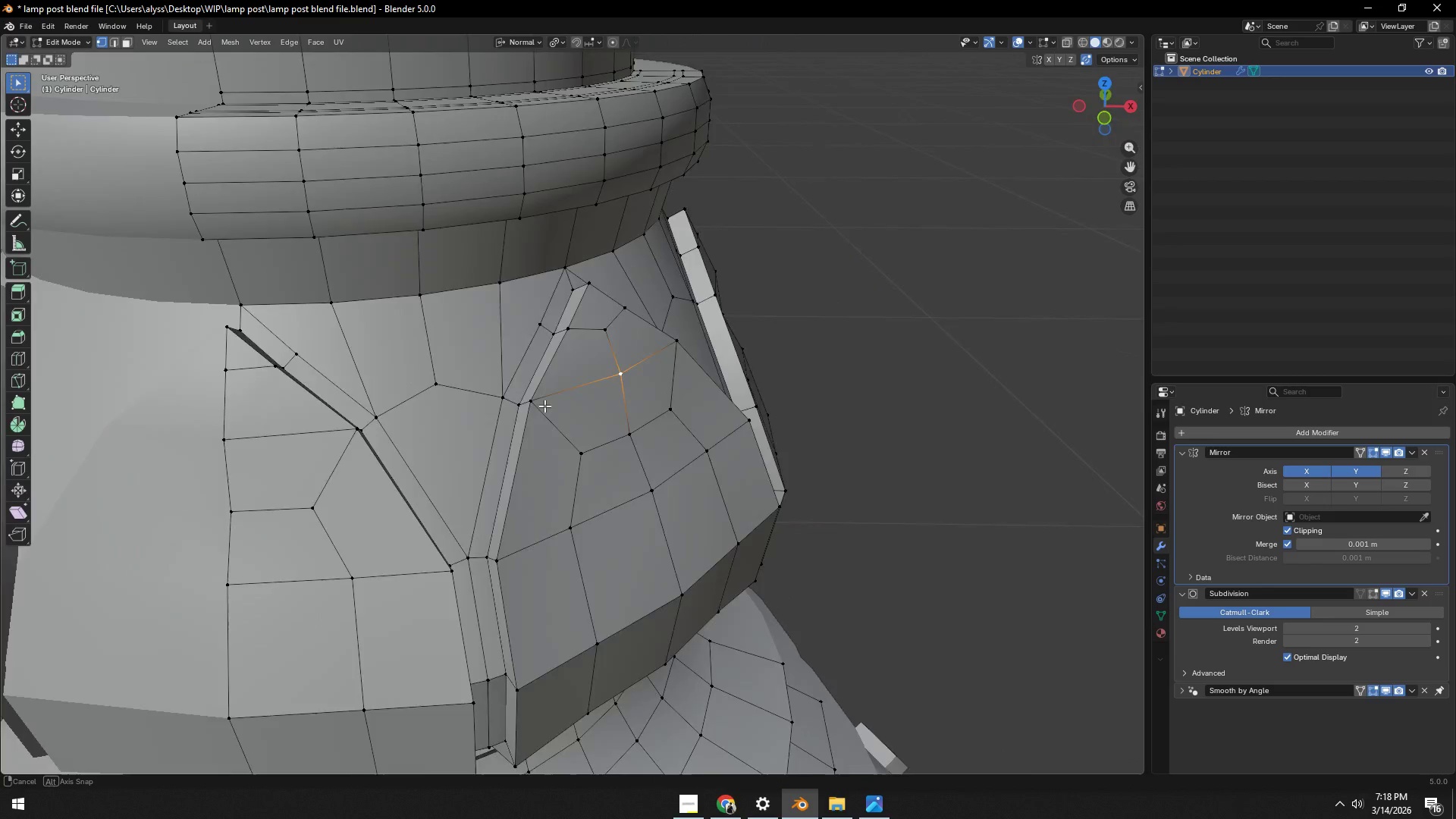 
hold_key(key=ShiftLeft, duration=0.59)
left_click([300, 480])
 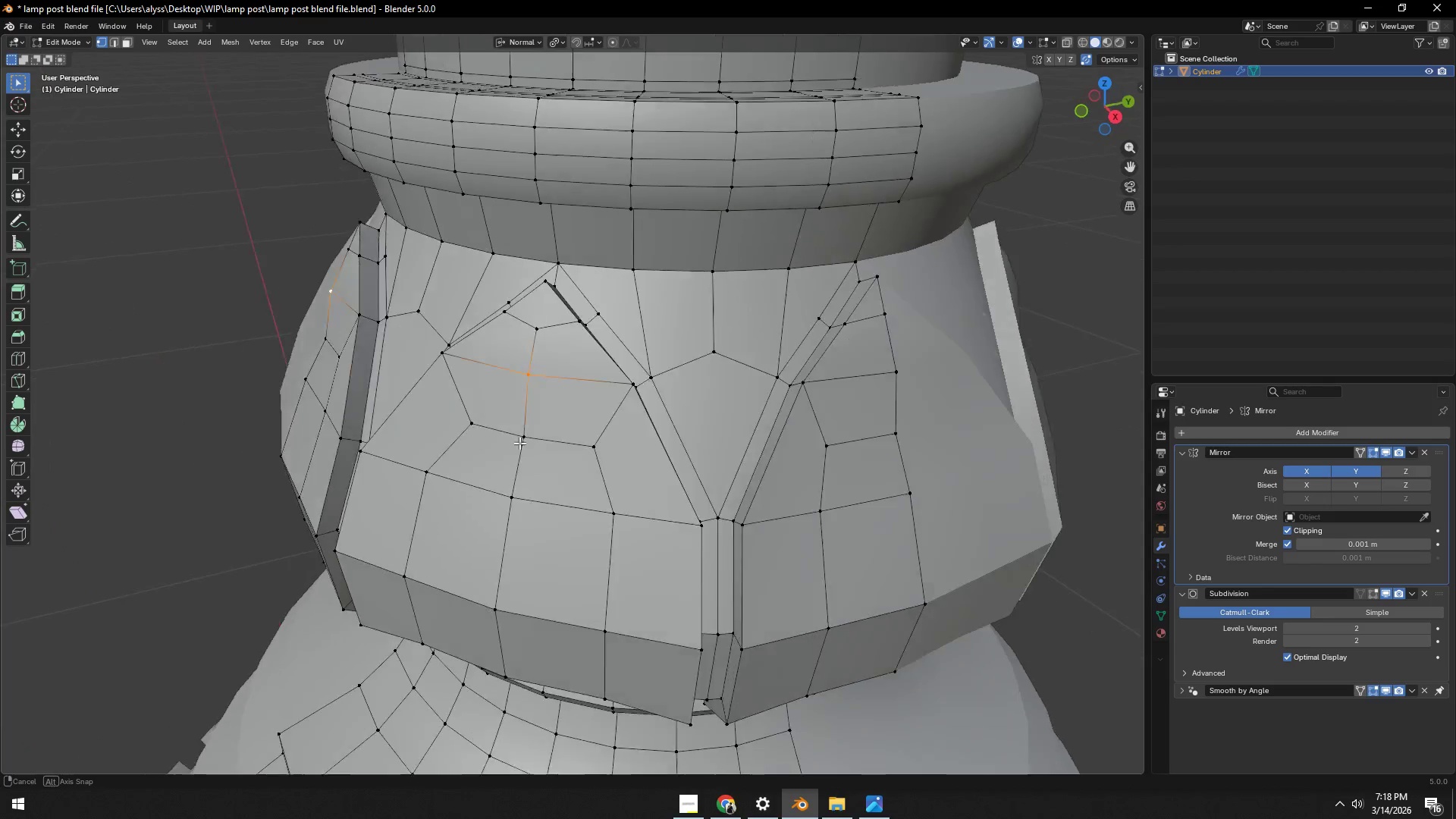 
hold_key(key=ShiftLeft, duration=0.47)
left_click([893, 409])
 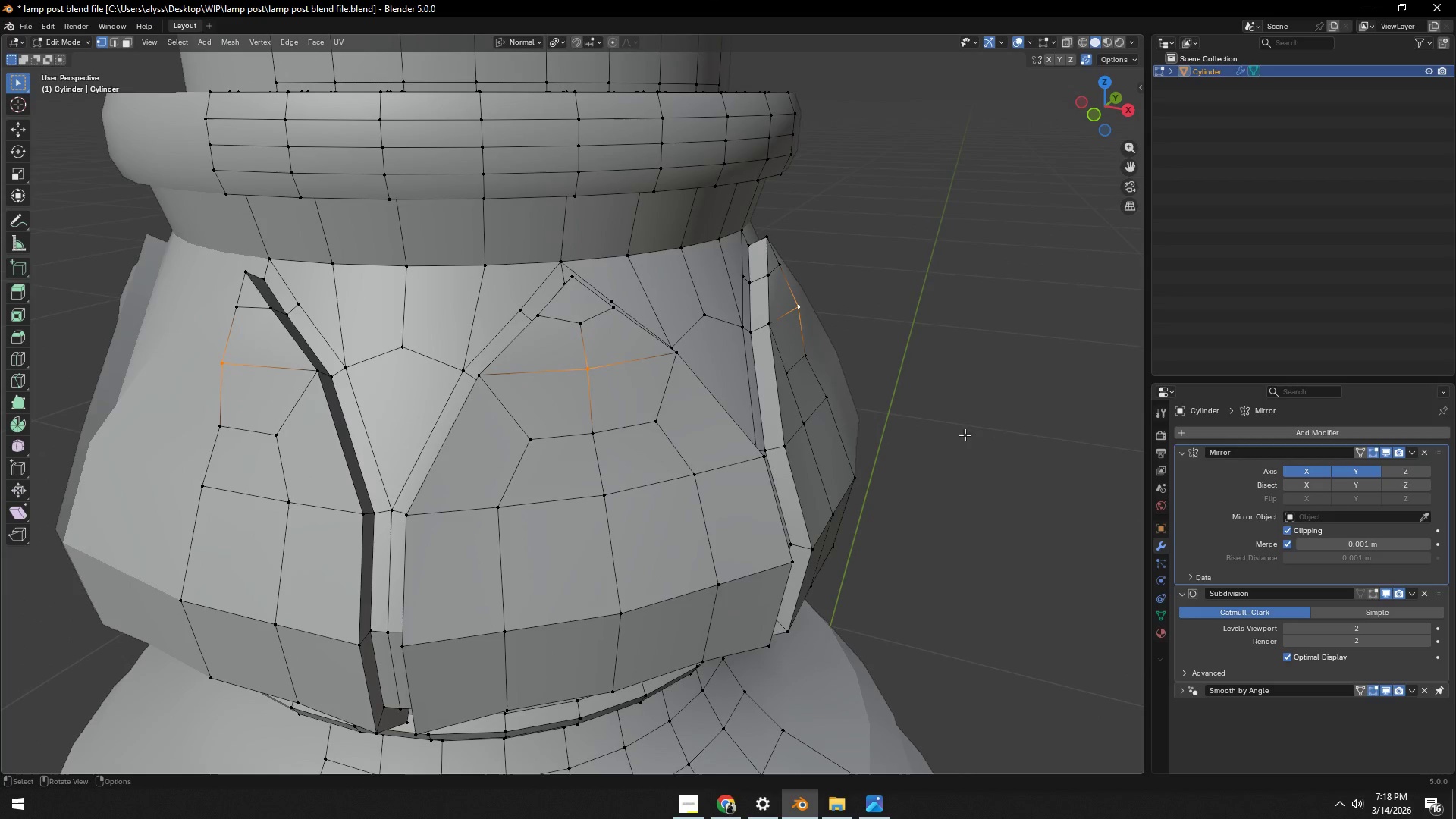 
key(S)
 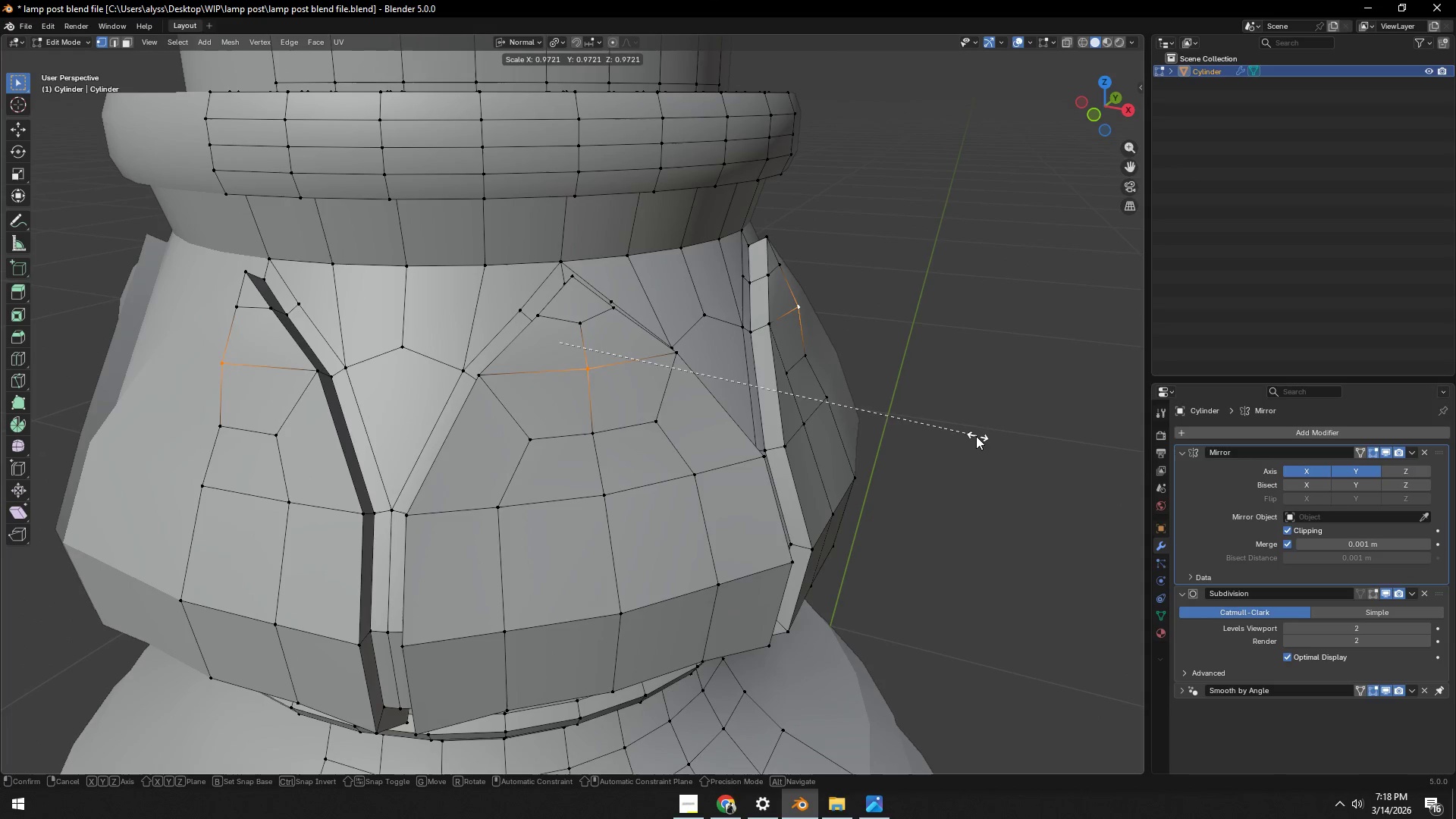 
right_click([972, 435])
 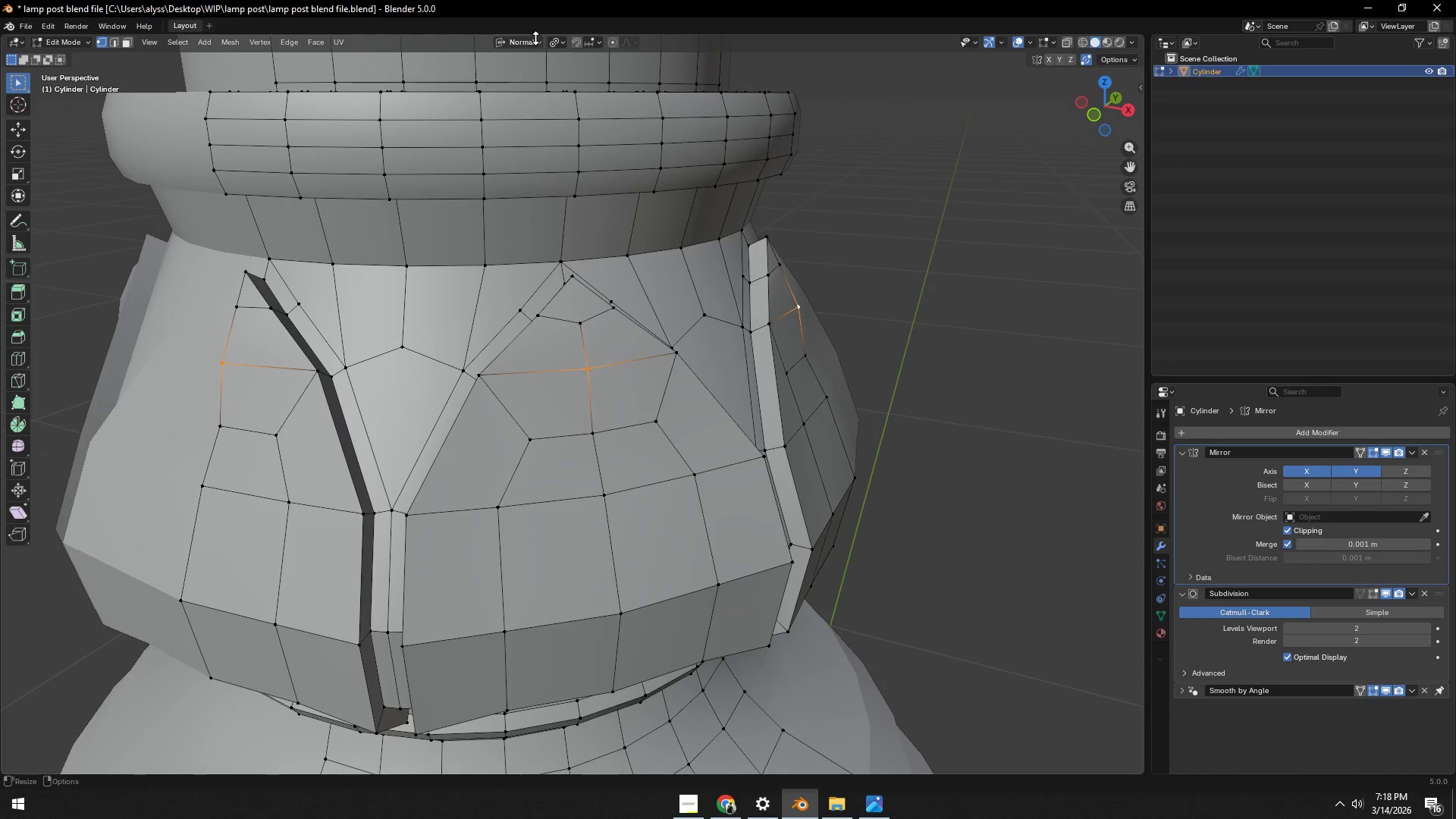 
left_click([534, 42])
 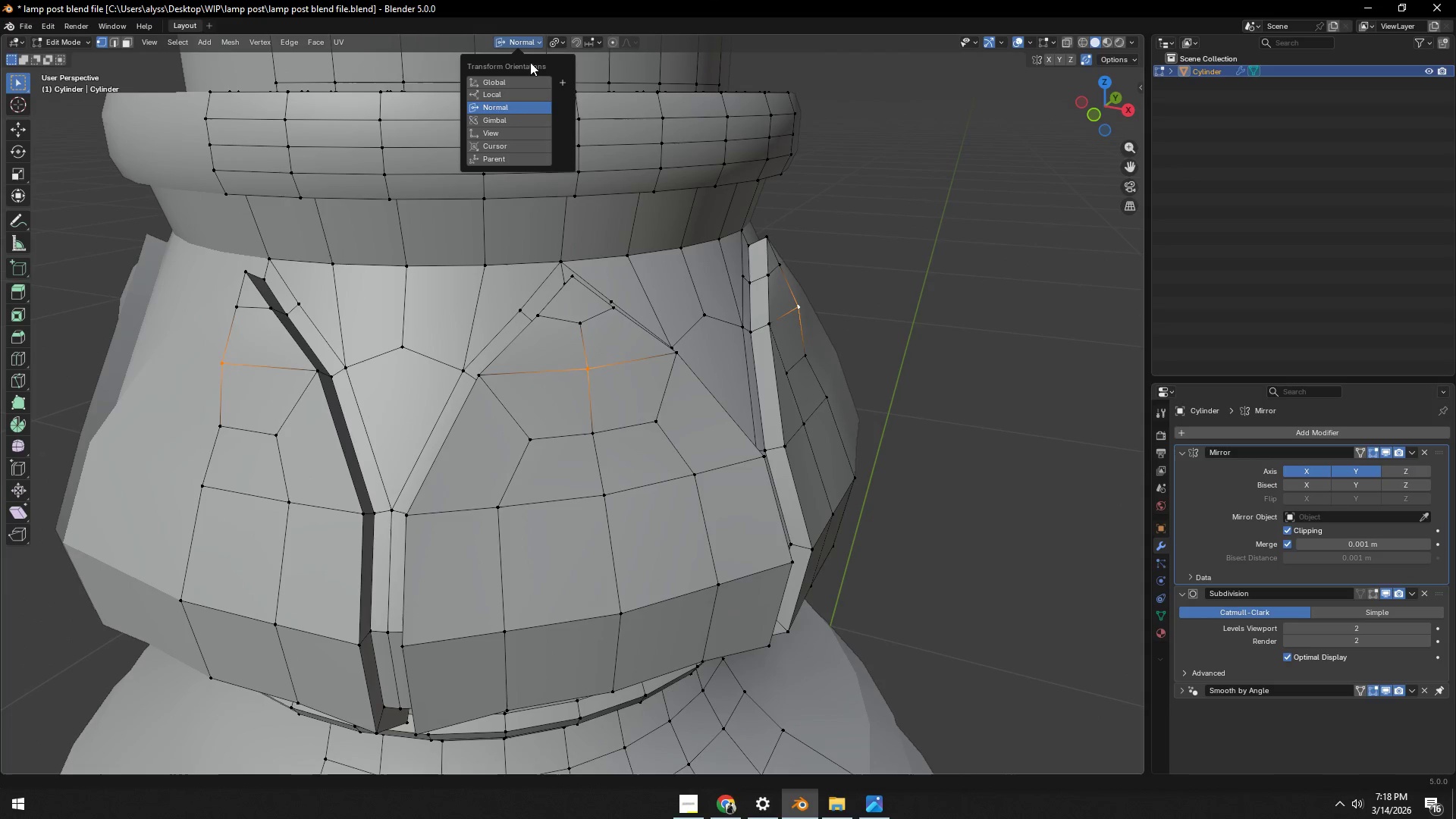 
left_click([526, 77])
 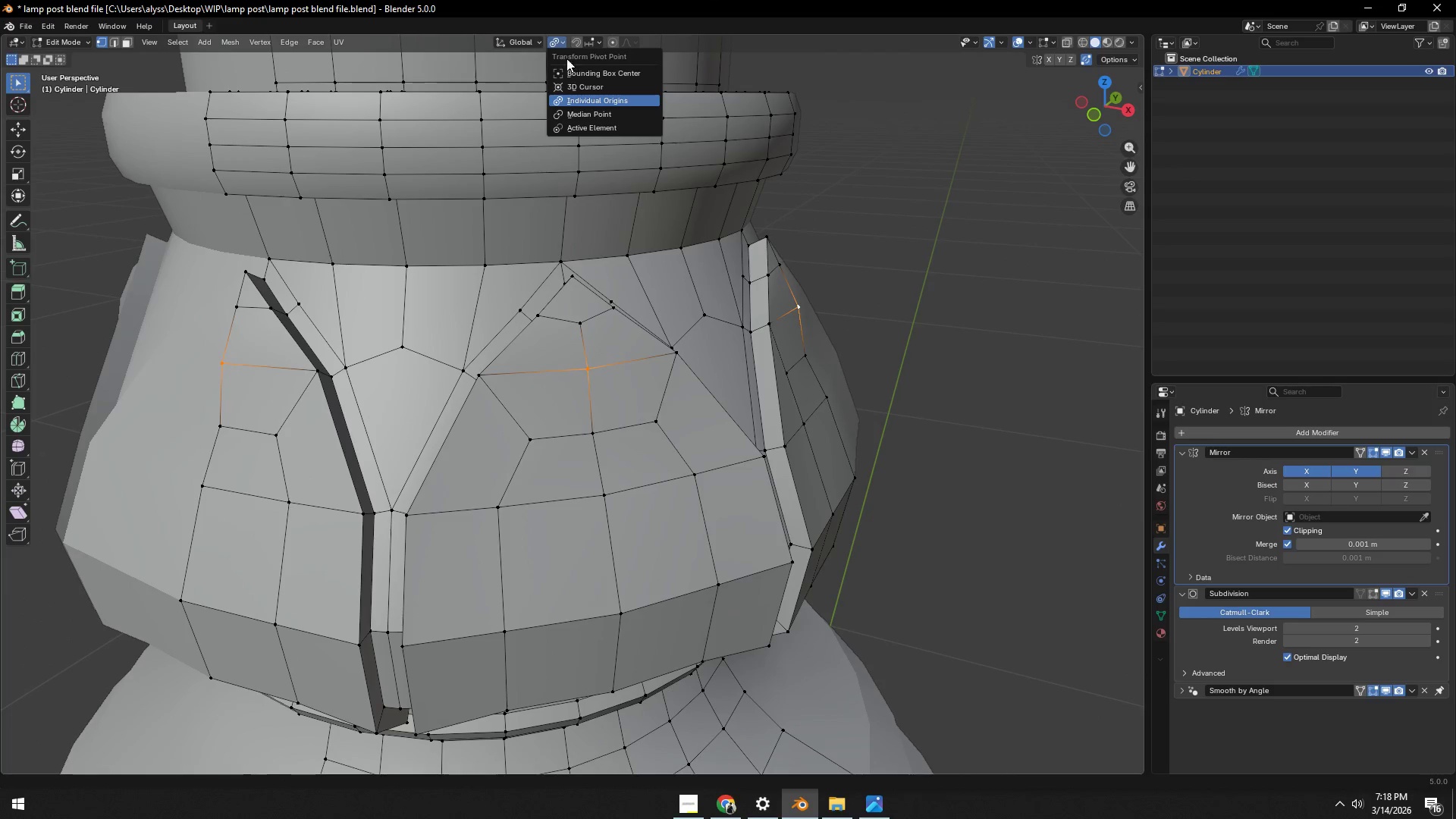 
left_click([582, 83])
 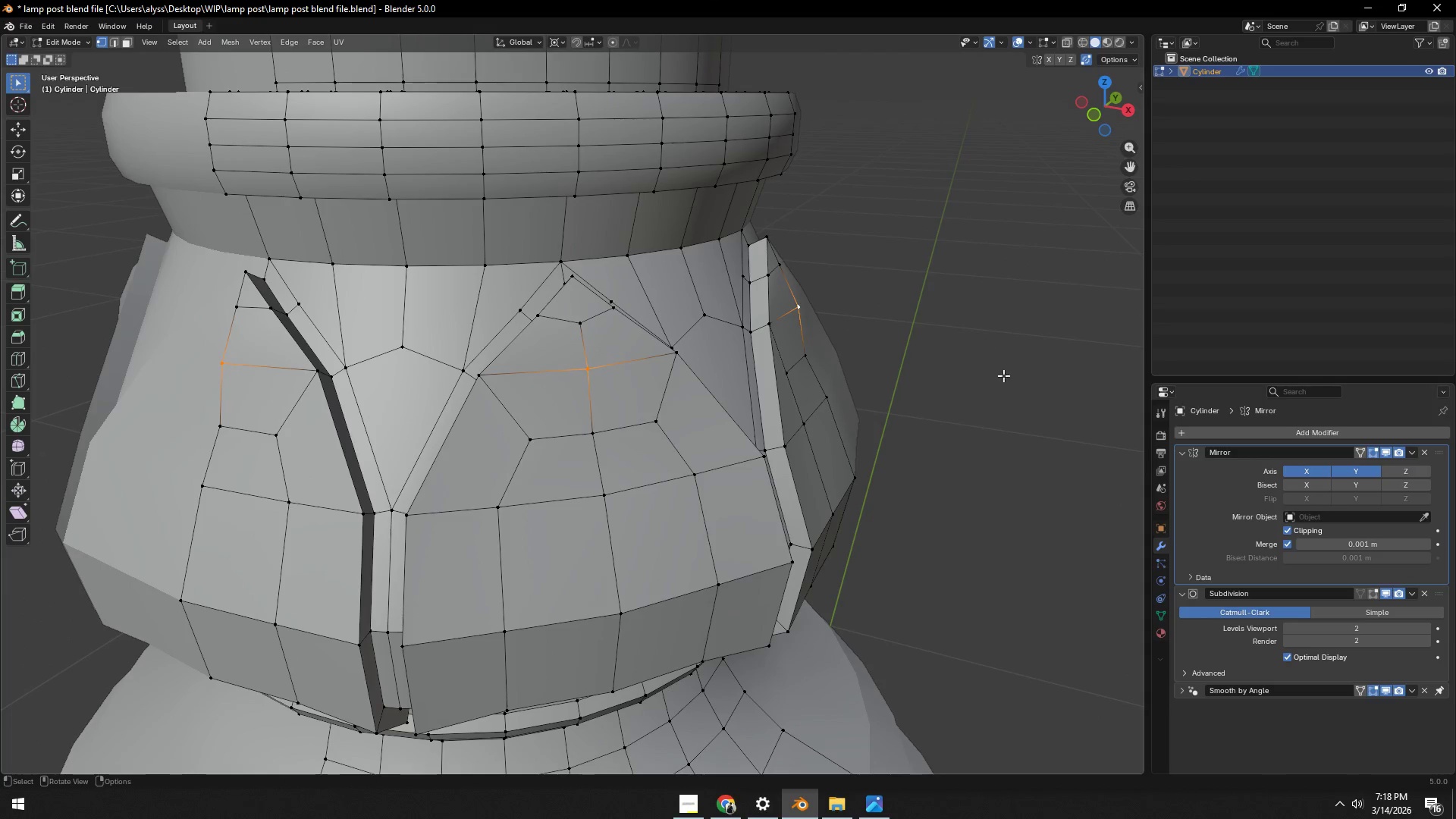 
type(sZ)
 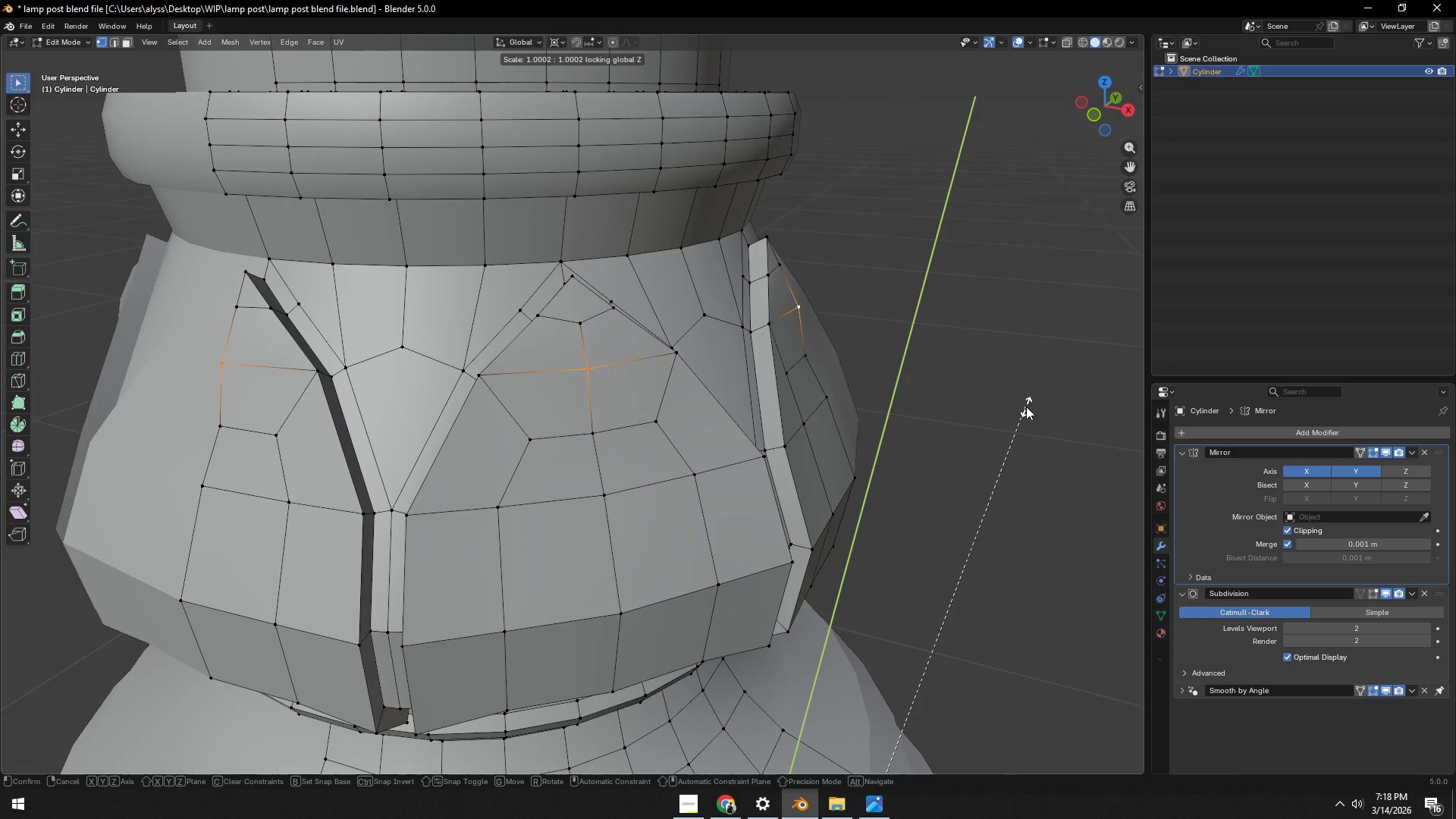 
wait(6.47)
 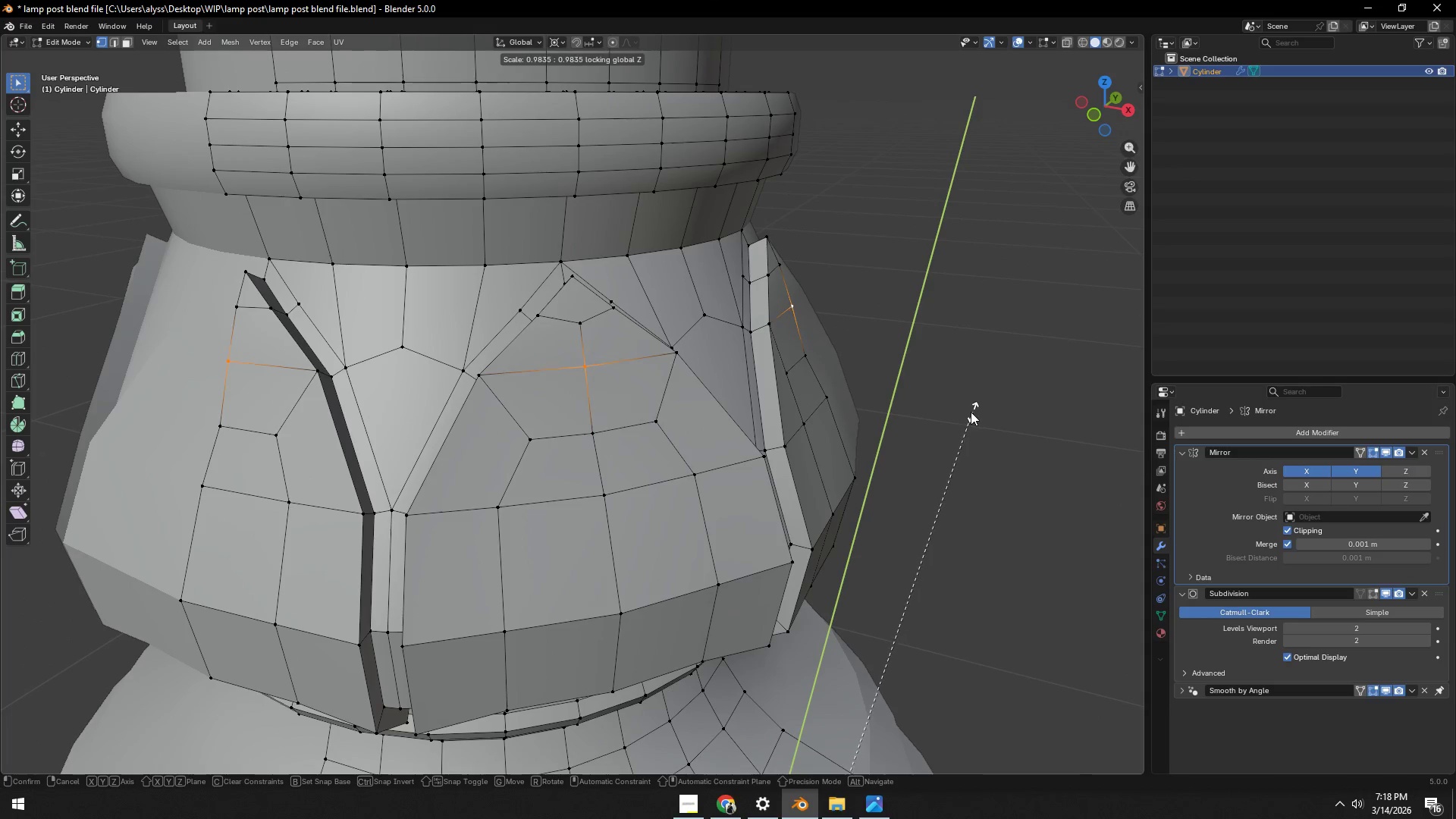 
double_click([953, 369])
 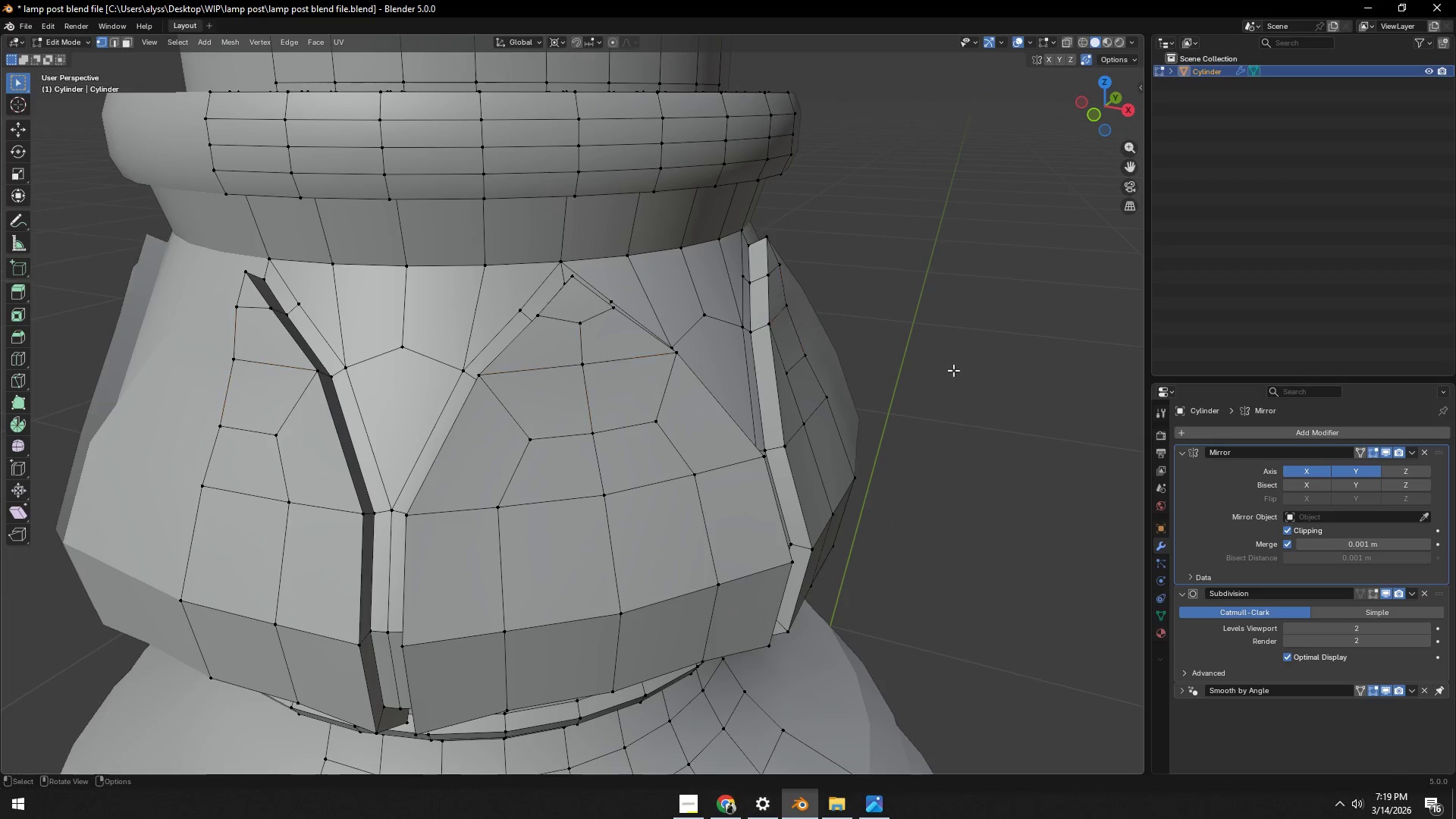 
key(Tab)
 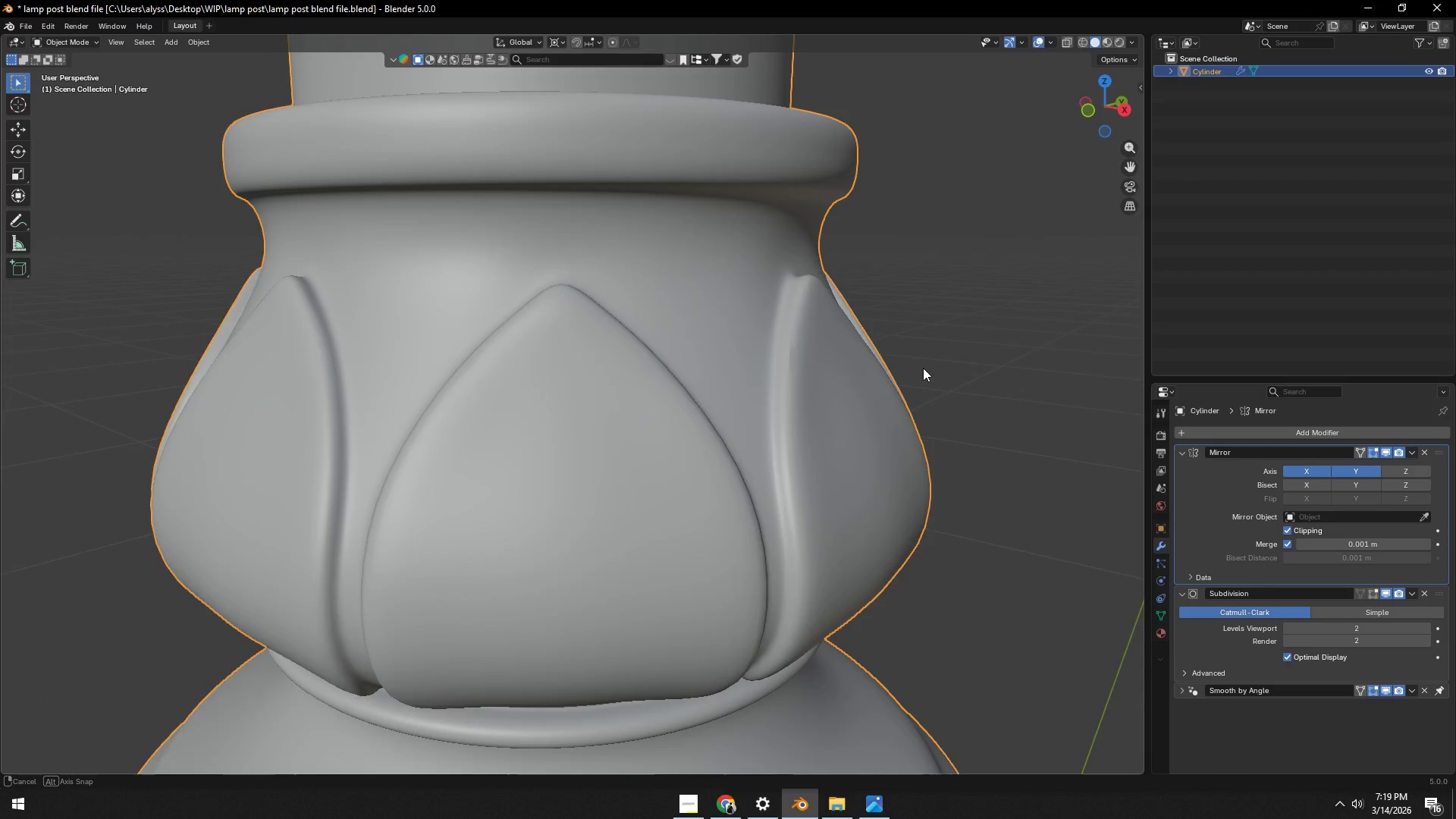 
key(Control+S)
 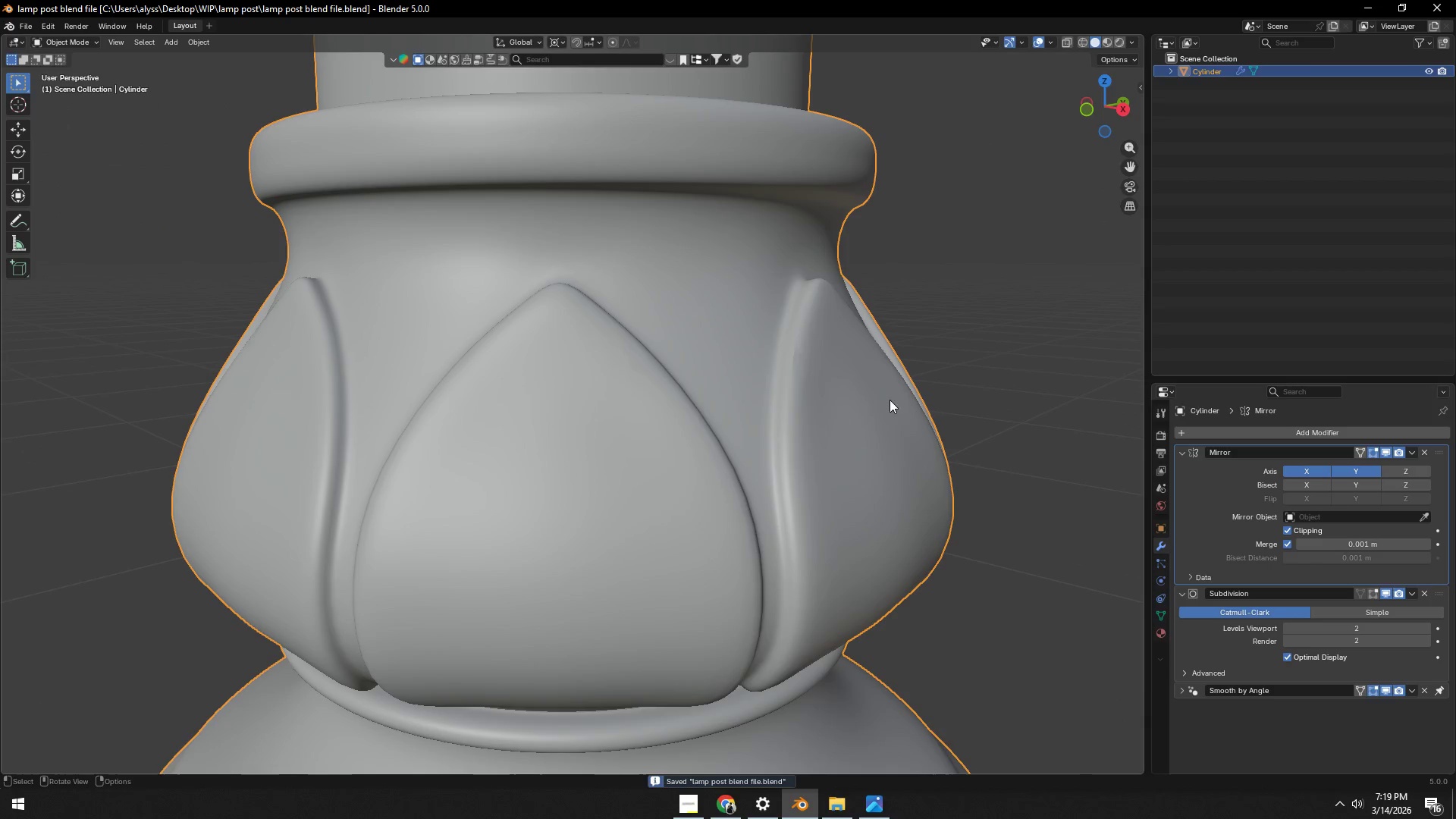 
key(Tab)
 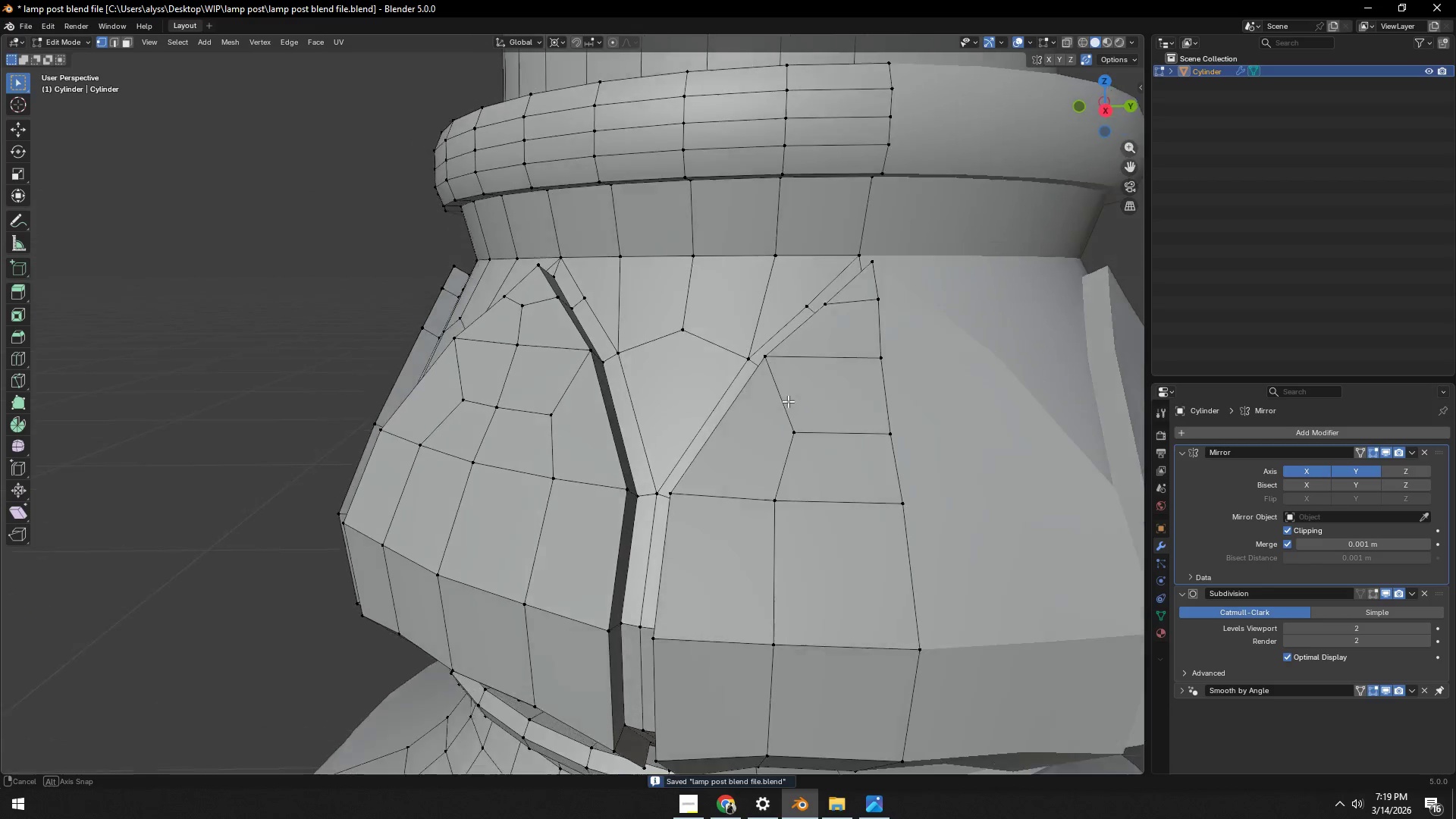 
scroll: coordinate [789, 403], scroll_direction: down, amount: 2.0
 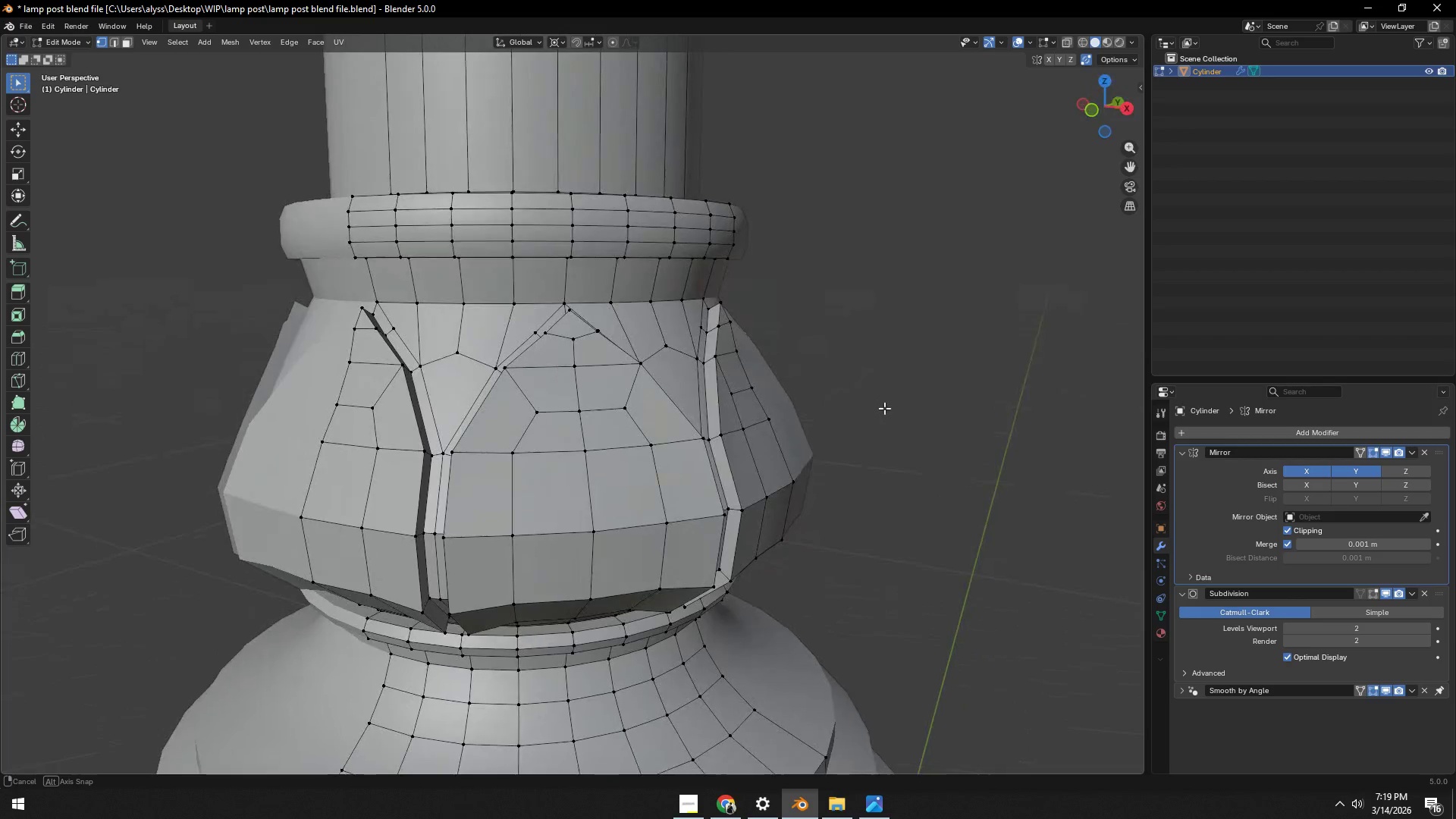 
wait(9.32)
 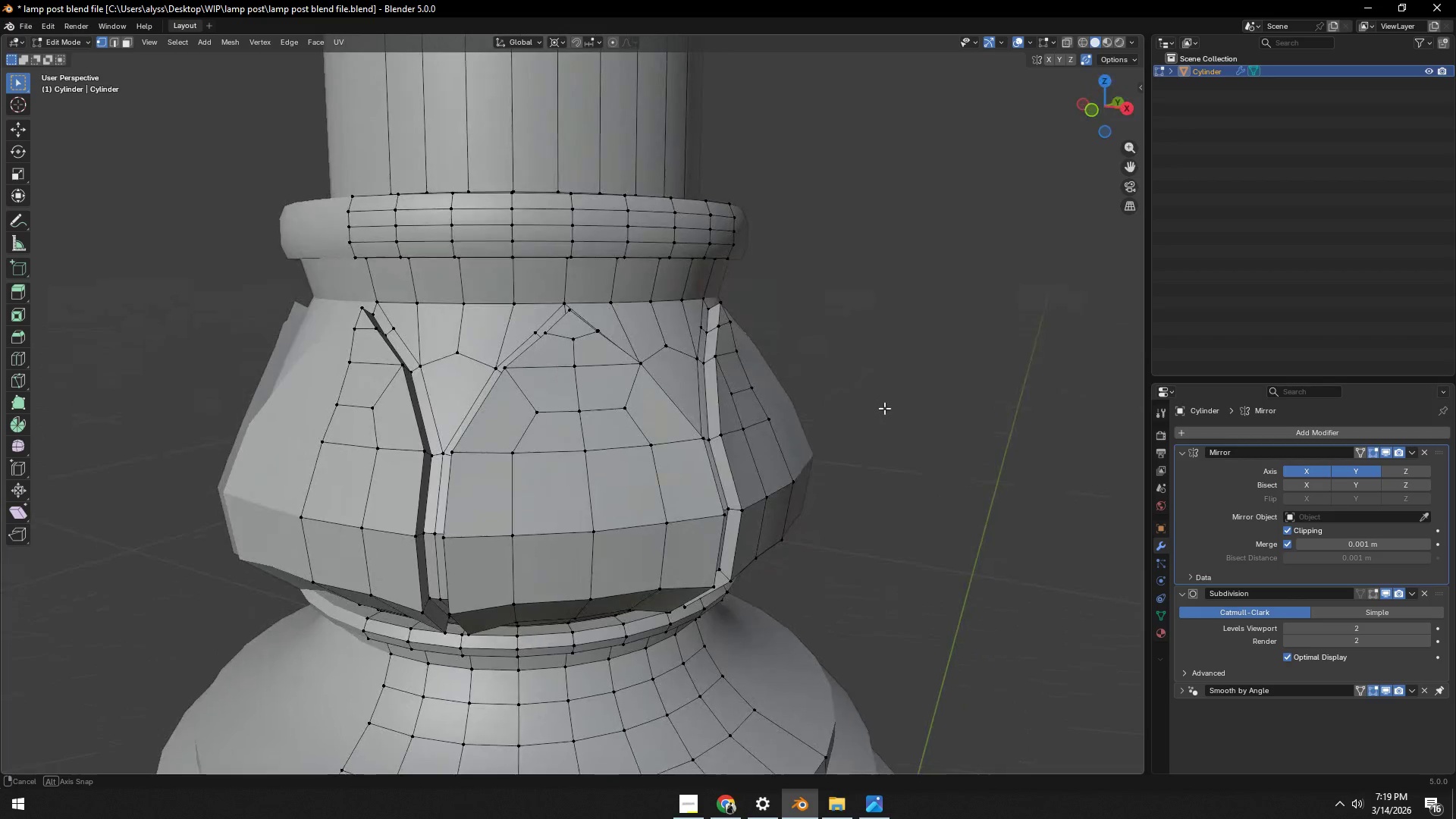 
type(2c)
 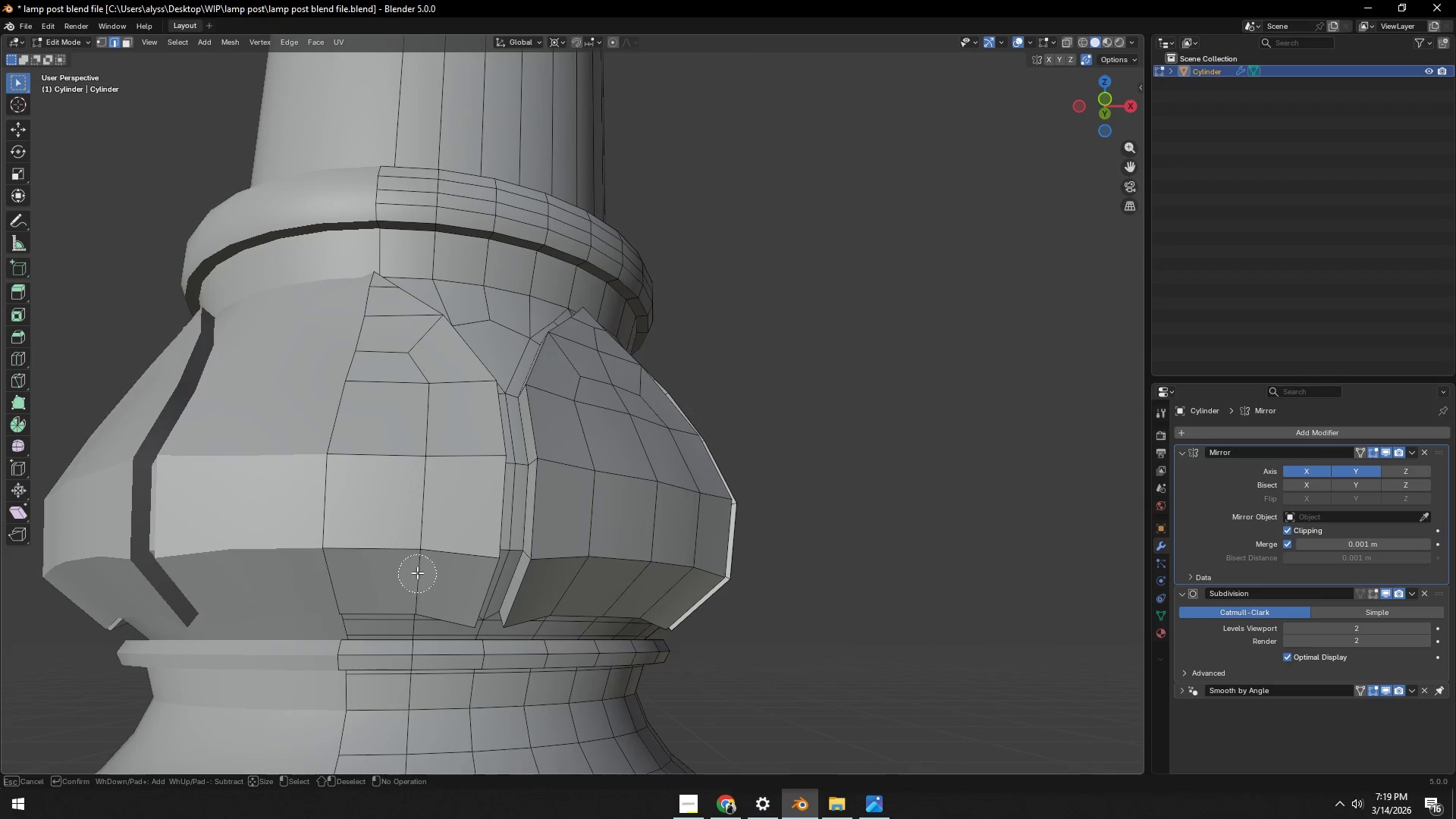 
left_click_drag(start_coordinate=[416, 570], to_coordinate=[412, 419])
 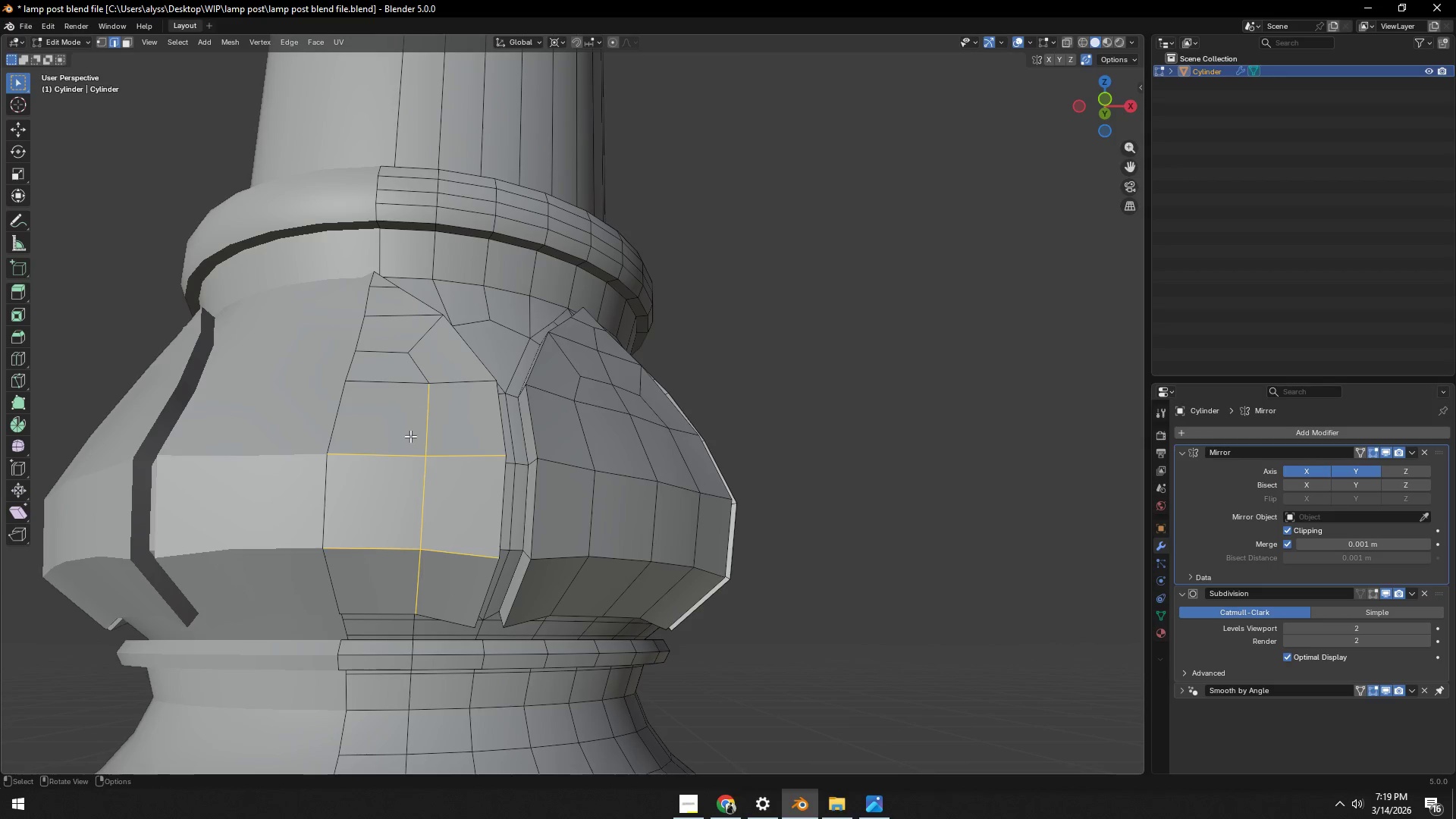 
left_click([412, 419])
 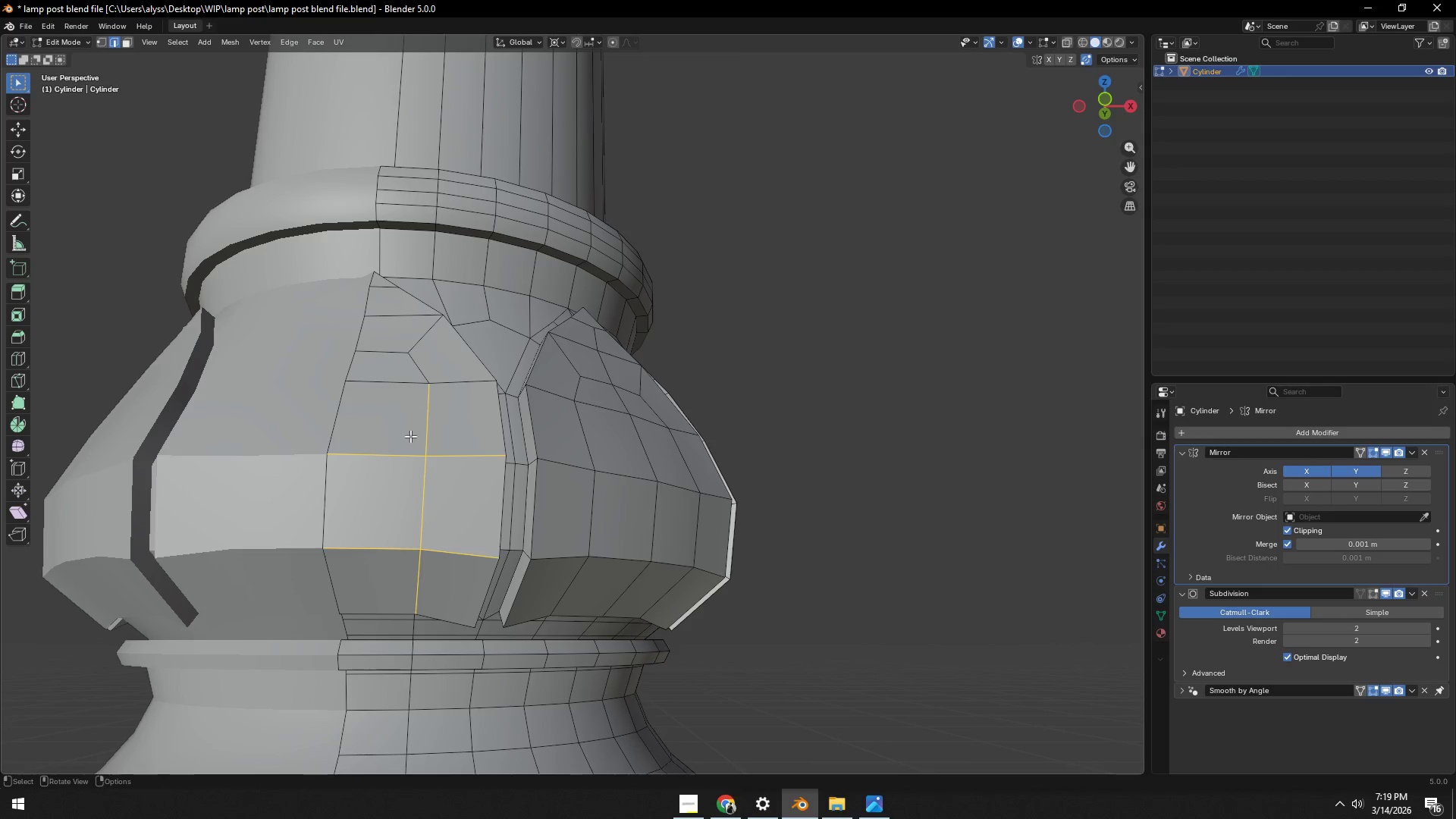 
right_click([412, 419])
 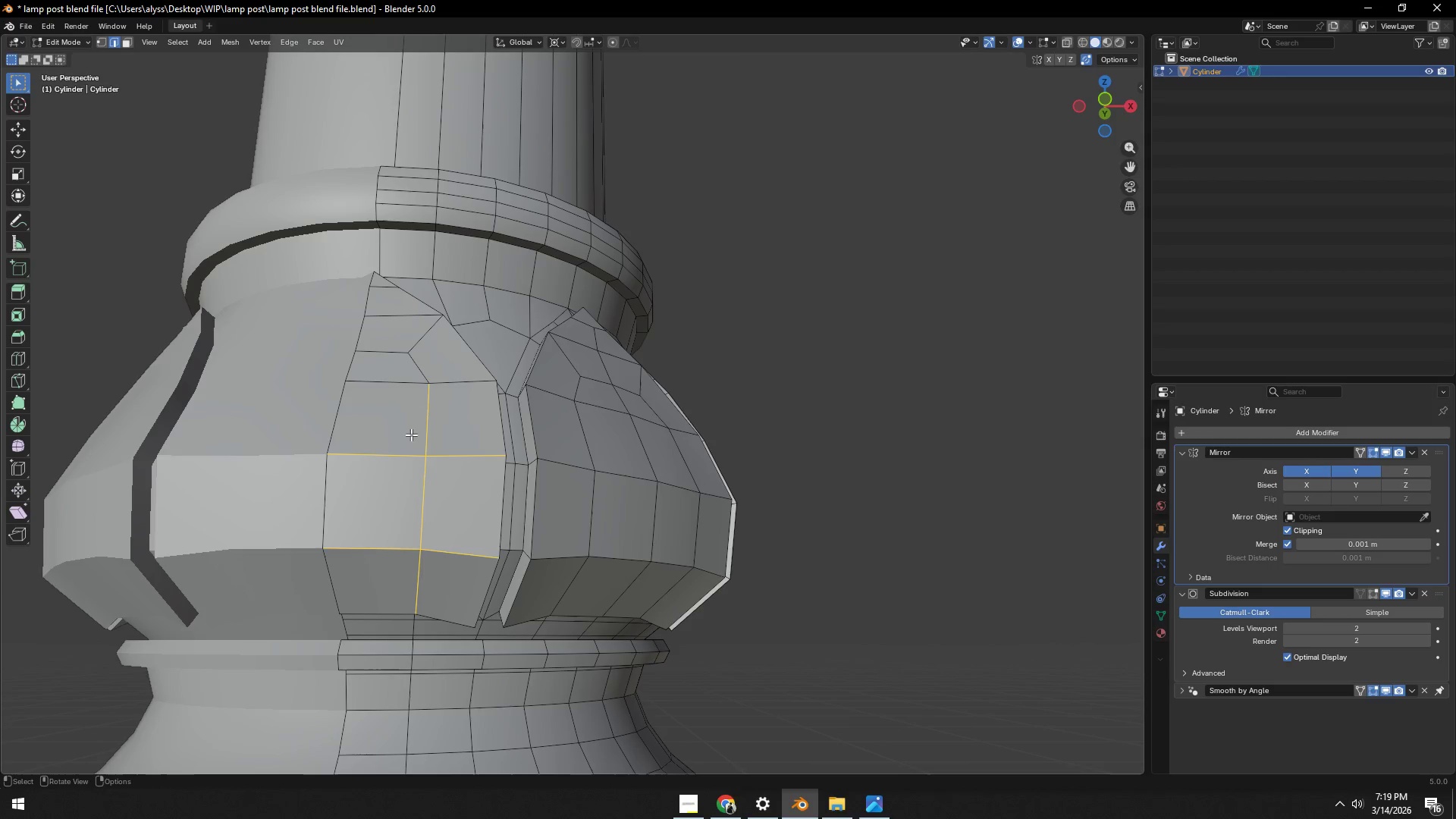 
type(3c)
 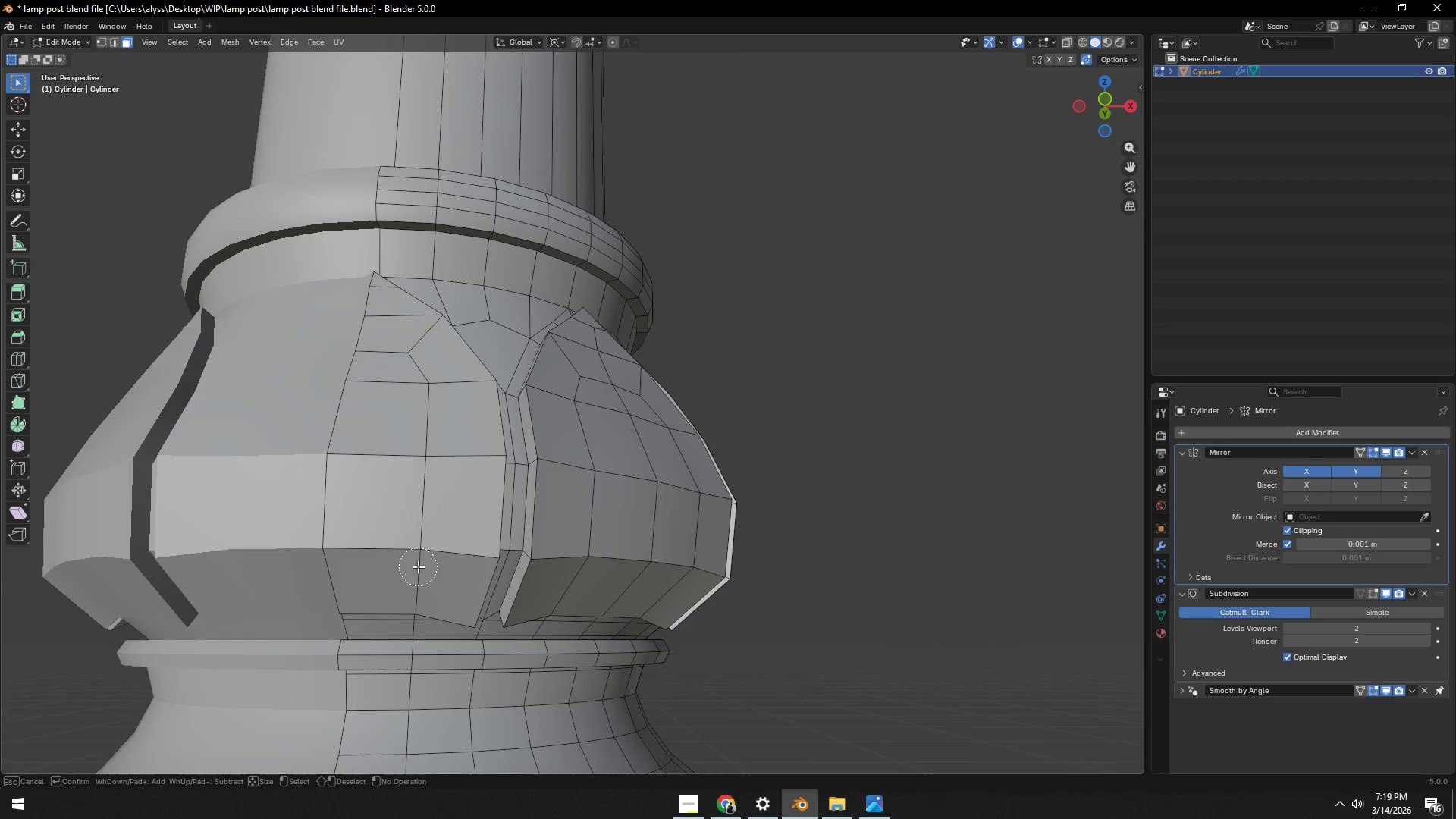 
left_click_drag(start_coordinate=[418, 566], to_coordinate=[411, 380])
 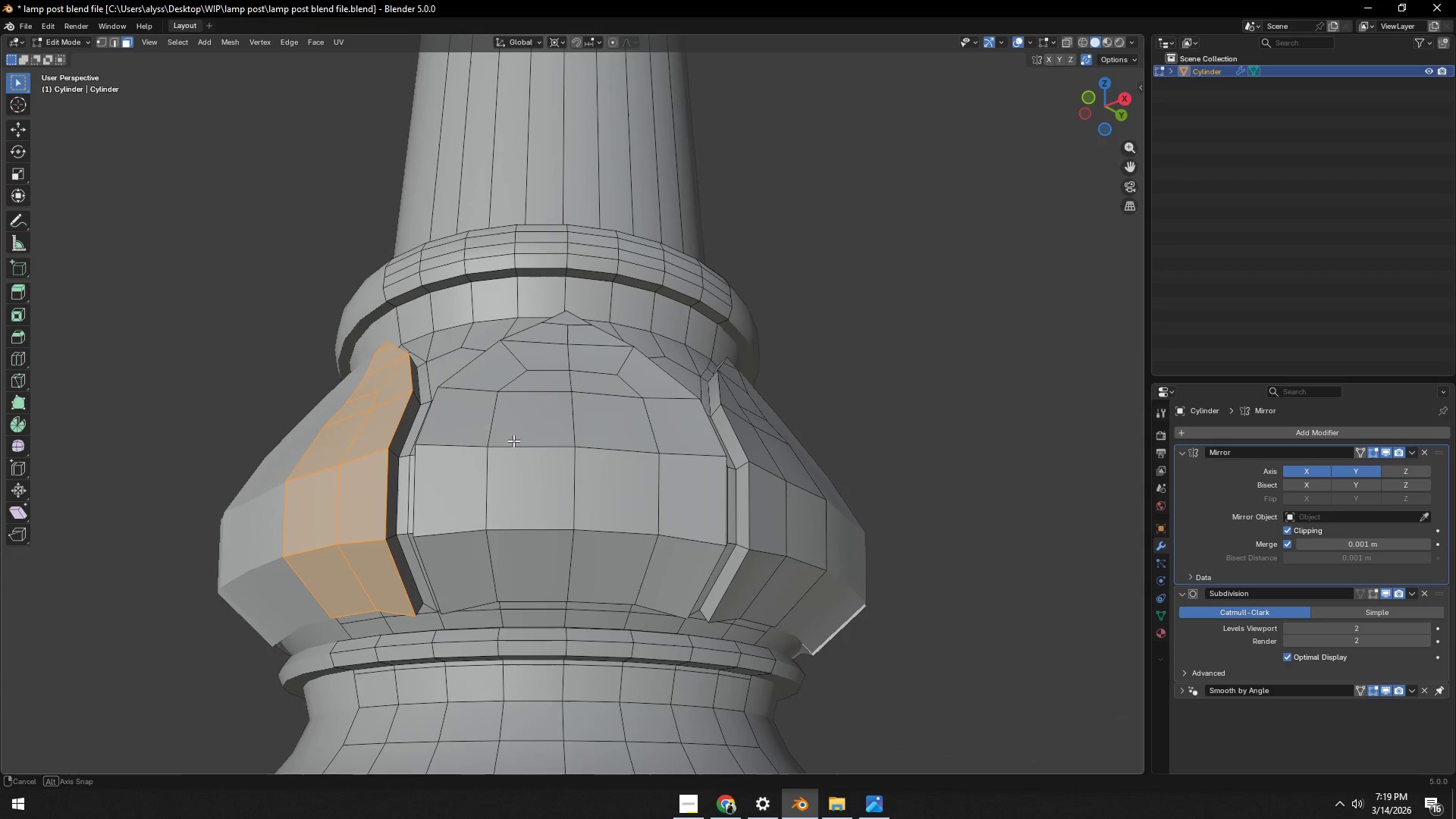 
key(C)
 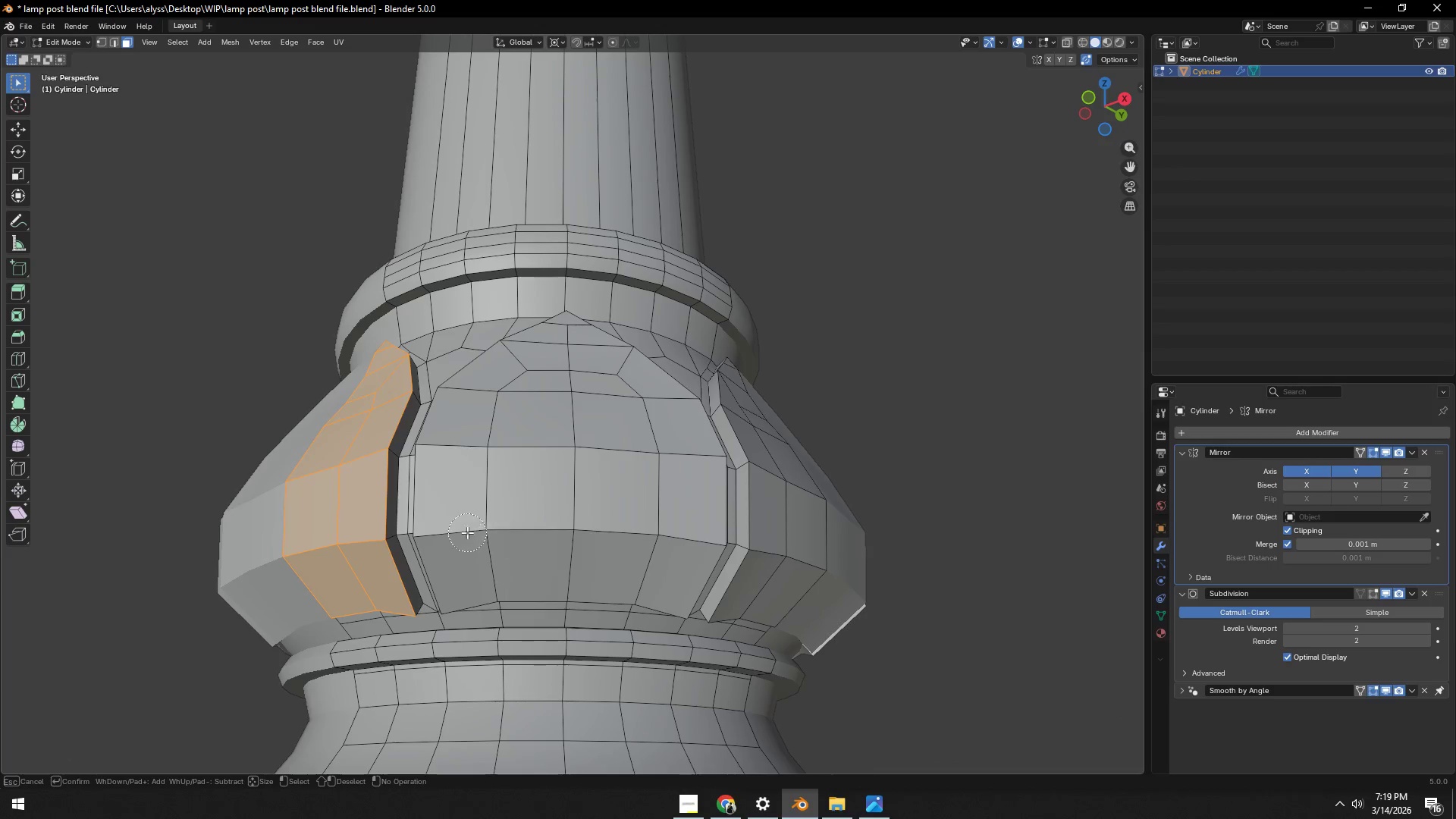 
left_click_drag(start_coordinate=[468, 532], to_coordinate=[491, 443])
 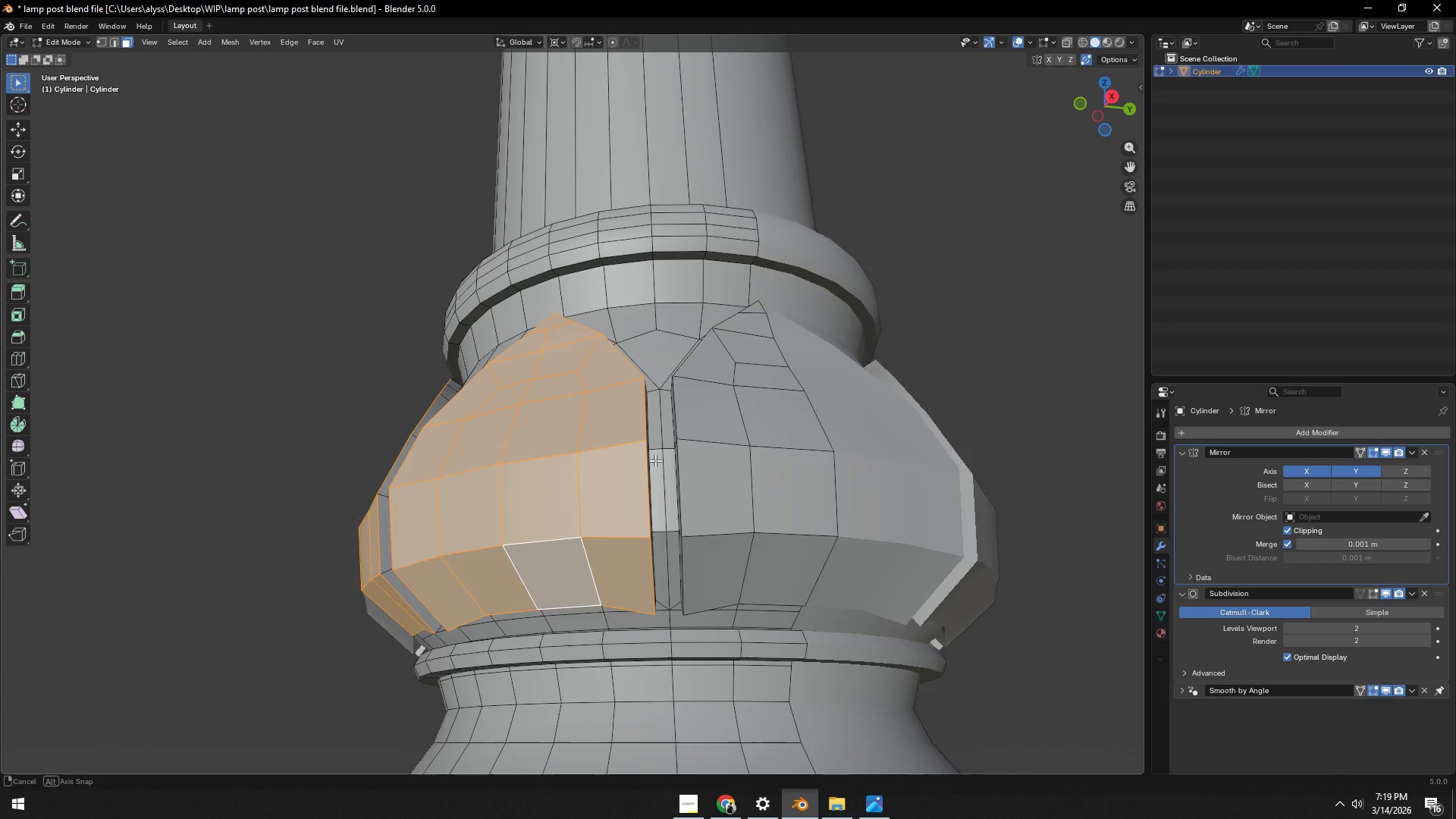 
left_click([491, 443])
 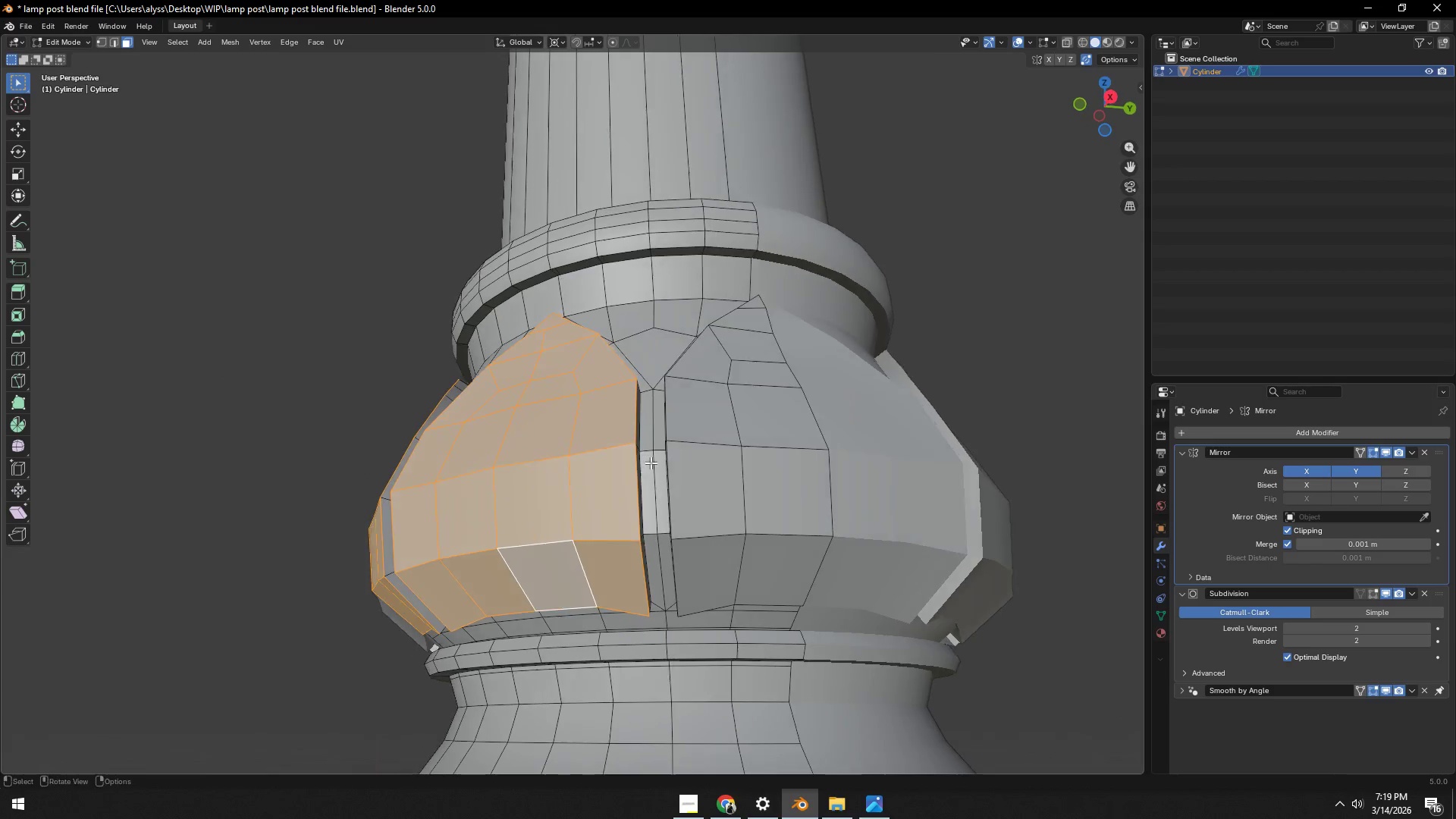 
key(C)
 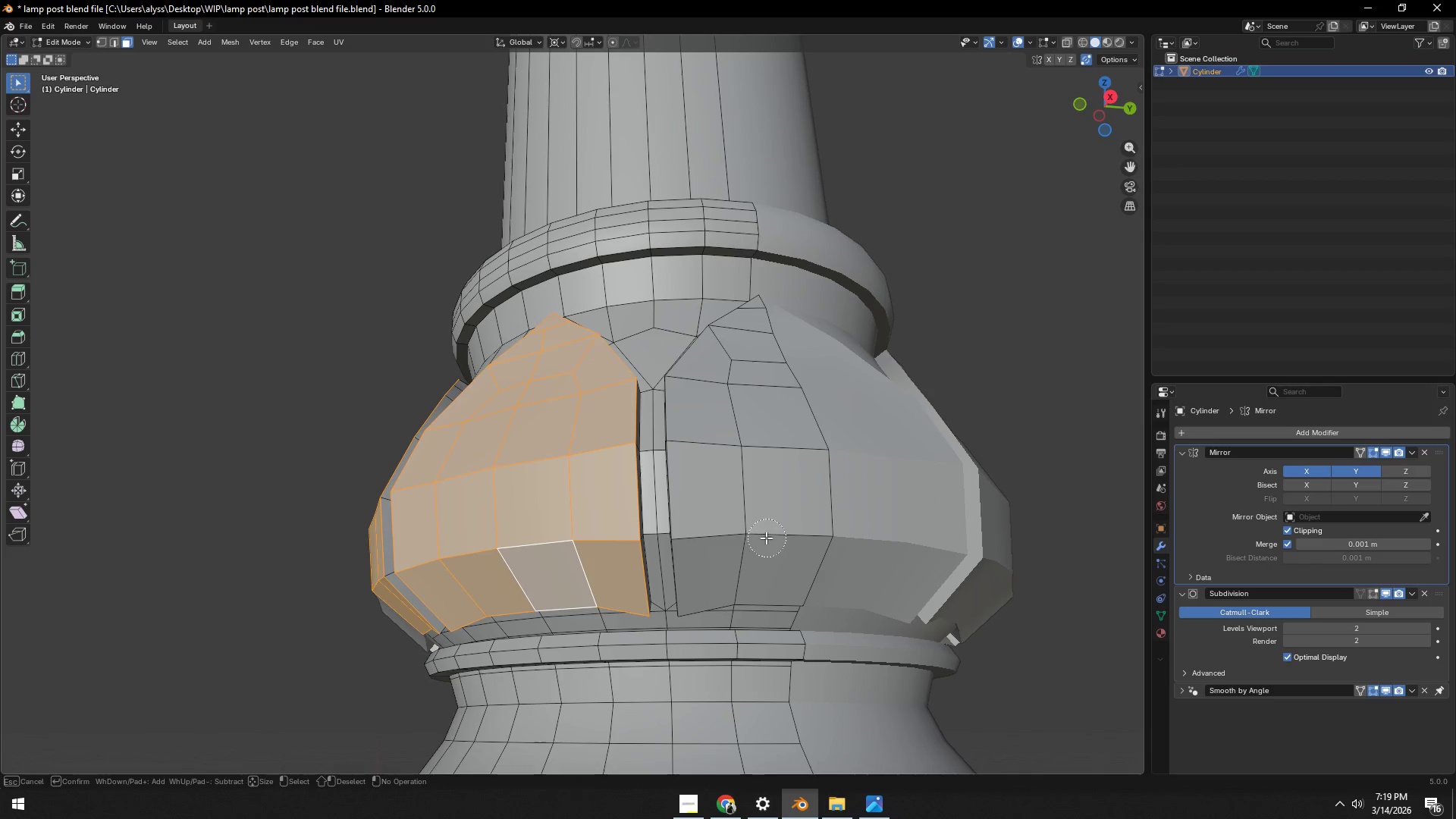 
left_click_drag(start_coordinate=[755, 541], to_coordinate=[755, 325])
 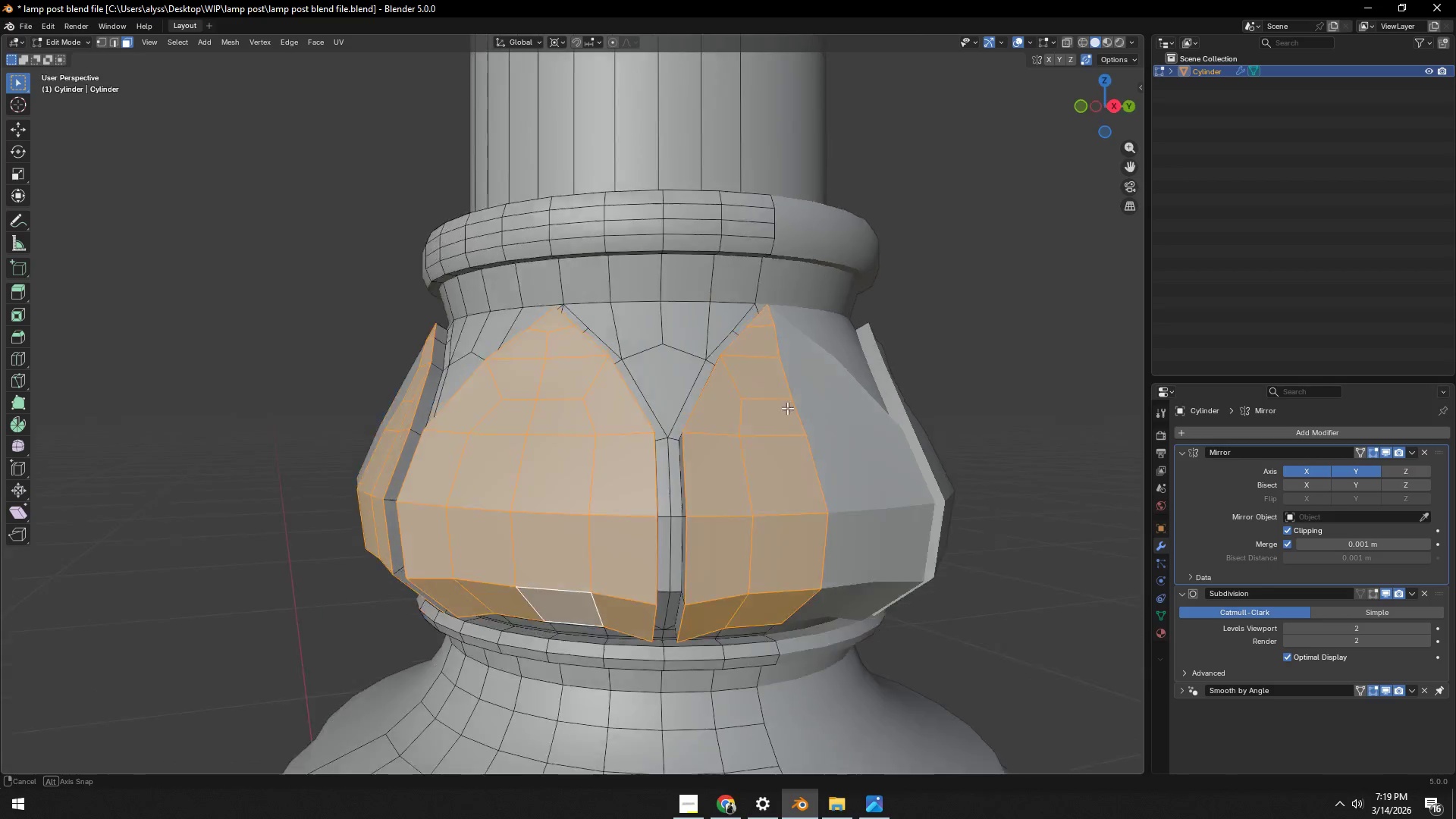 
right_click([755, 325])
 